 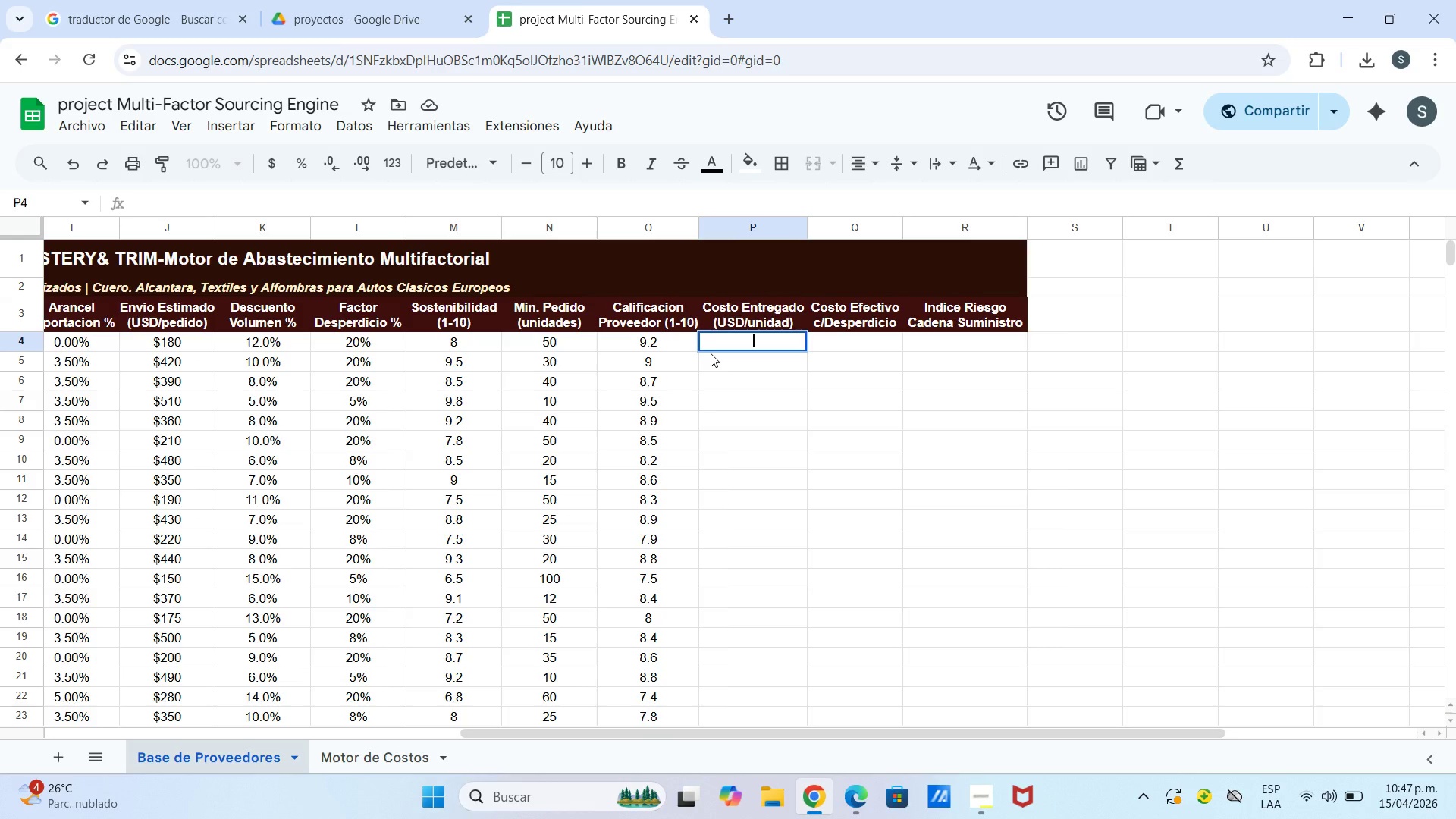 
type(28.25)
 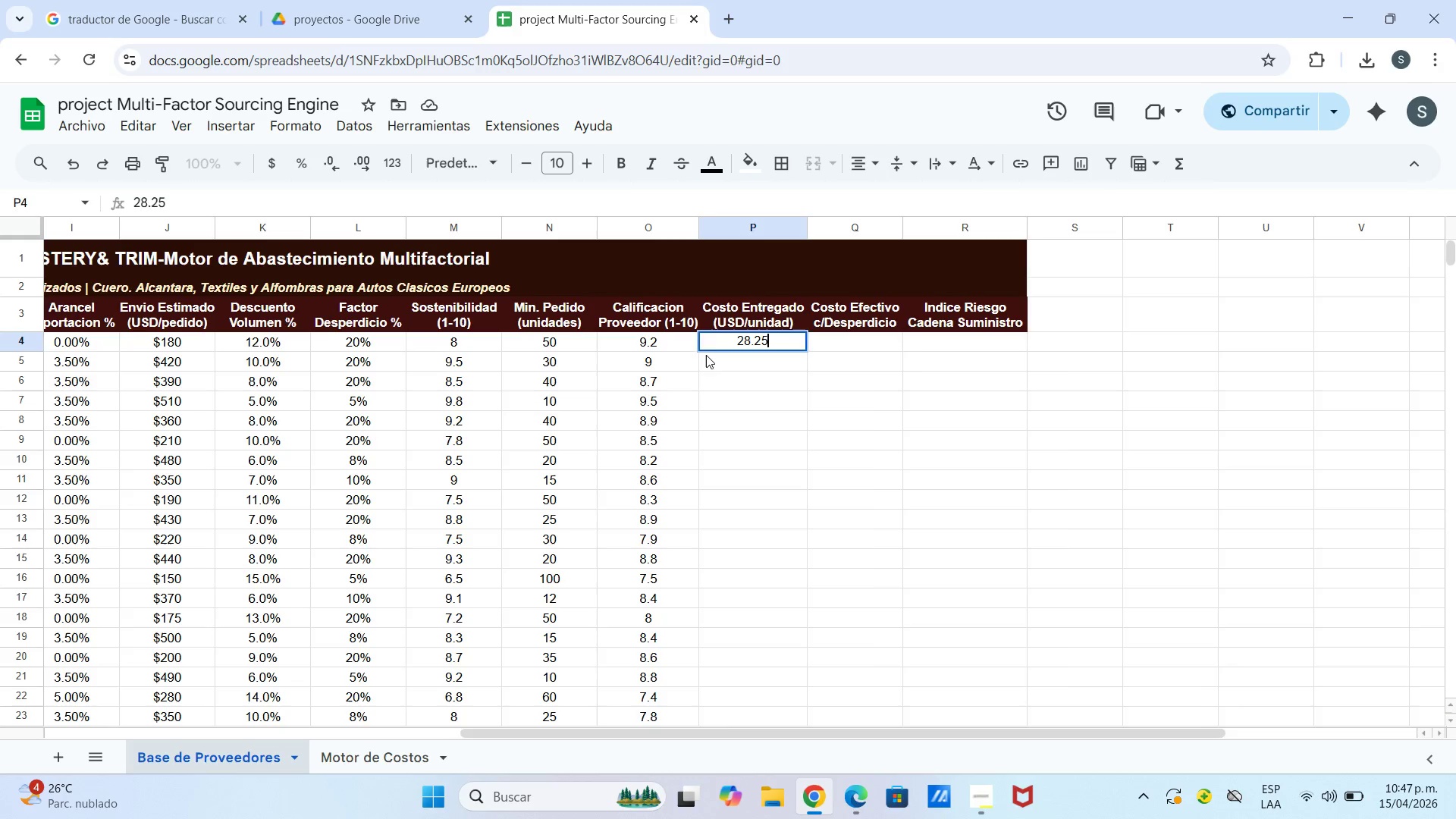 
key(Enter)
 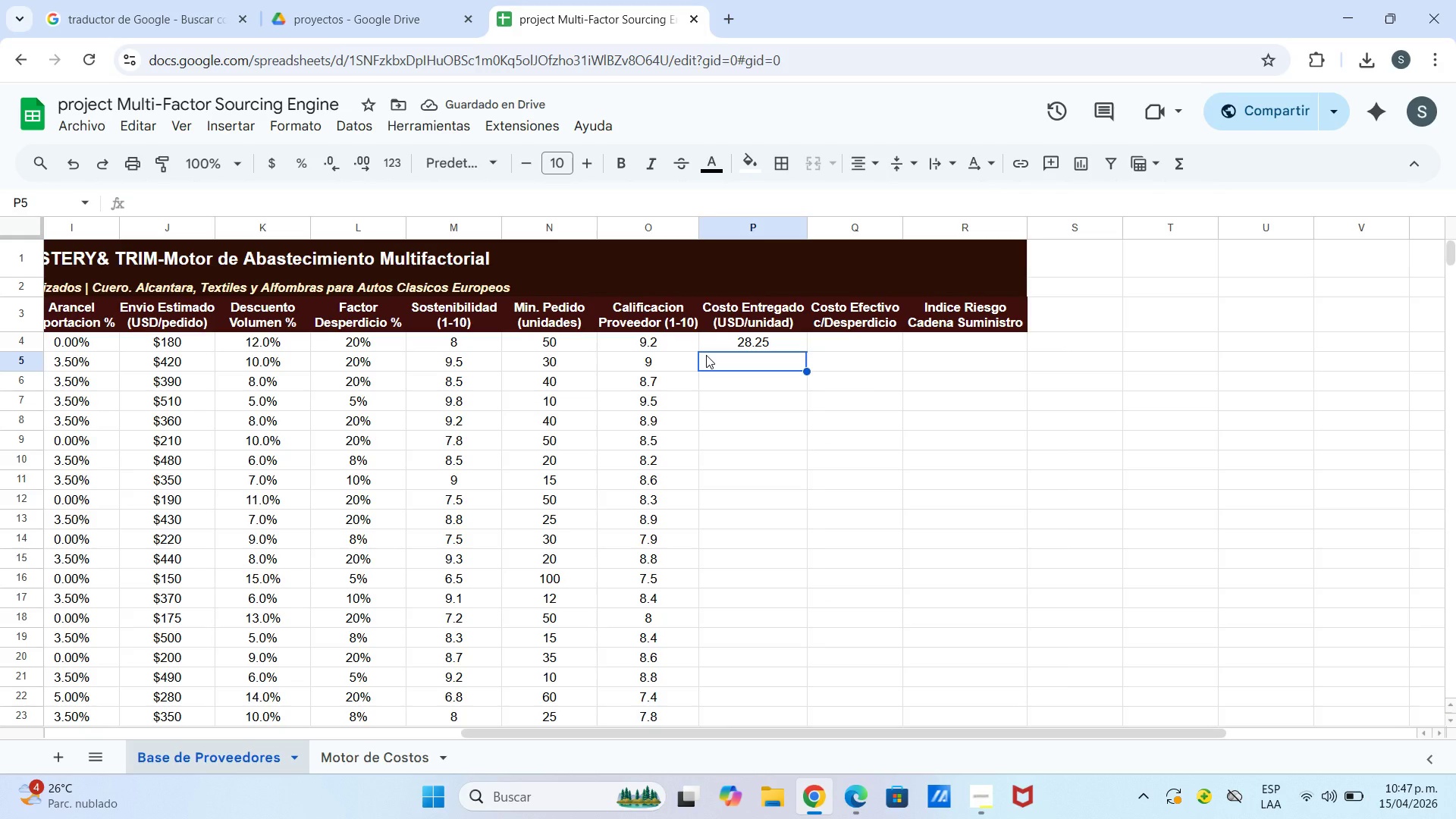 
type(51.72)
 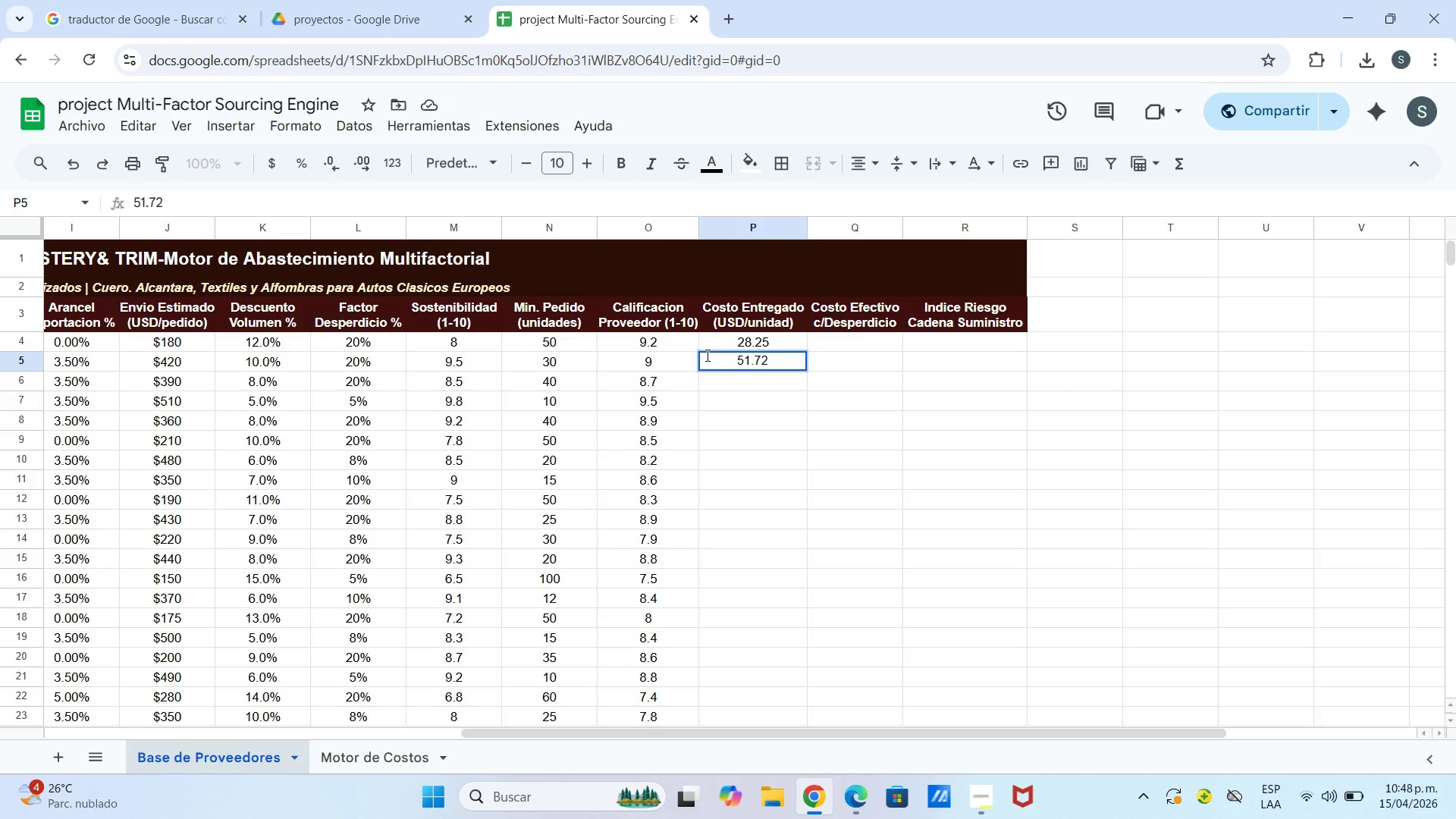 
key(Enter)
 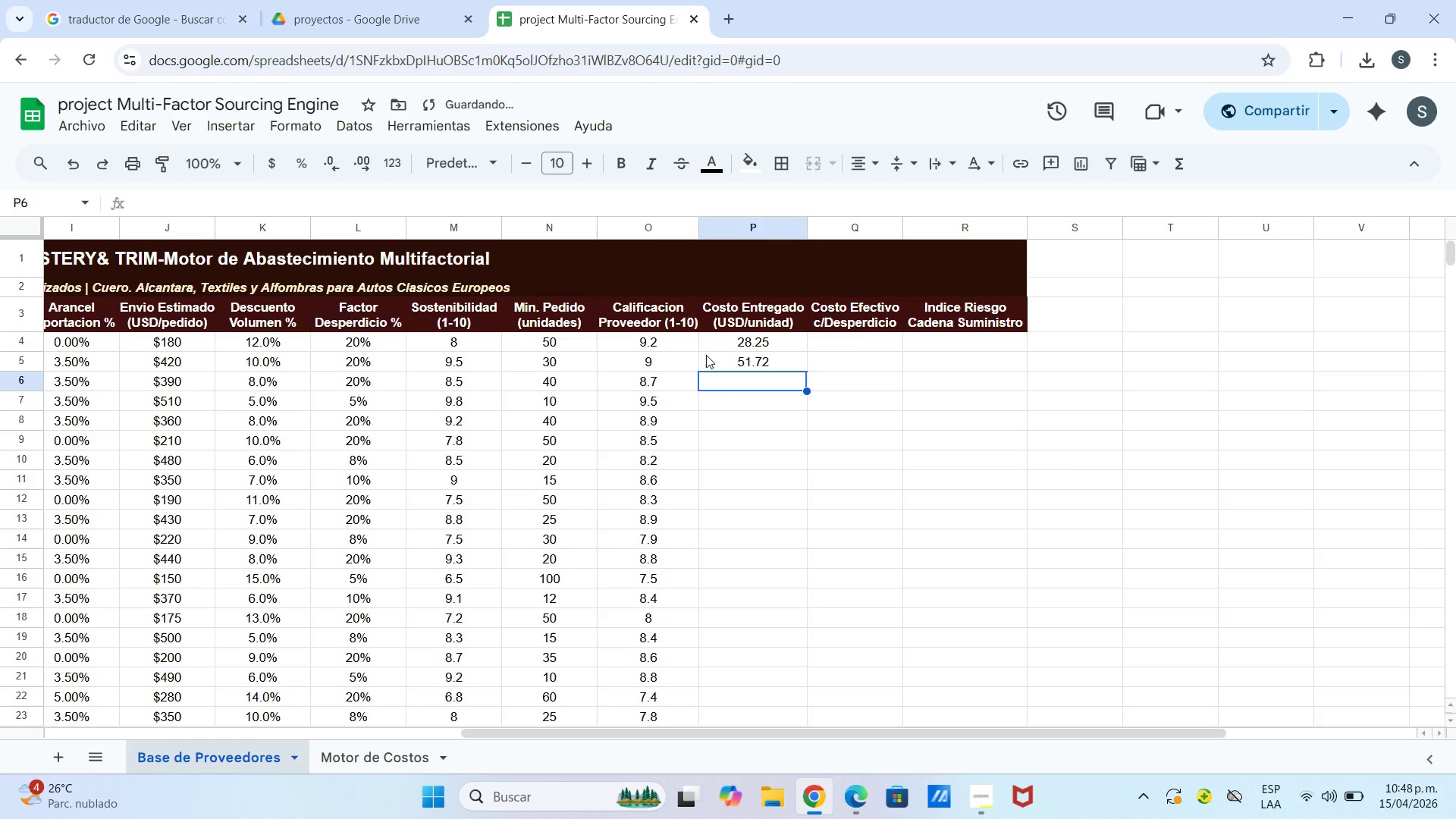 
type(45.15)
 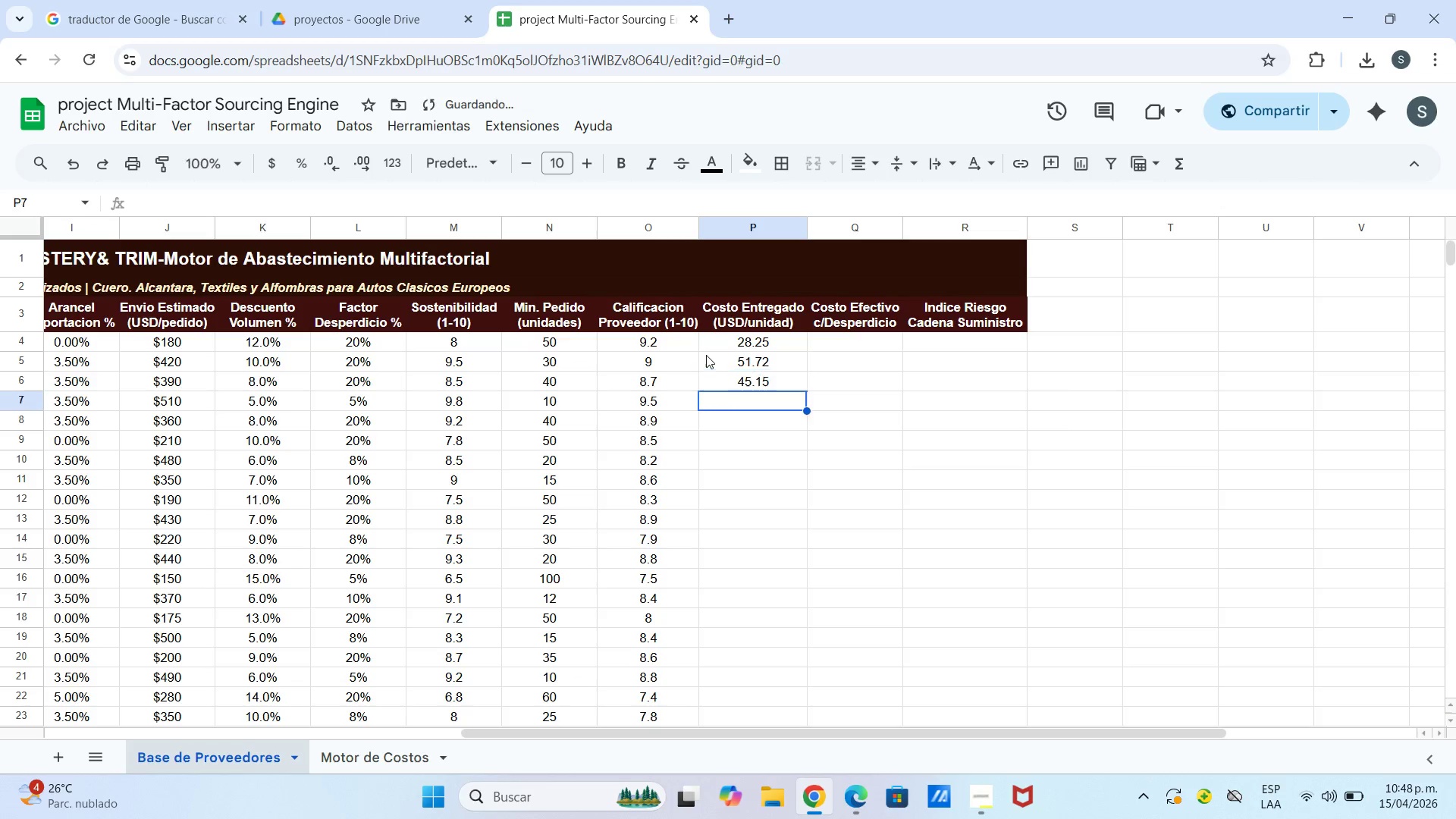 
key(Enter)
 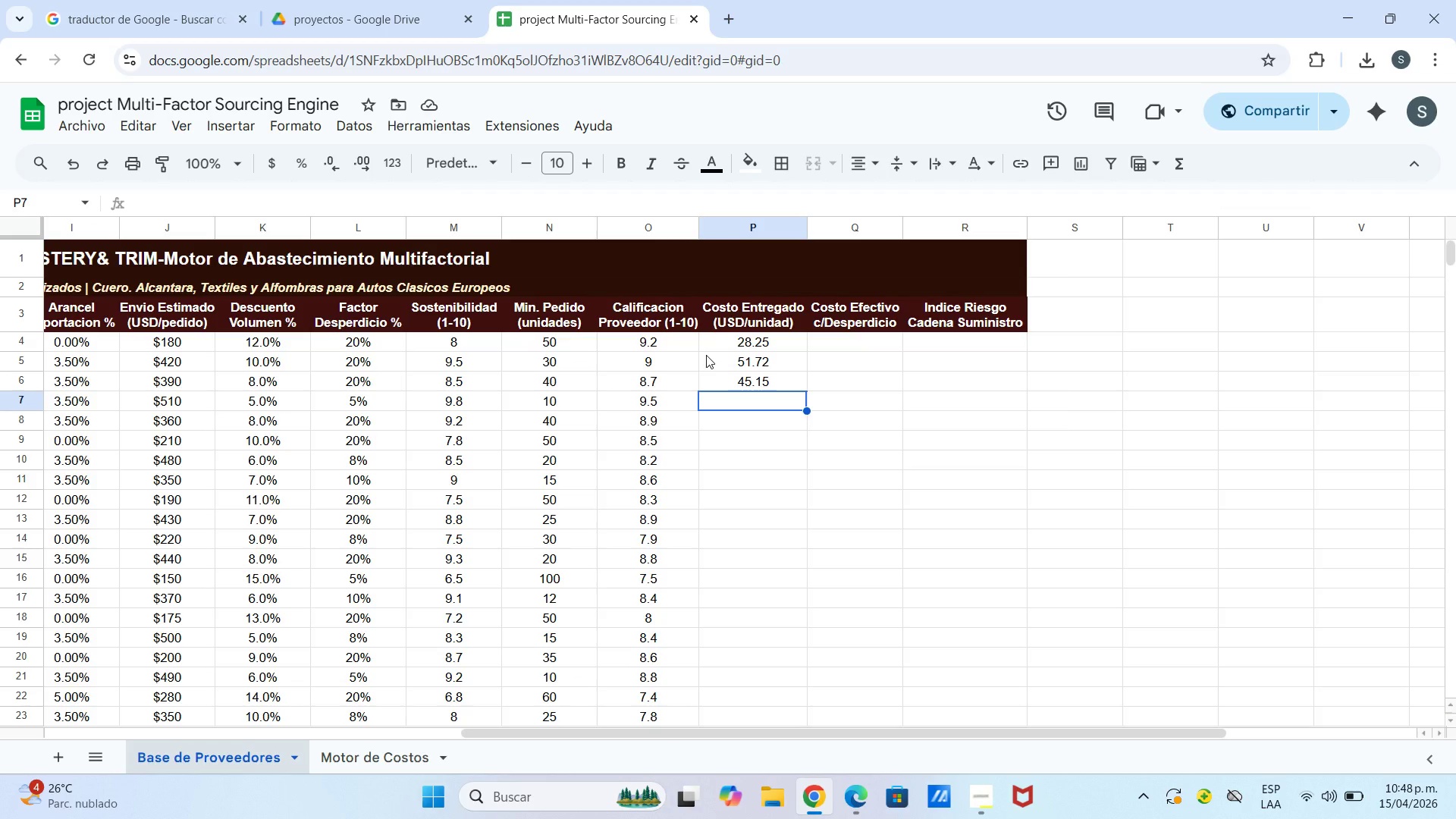 
wait(12.7)
 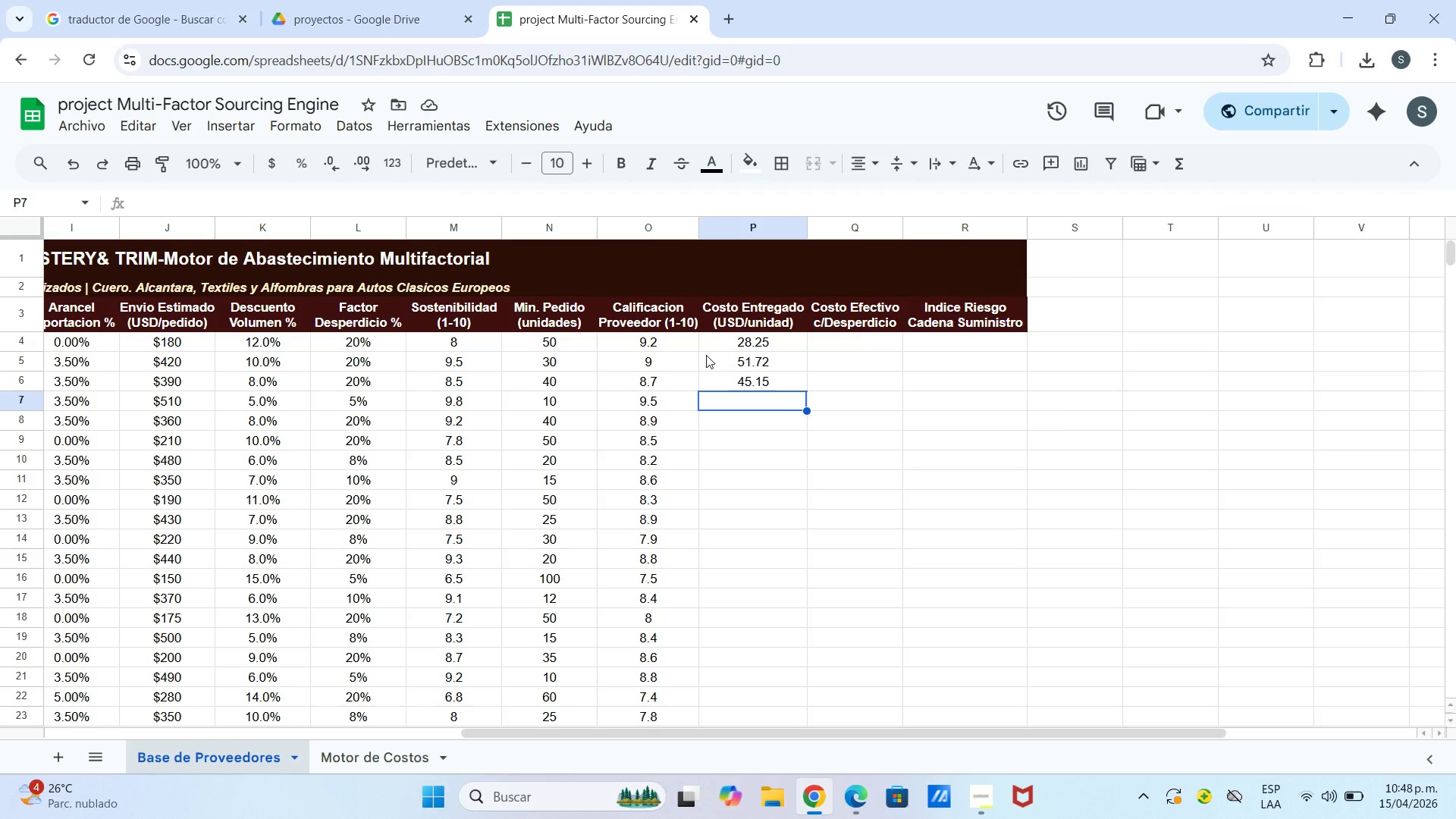 
left_click([772, 336])
 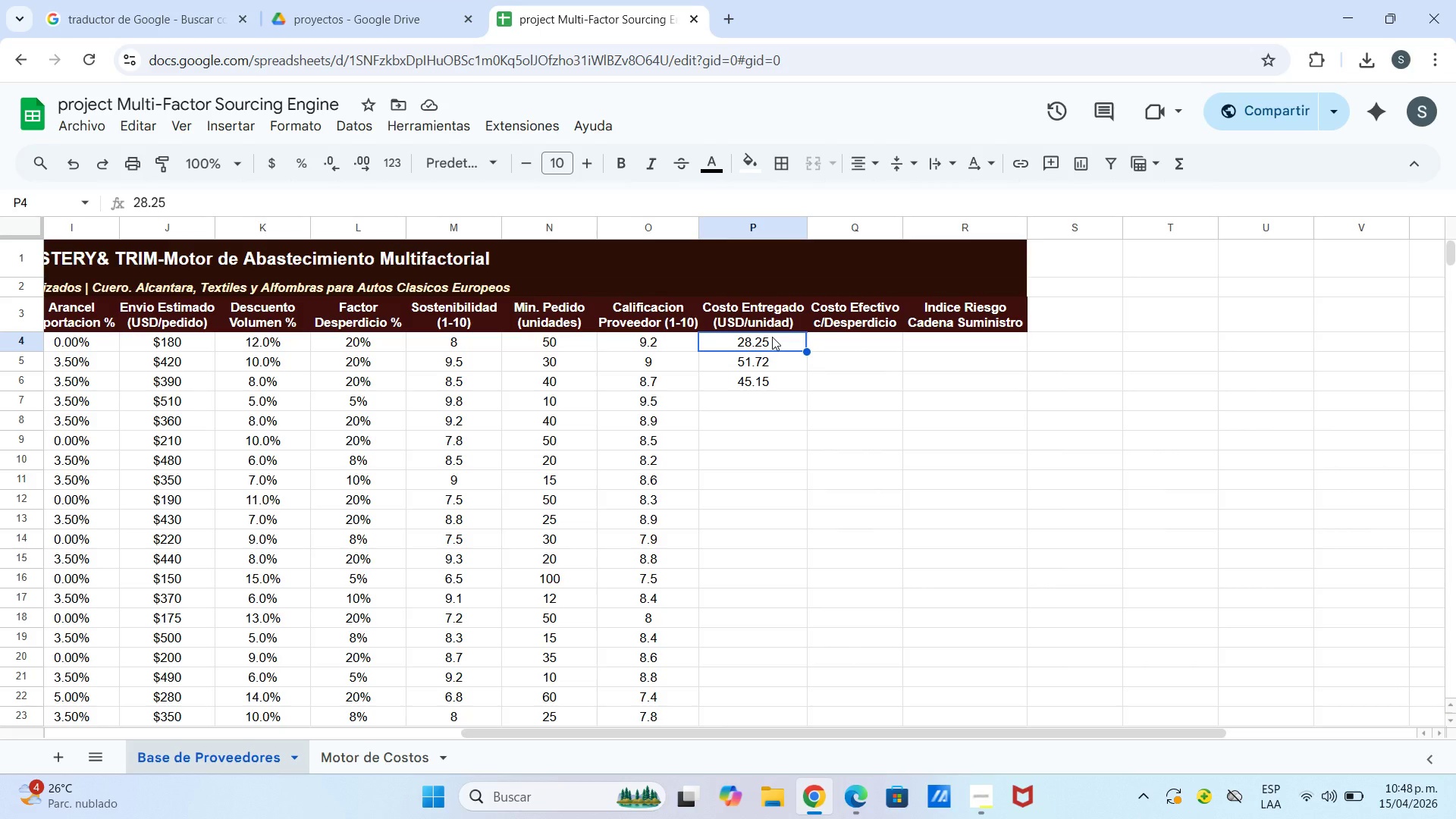 
key(Shift+0)
 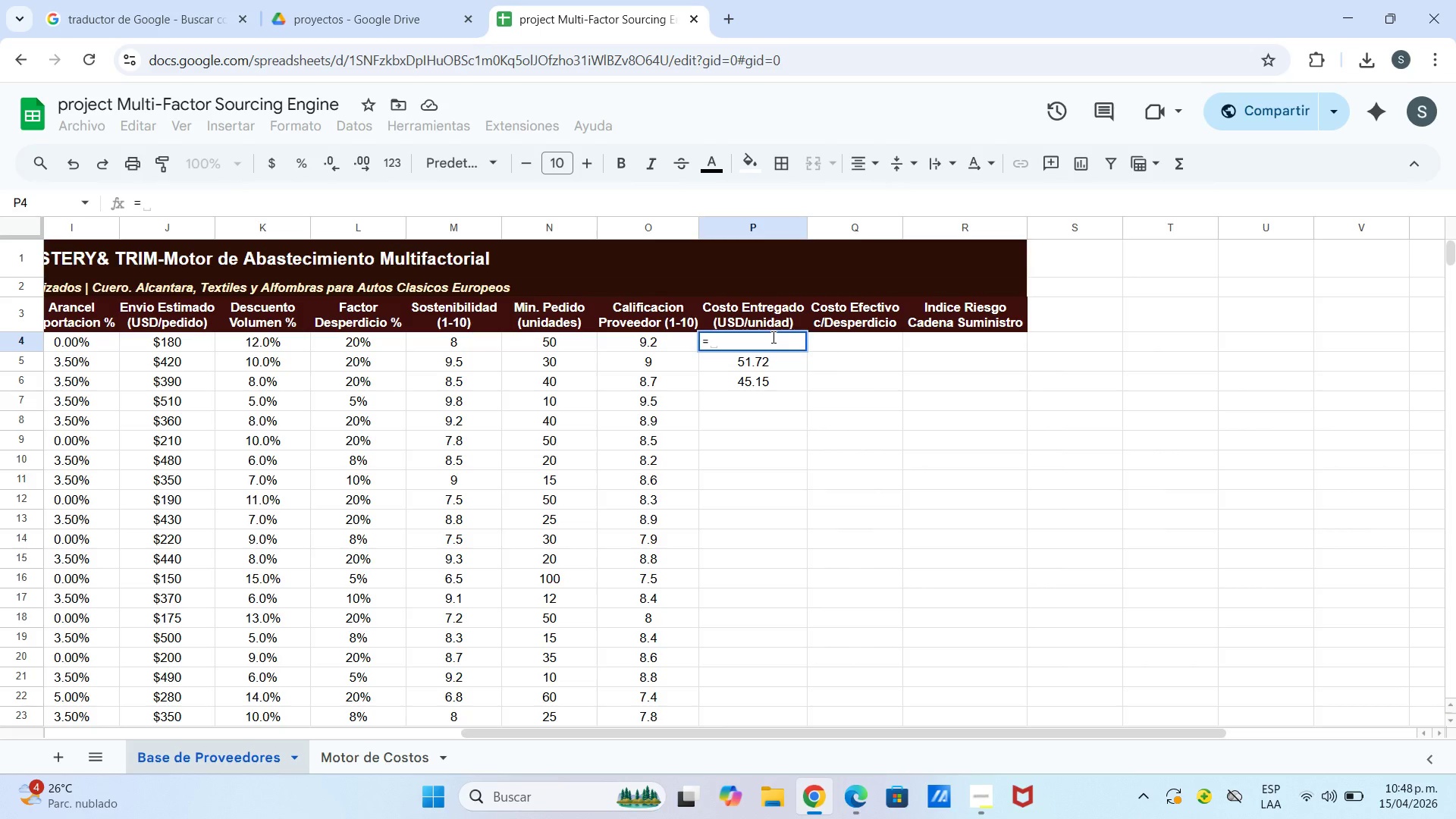 
type(*f4*)
 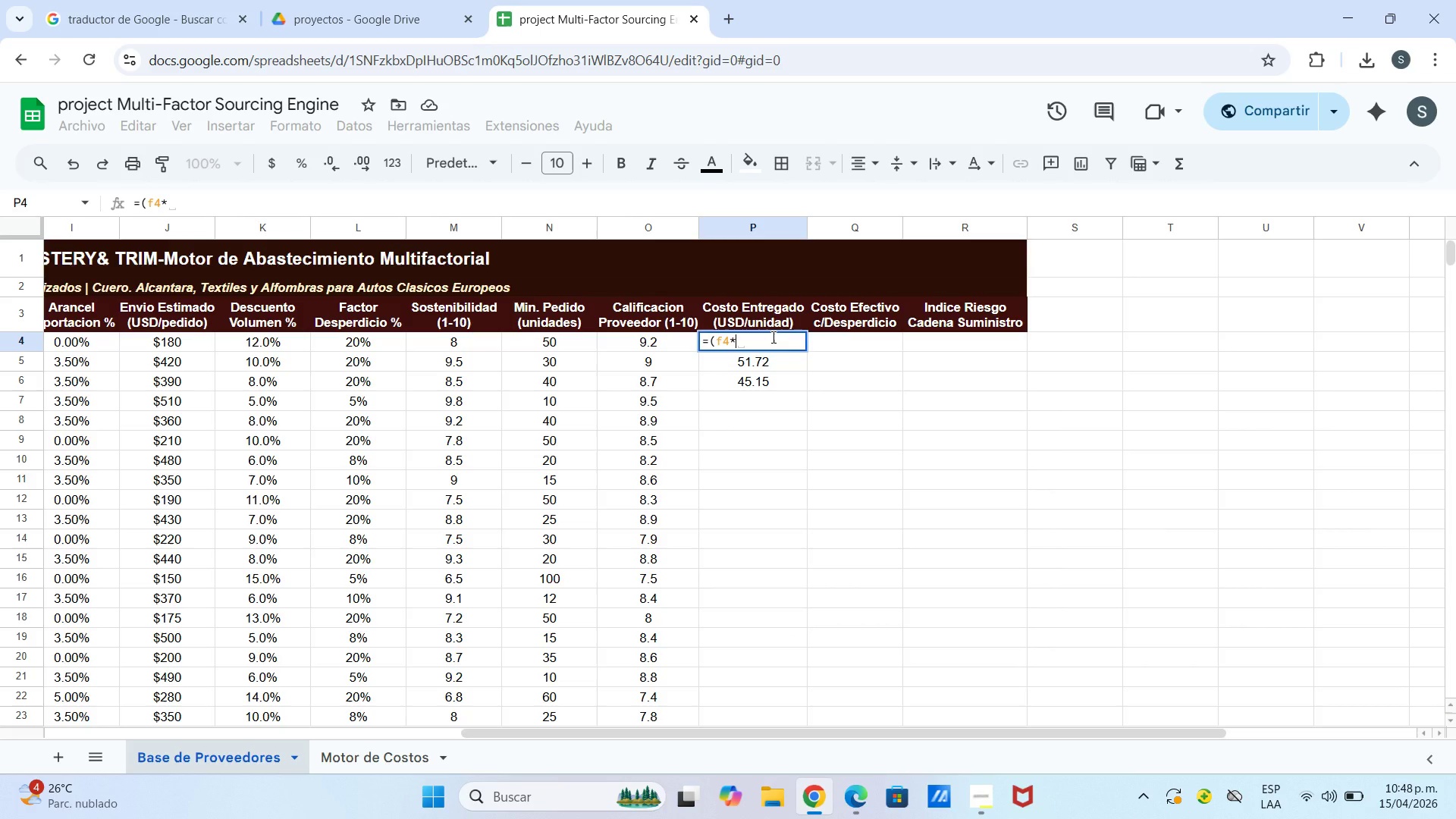 
hold_key(key=ShiftLeft, duration=1.5)
 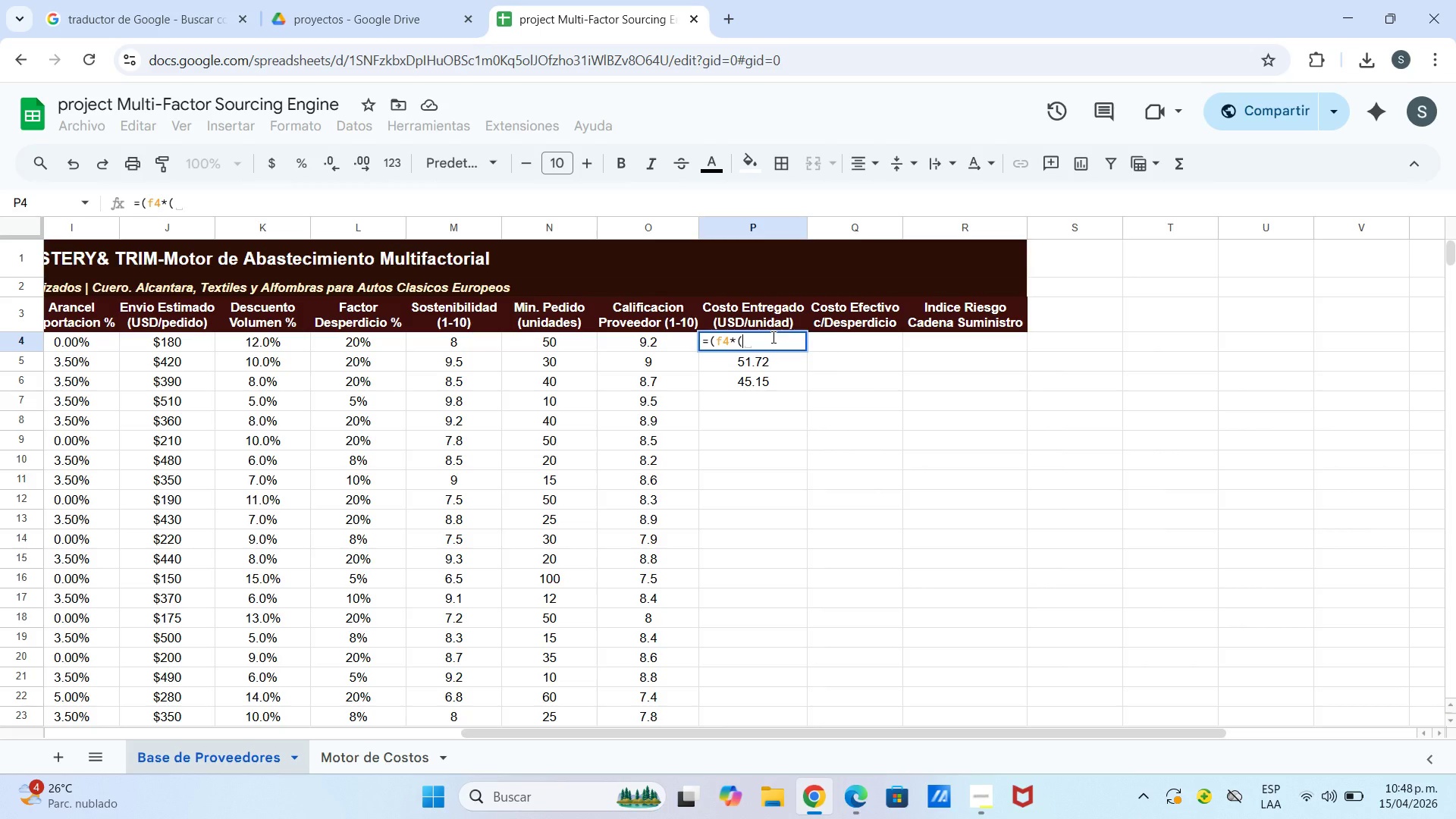 
key(Shift+8)
 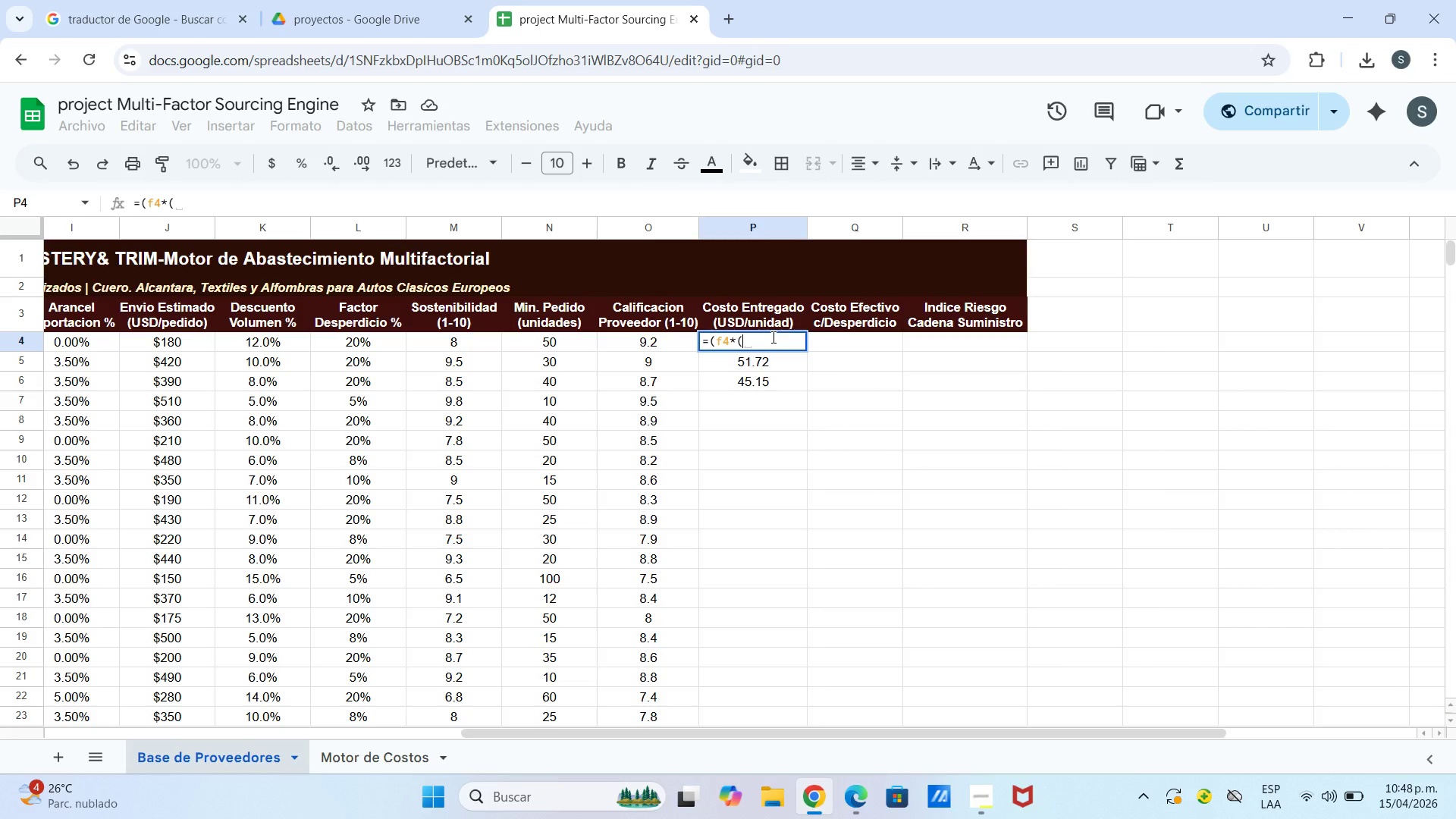 
type(1+i4()
 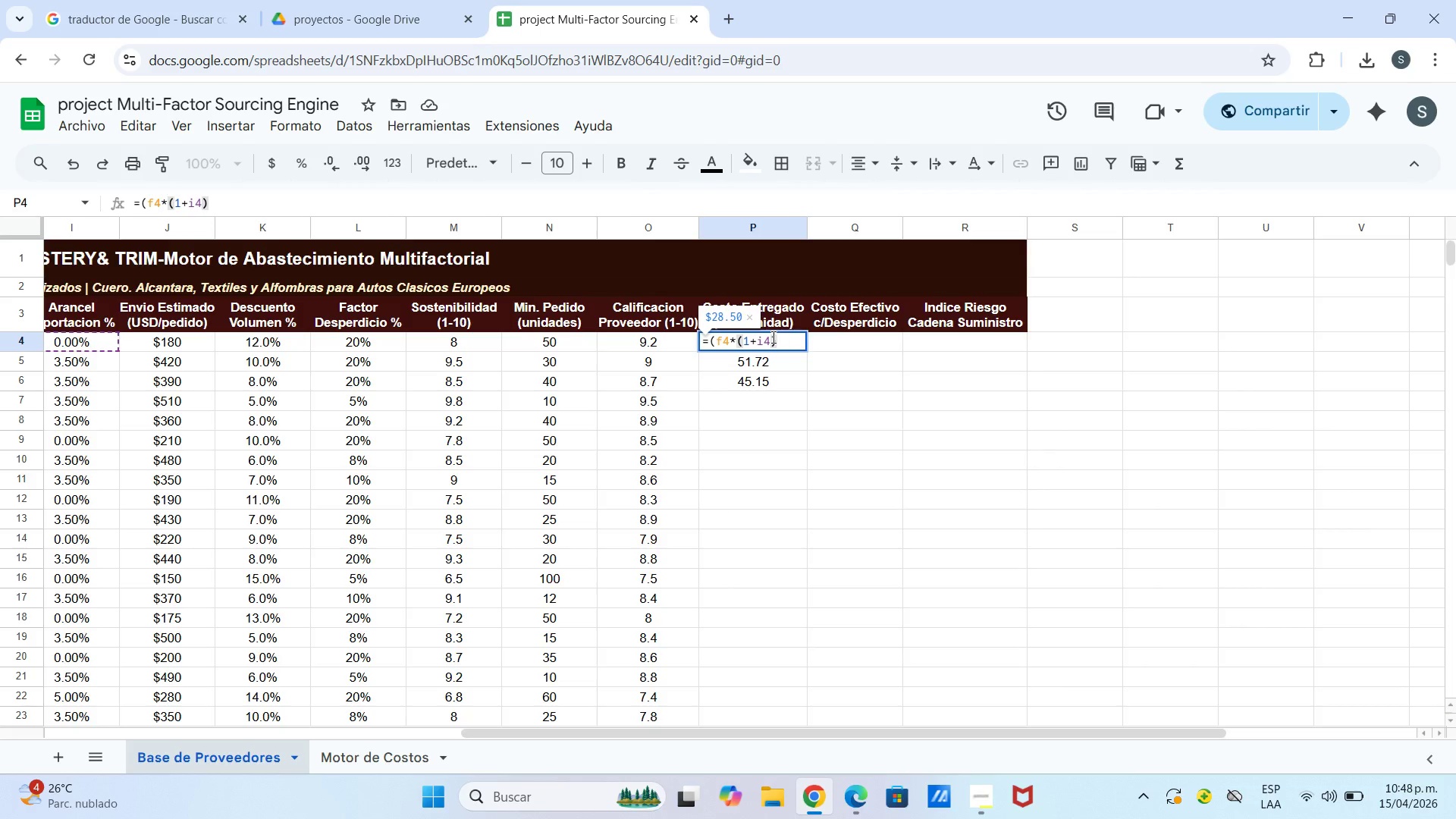 
type(+j4&n4(**1-k4()
 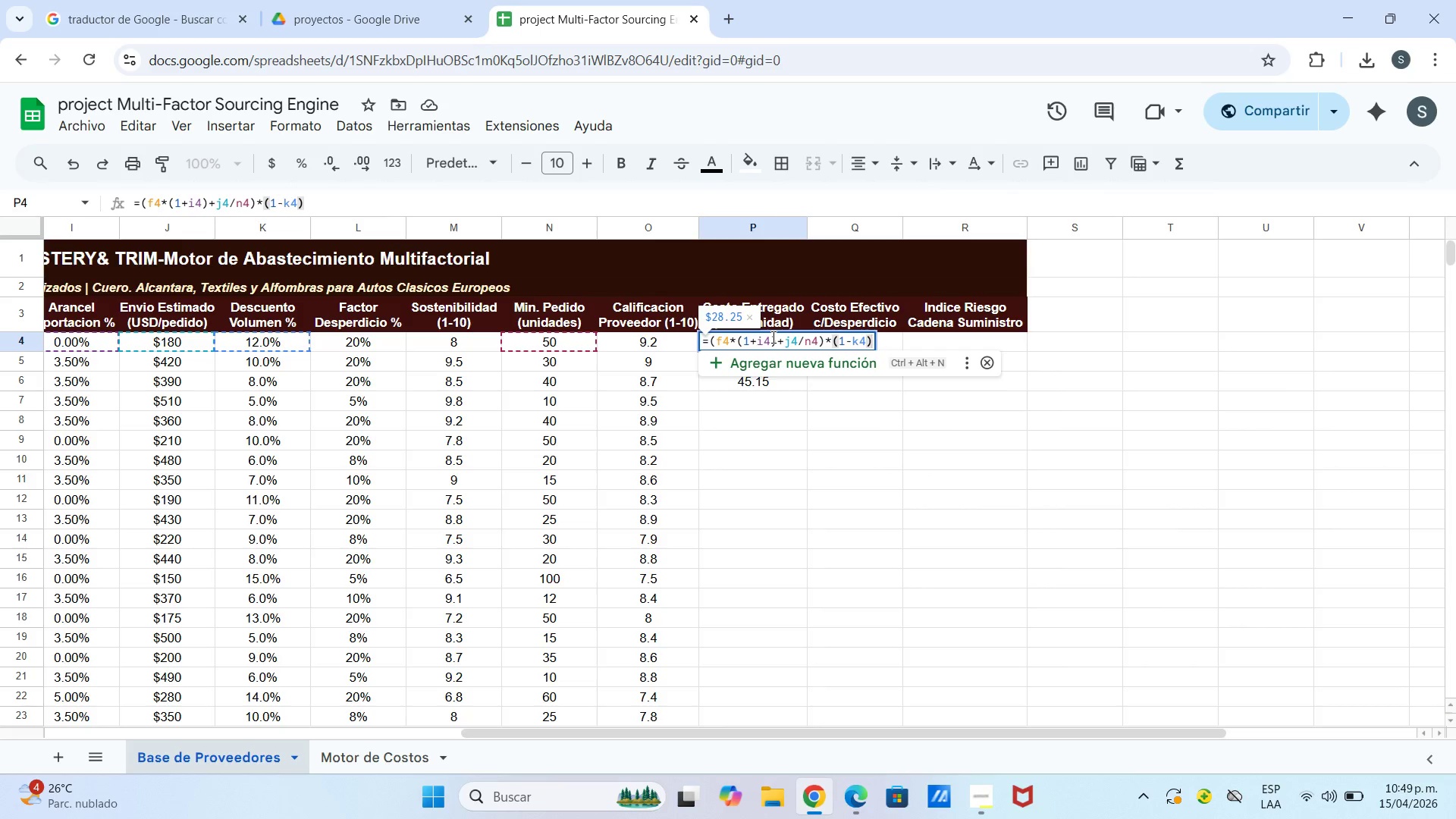 
key(Enter)
 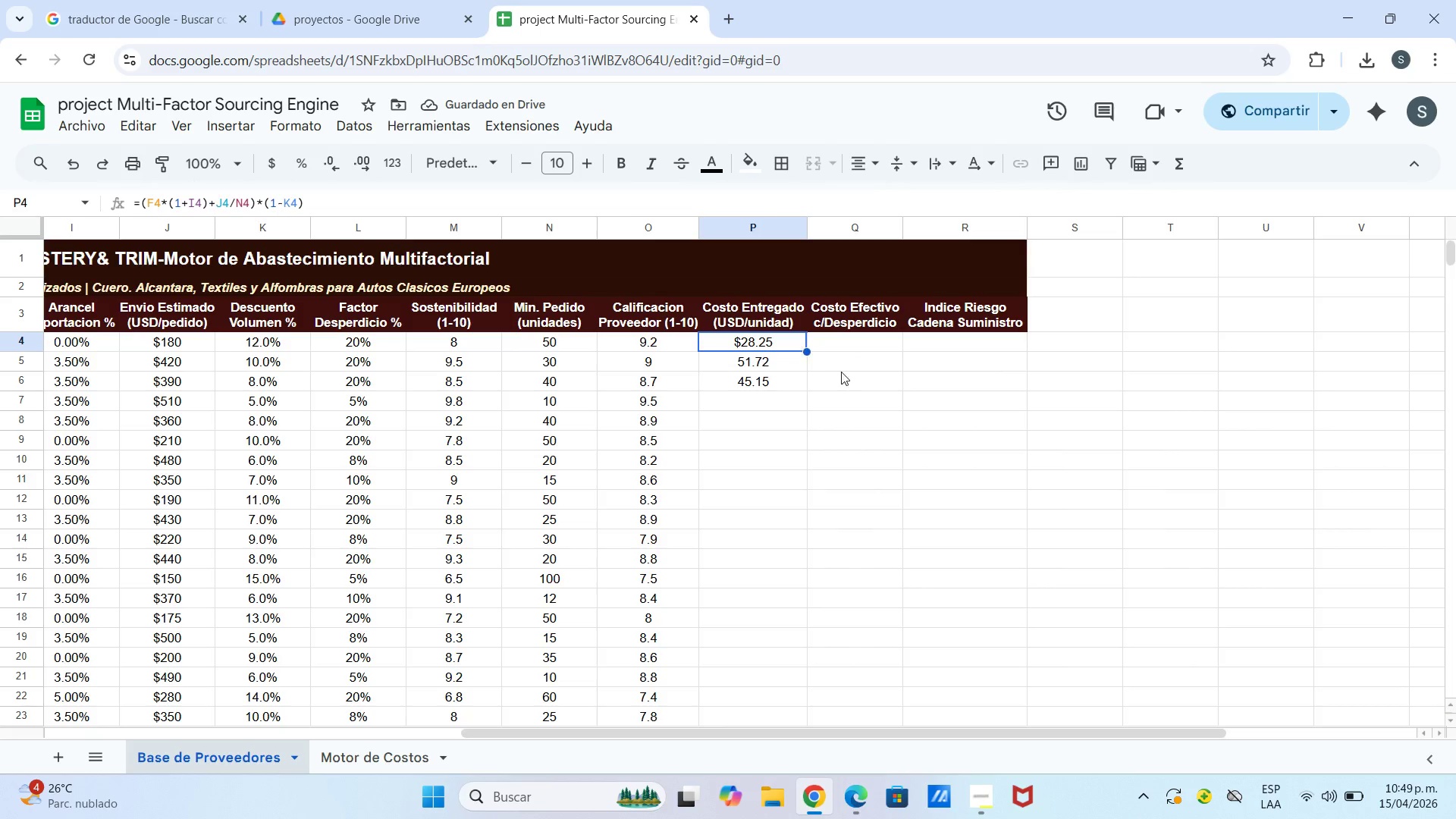 
left_click_drag(start_coordinate=[808, 353], to_coordinate=[769, 529])
 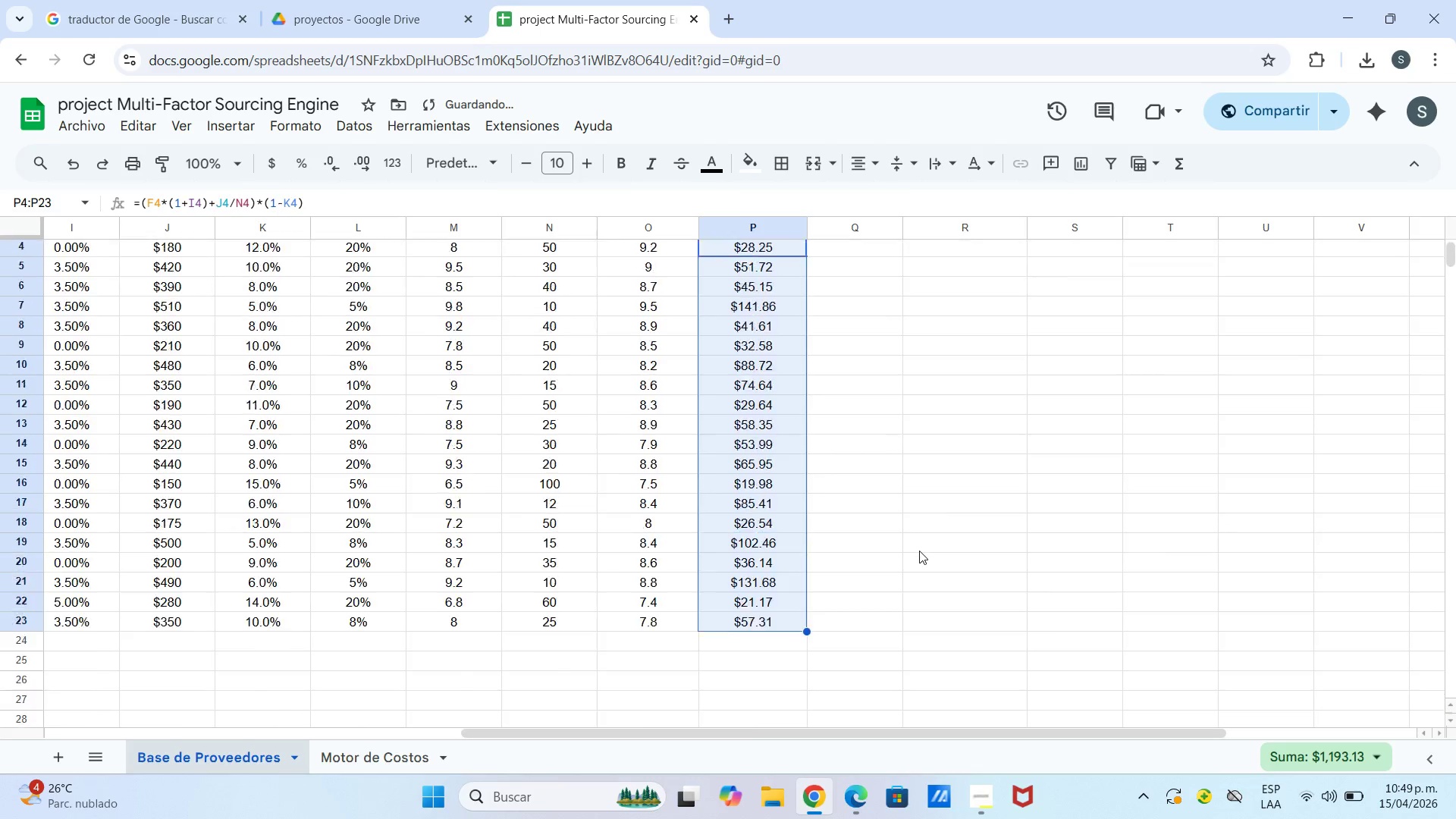 
scroll: coordinate [783, 635], scroll_direction: down, amount: 2.0
 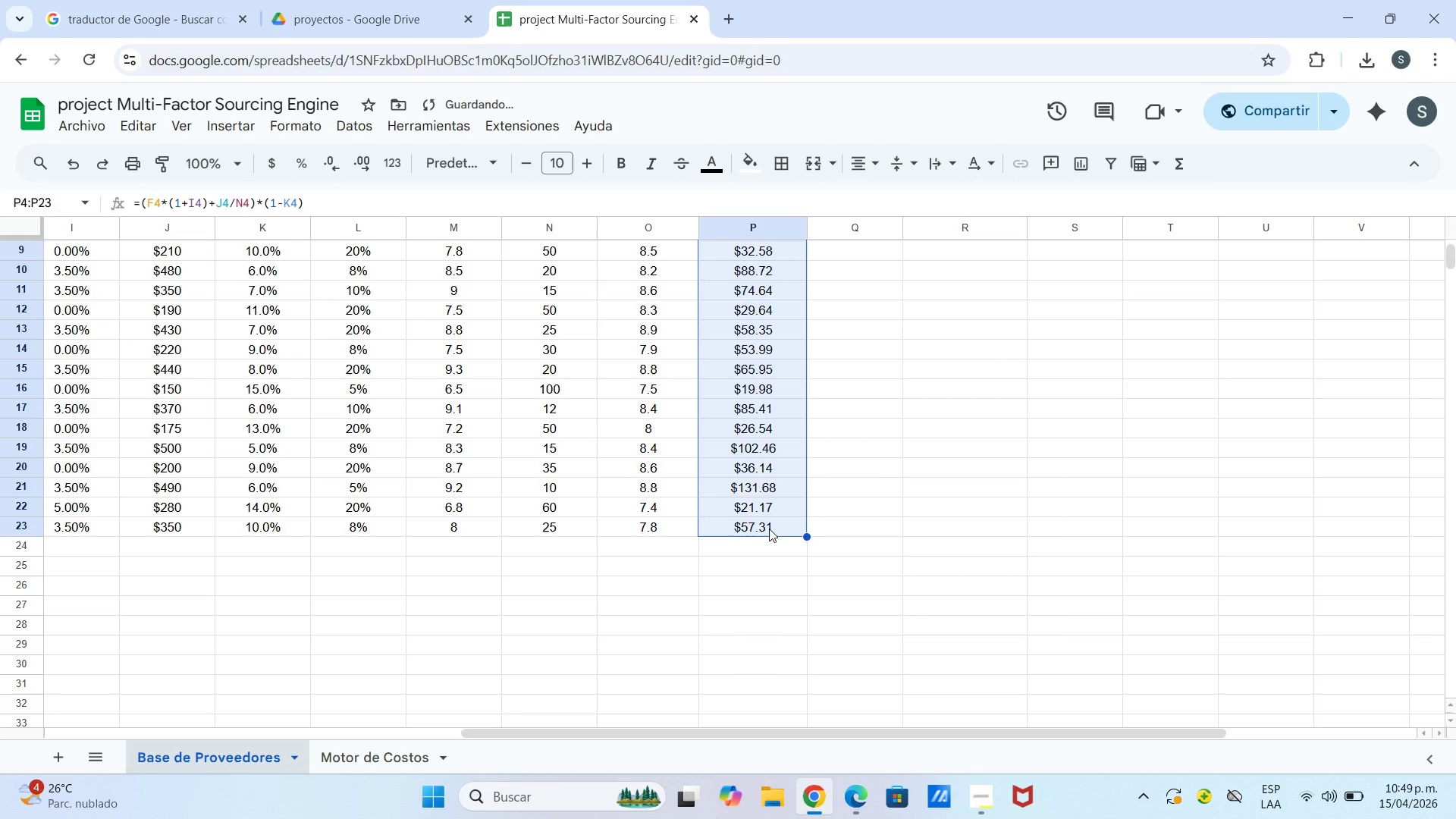 
scroll: coordinate [918, 550], scroll_direction: up, amount: 2.0
 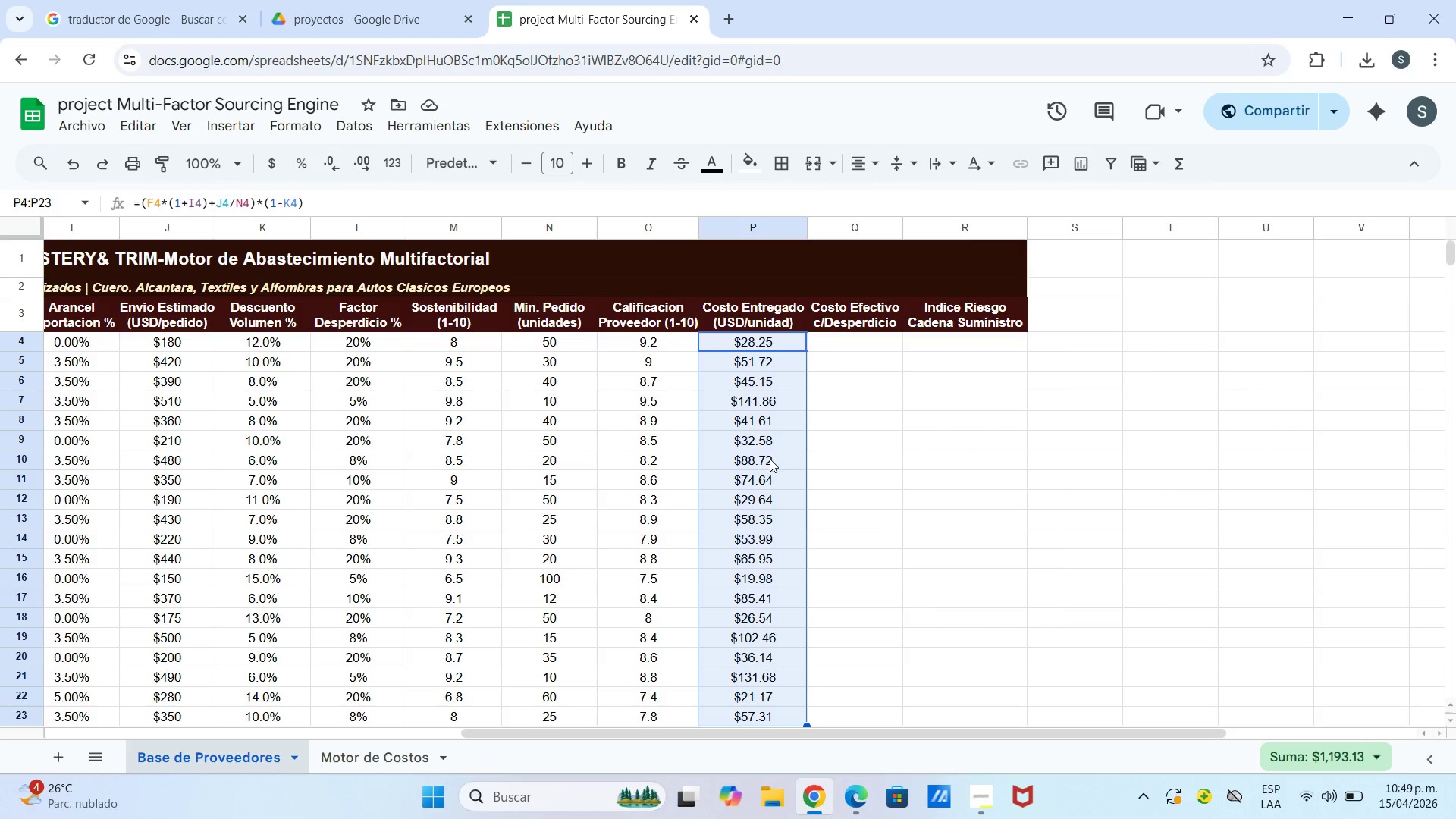 
wait(15.13)
 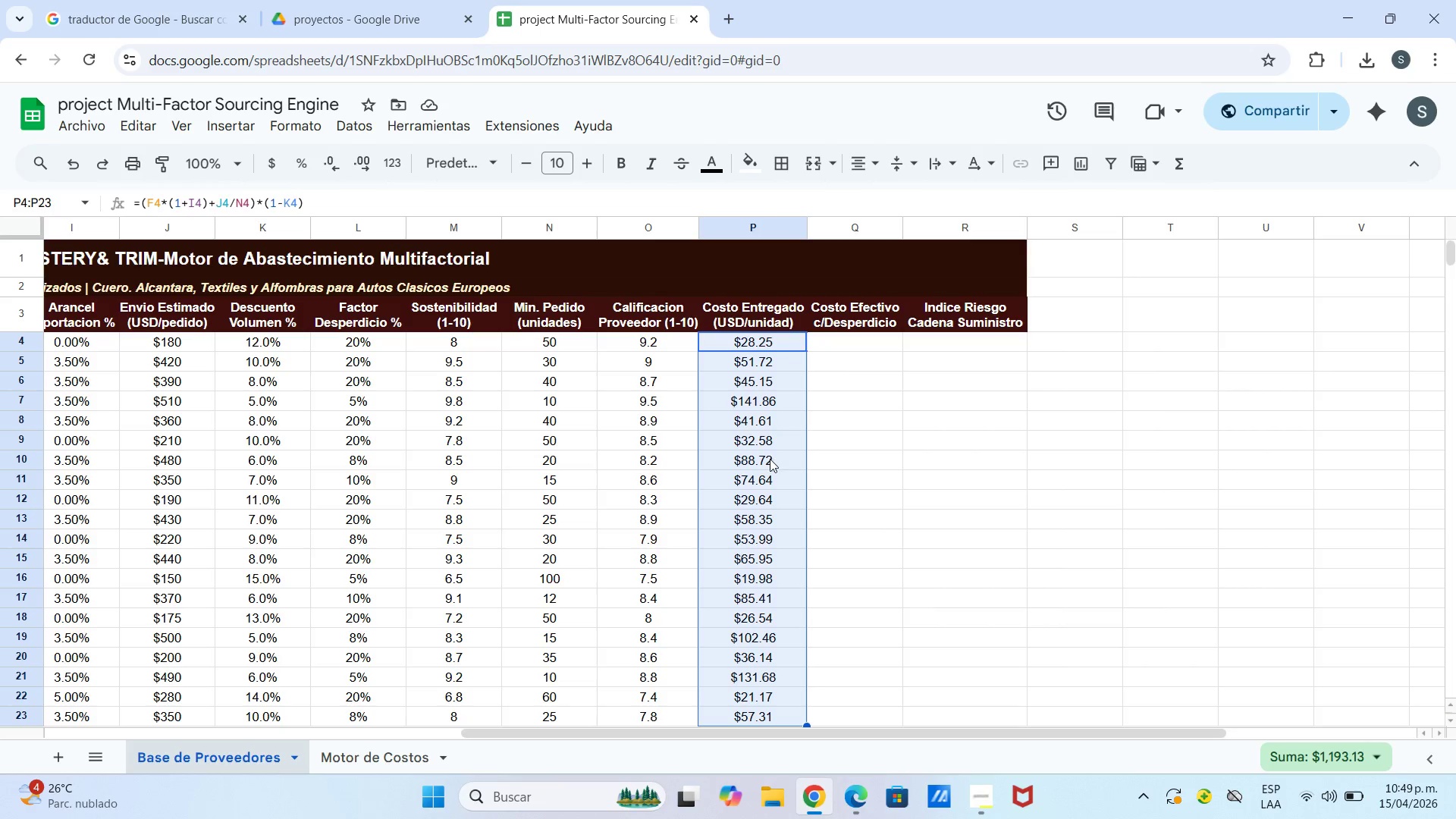 
scroll: coordinate [772, 594], scroll_direction: down, amount: 1.0
 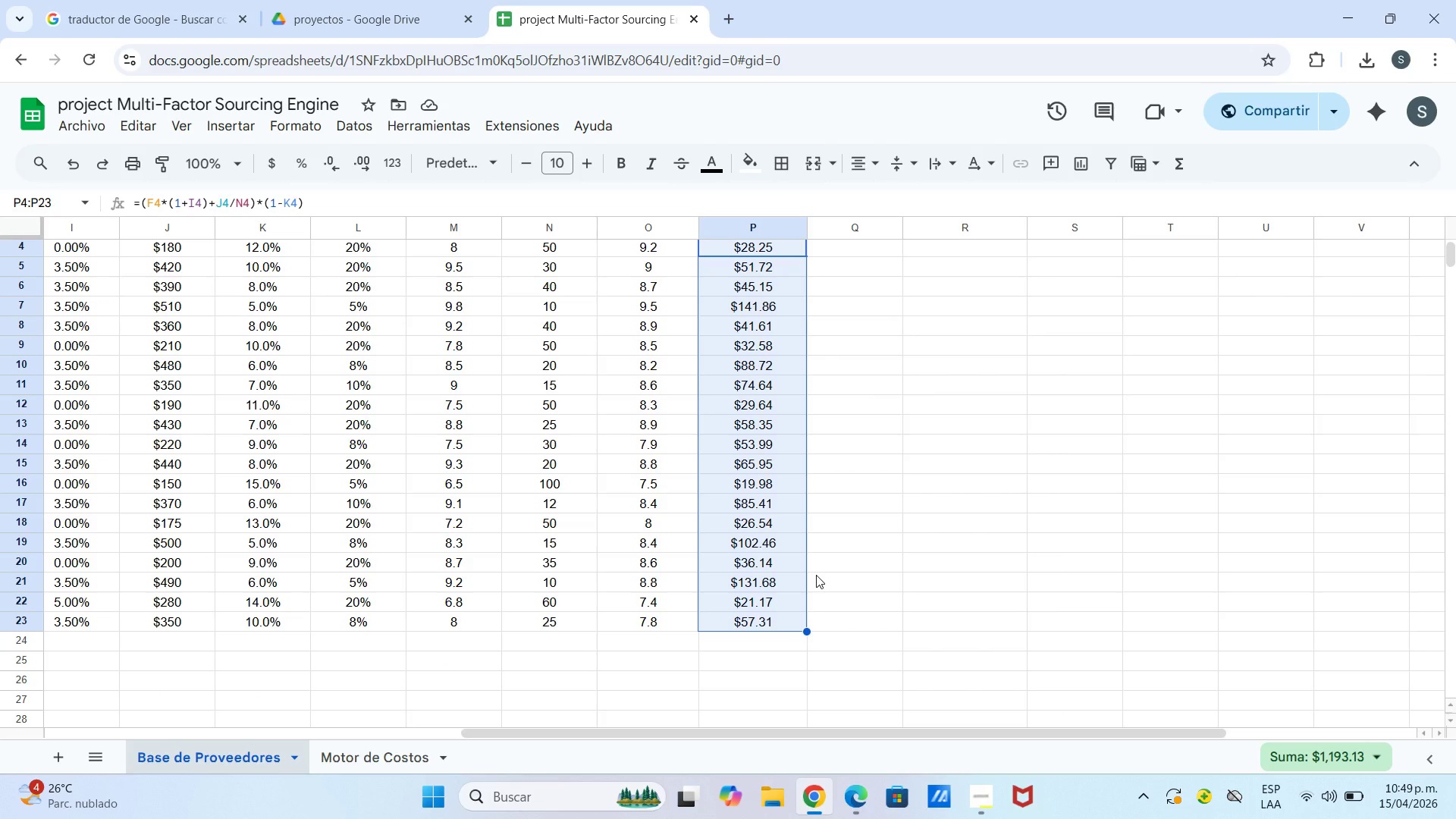 
wait(5.51)
 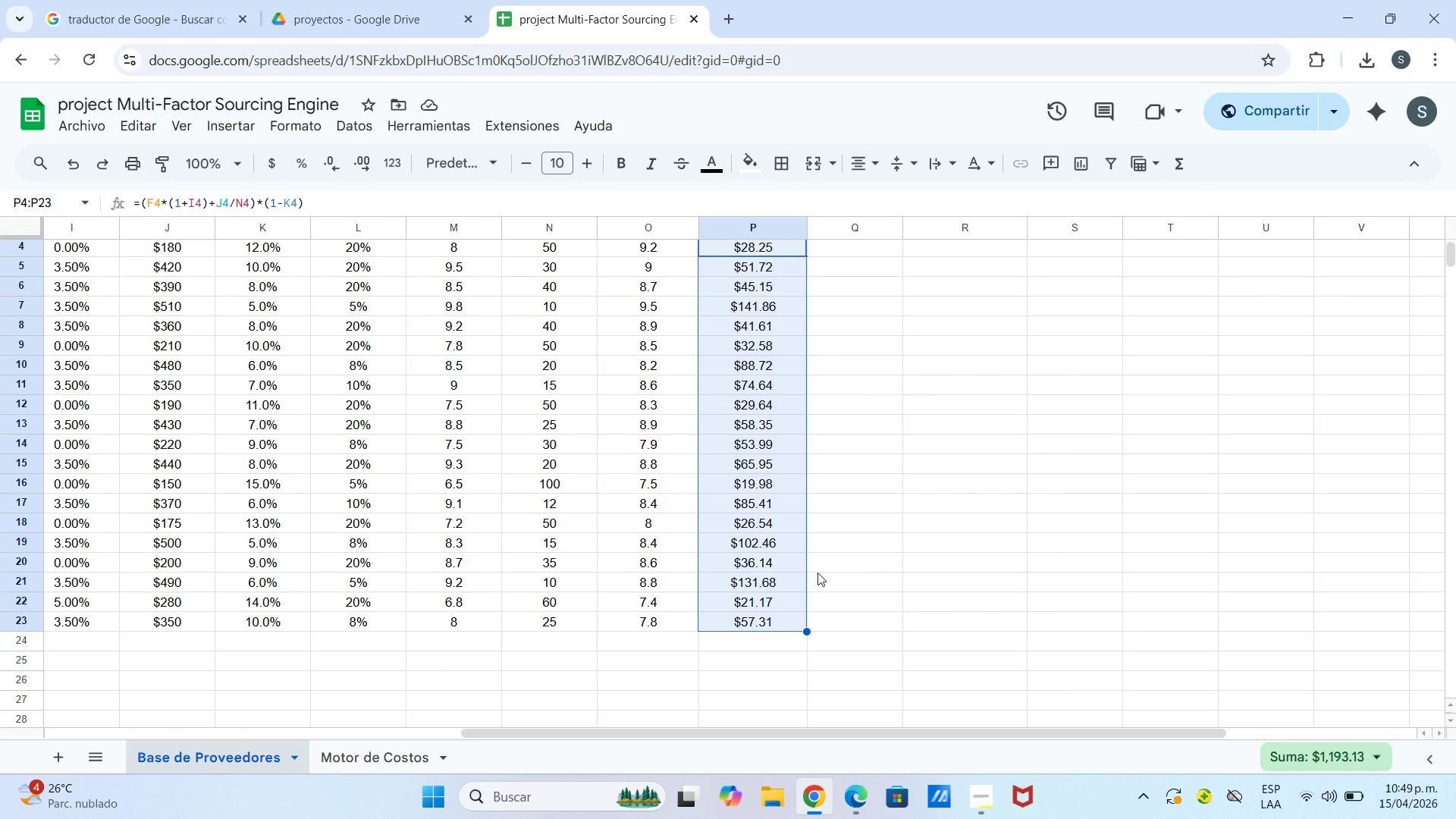 
scroll: coordinate [814, 554], scroll_direction: up, amount: 3.0
 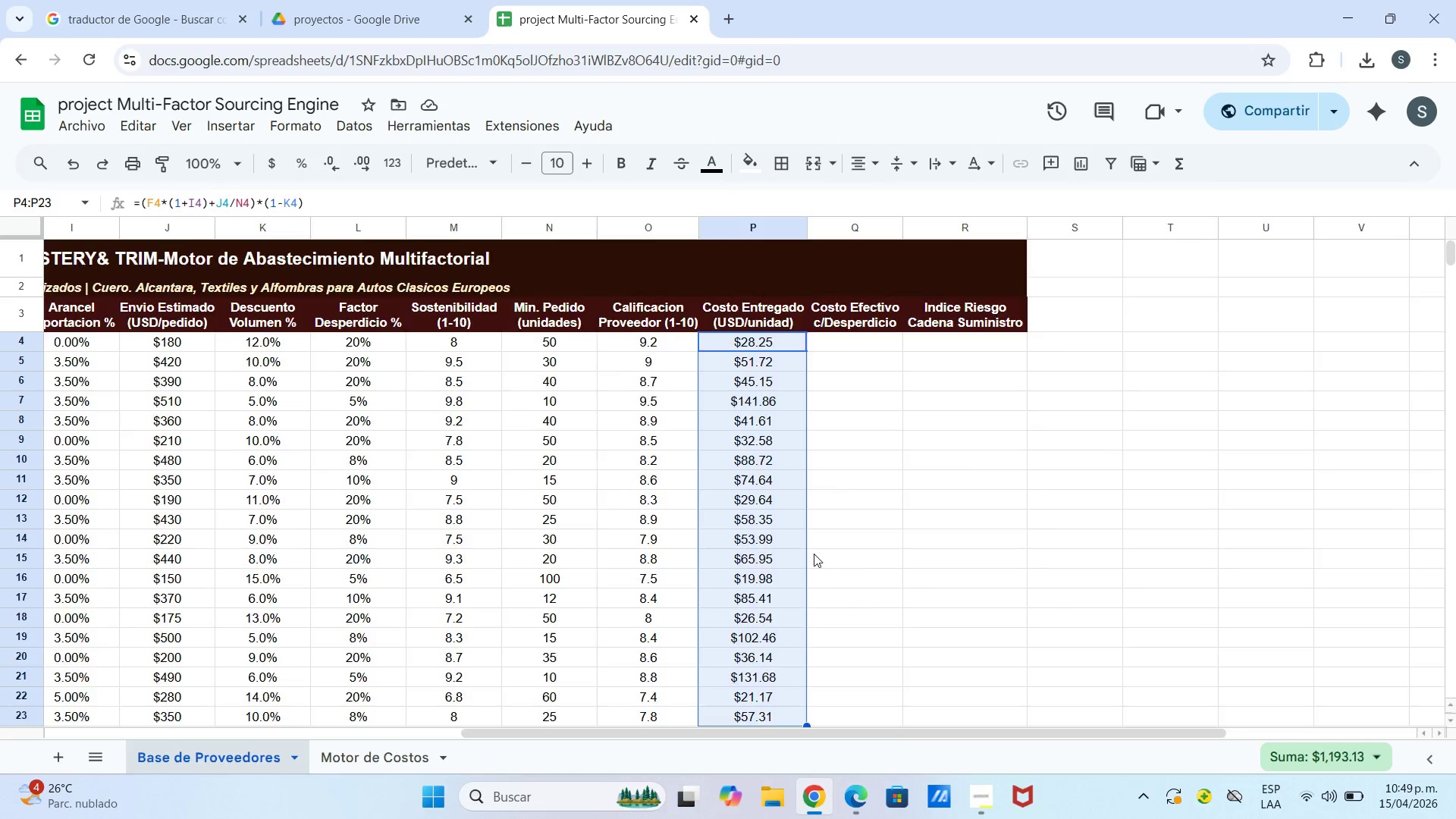 
scroll: coordinate [814, 554], scroll_direction: down, amount: 2.0
 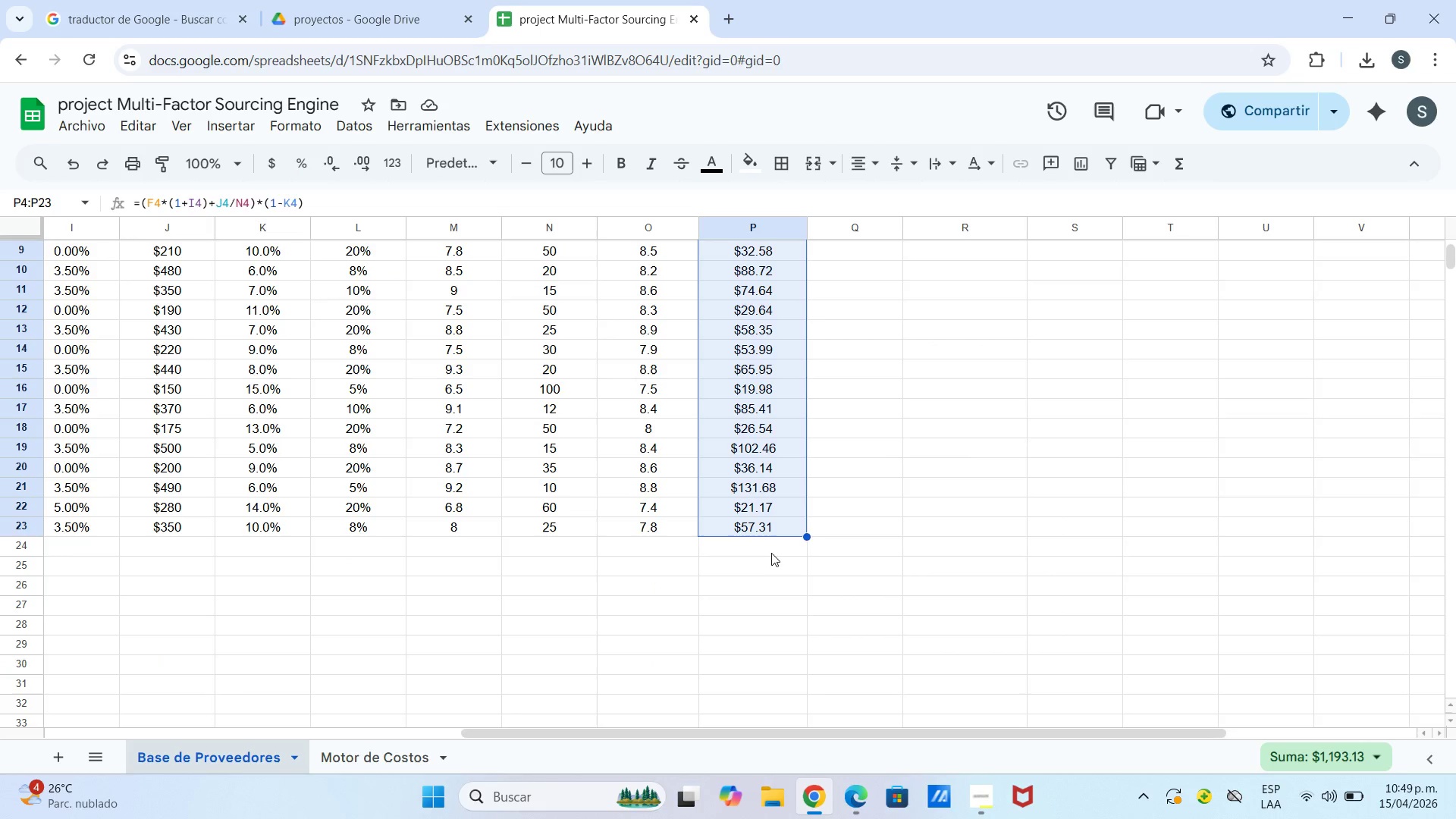 
left_click([771, 550])
 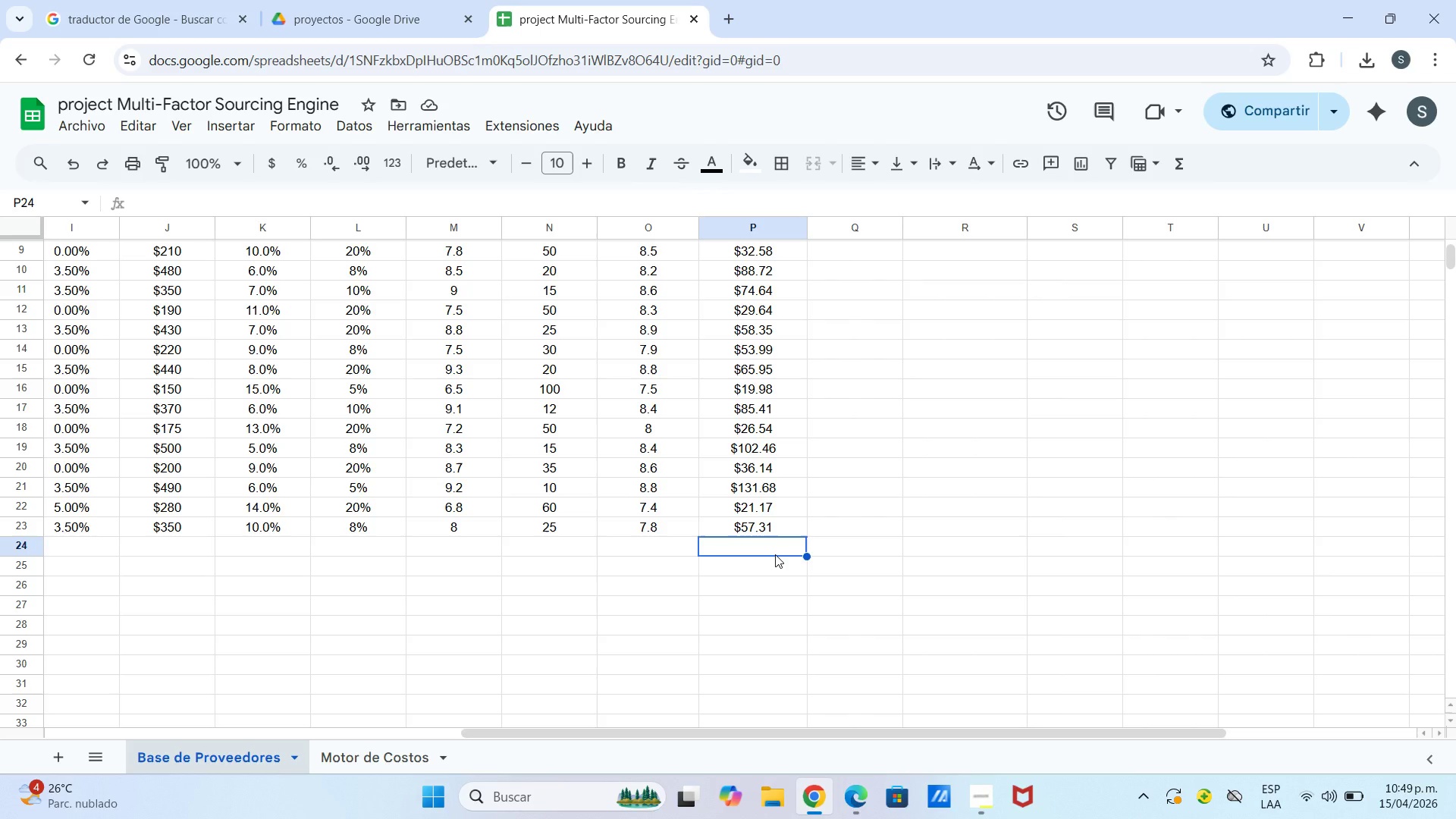 
wait(6.89)
 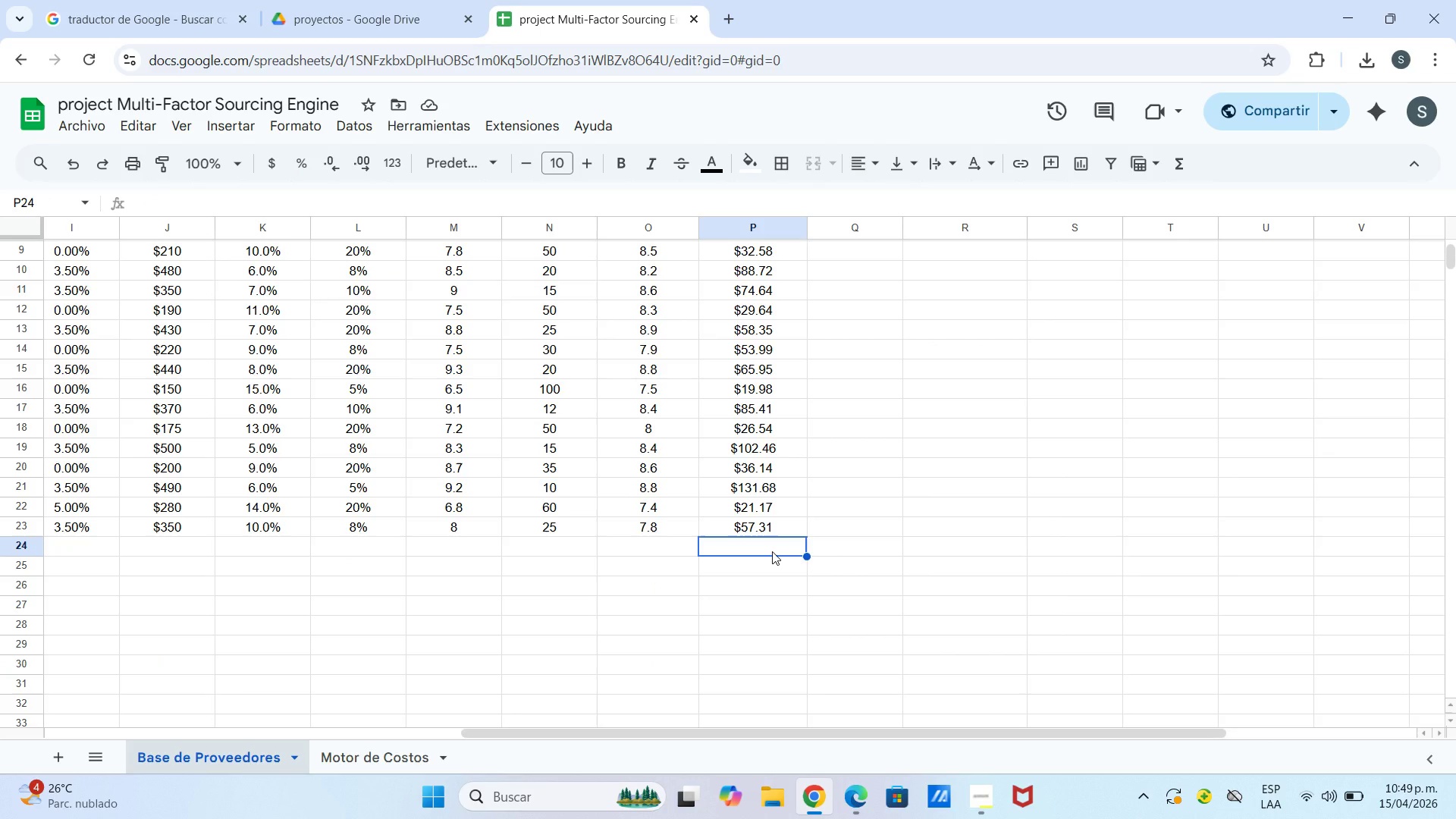 
type()prome)
 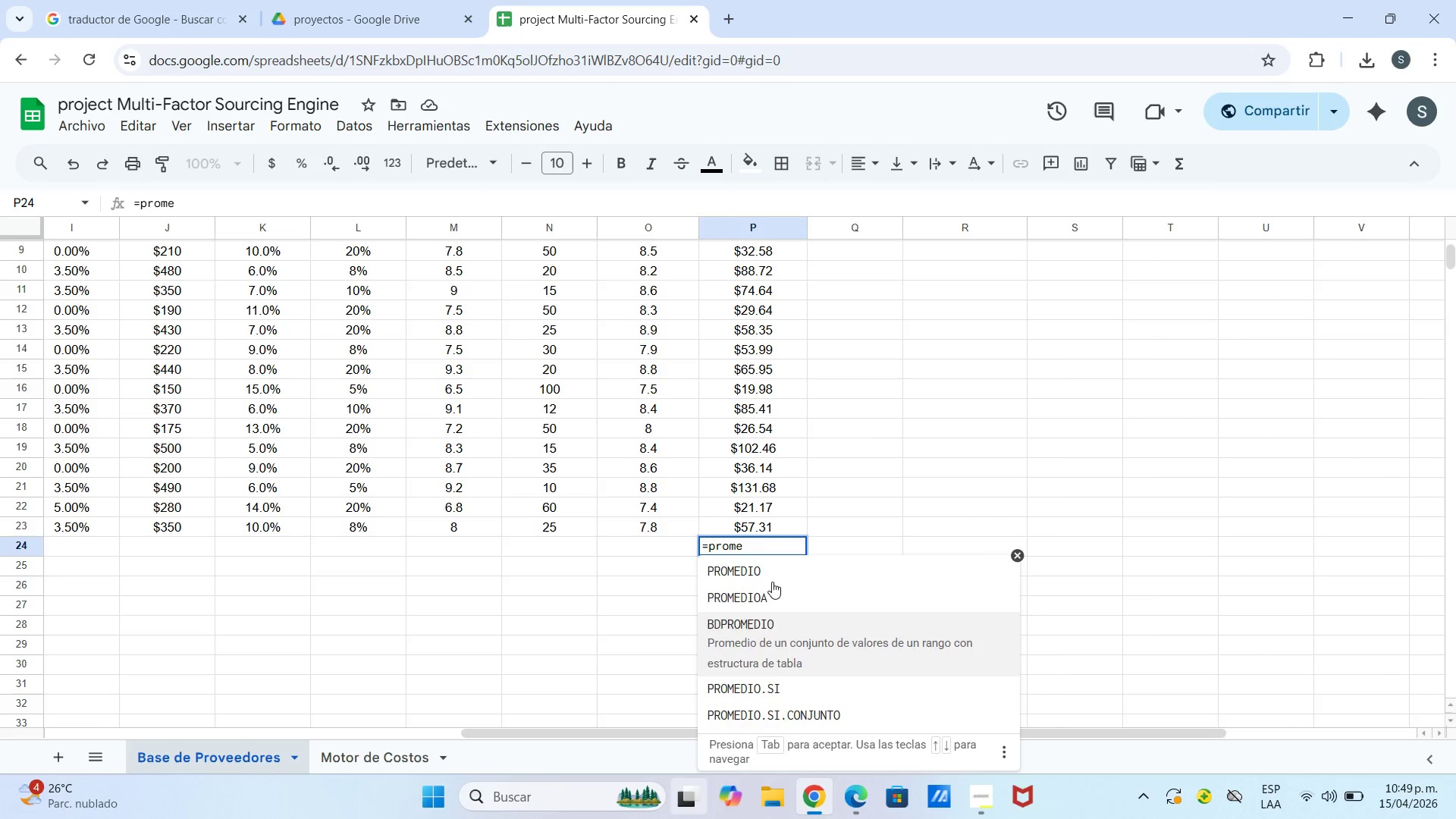 
left_click([782, 570])
 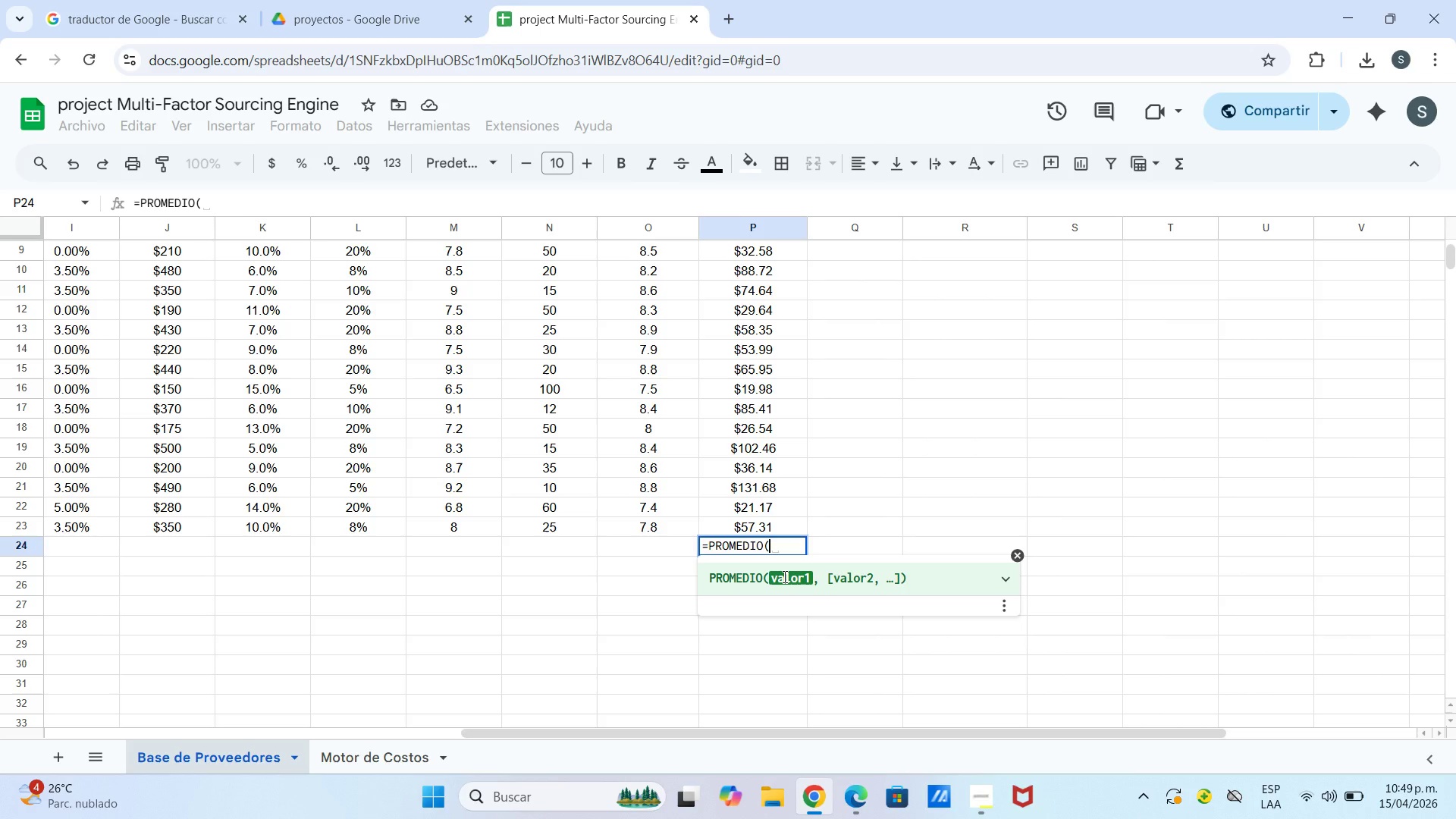 
type(p4>p23()
 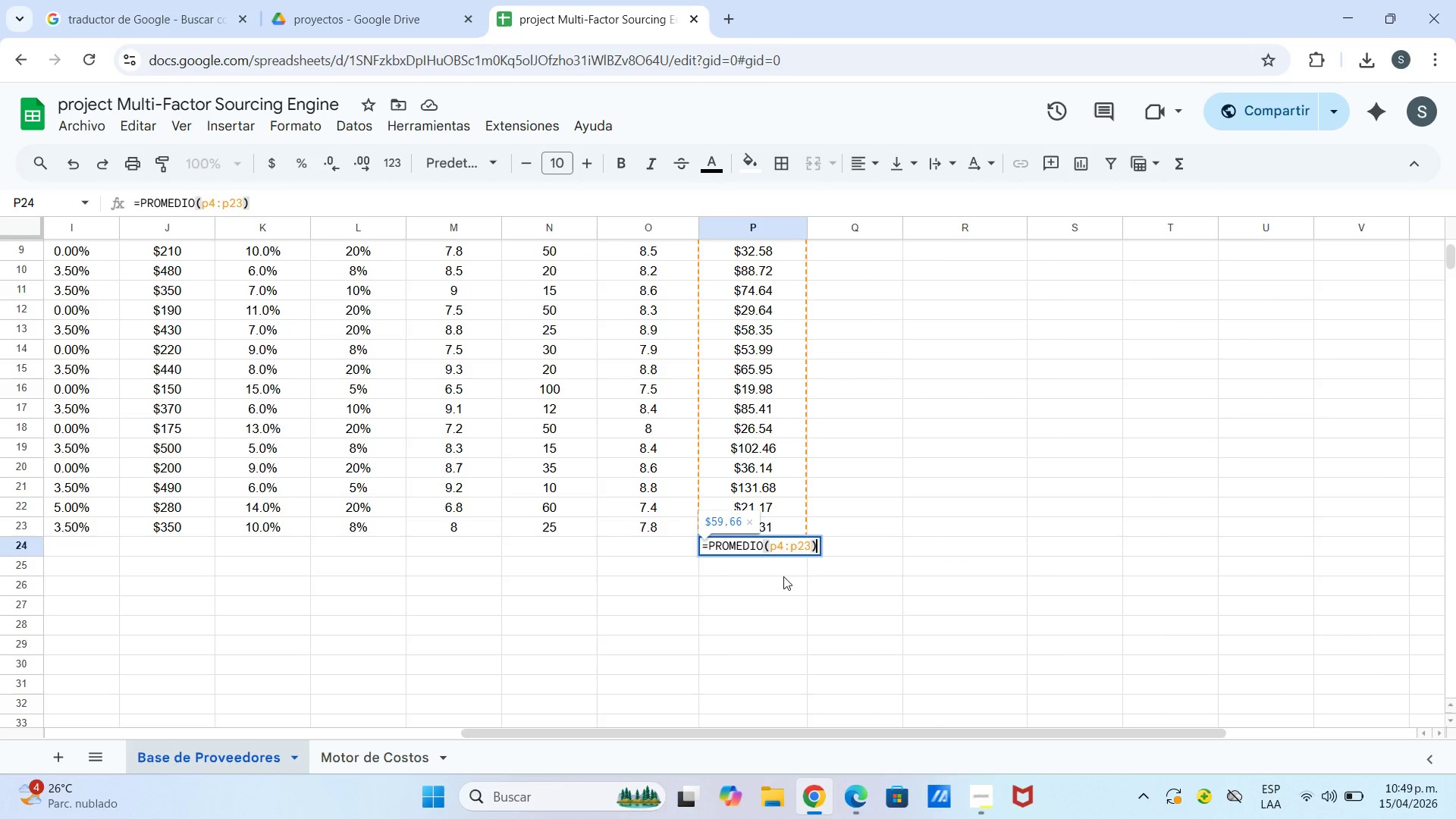 
key(Enter)
 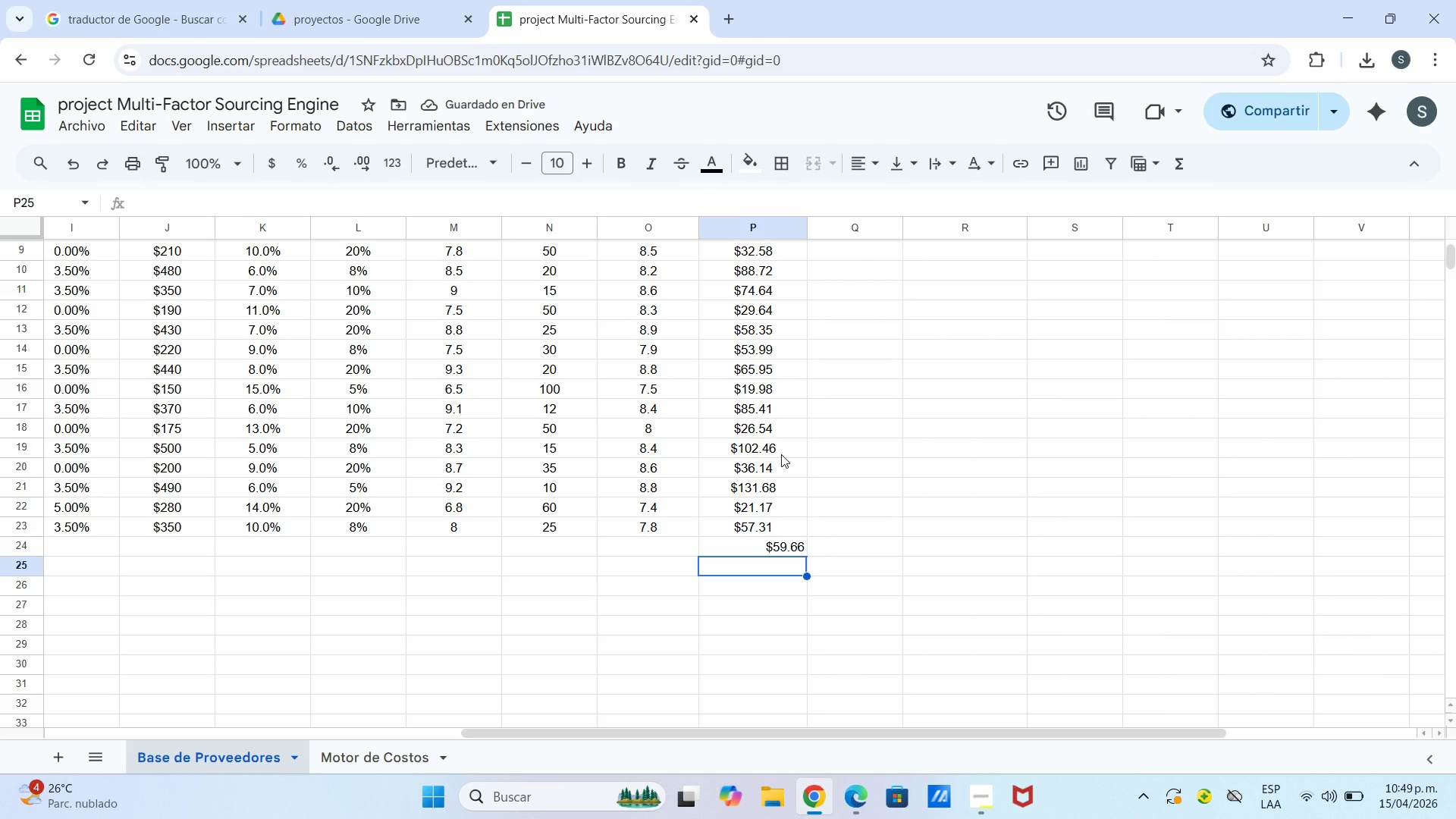 
wait(5.73)
 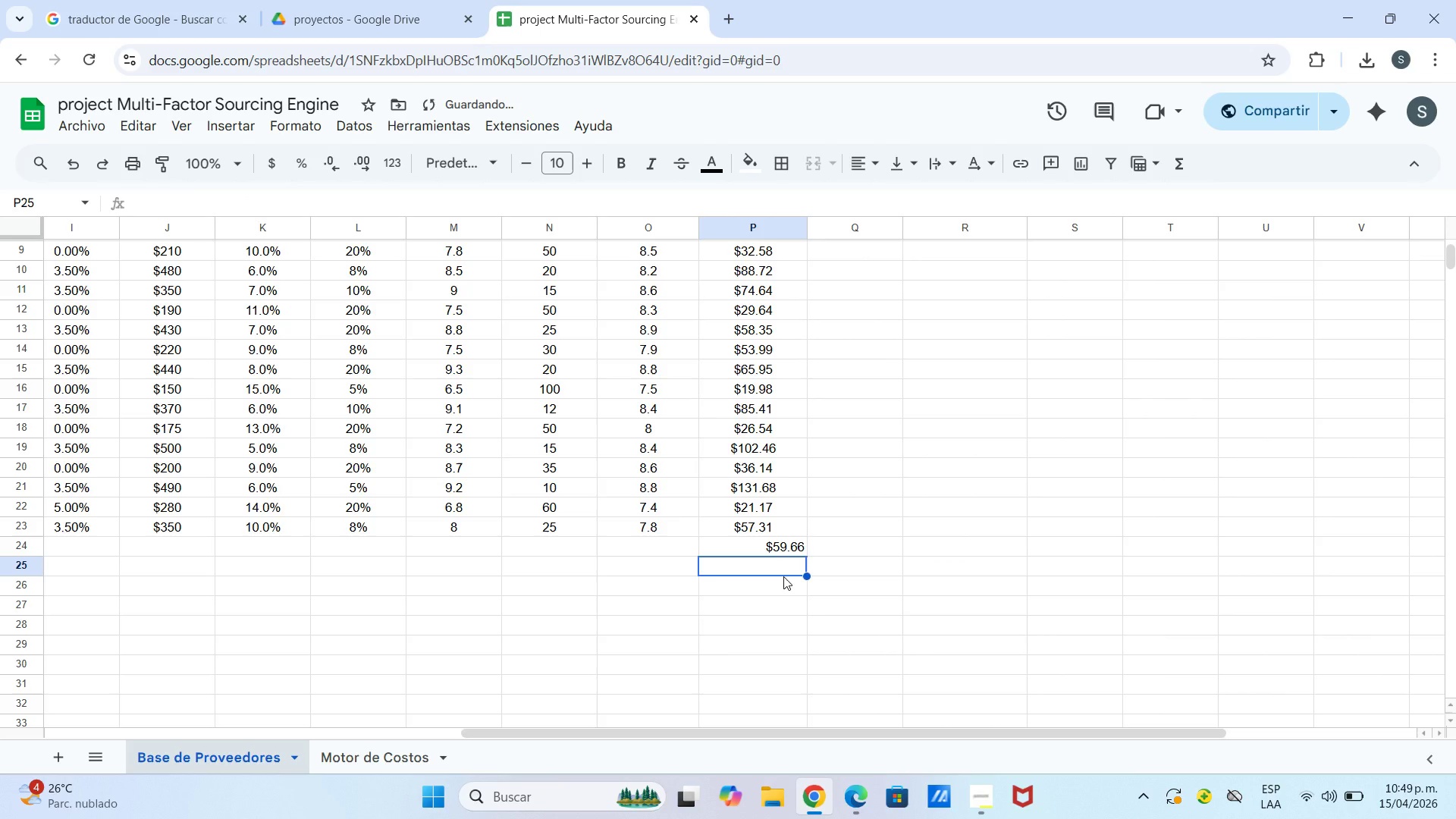 
scroll: coordinate [821, 294], scroll_direction: up, amount: 4.0
 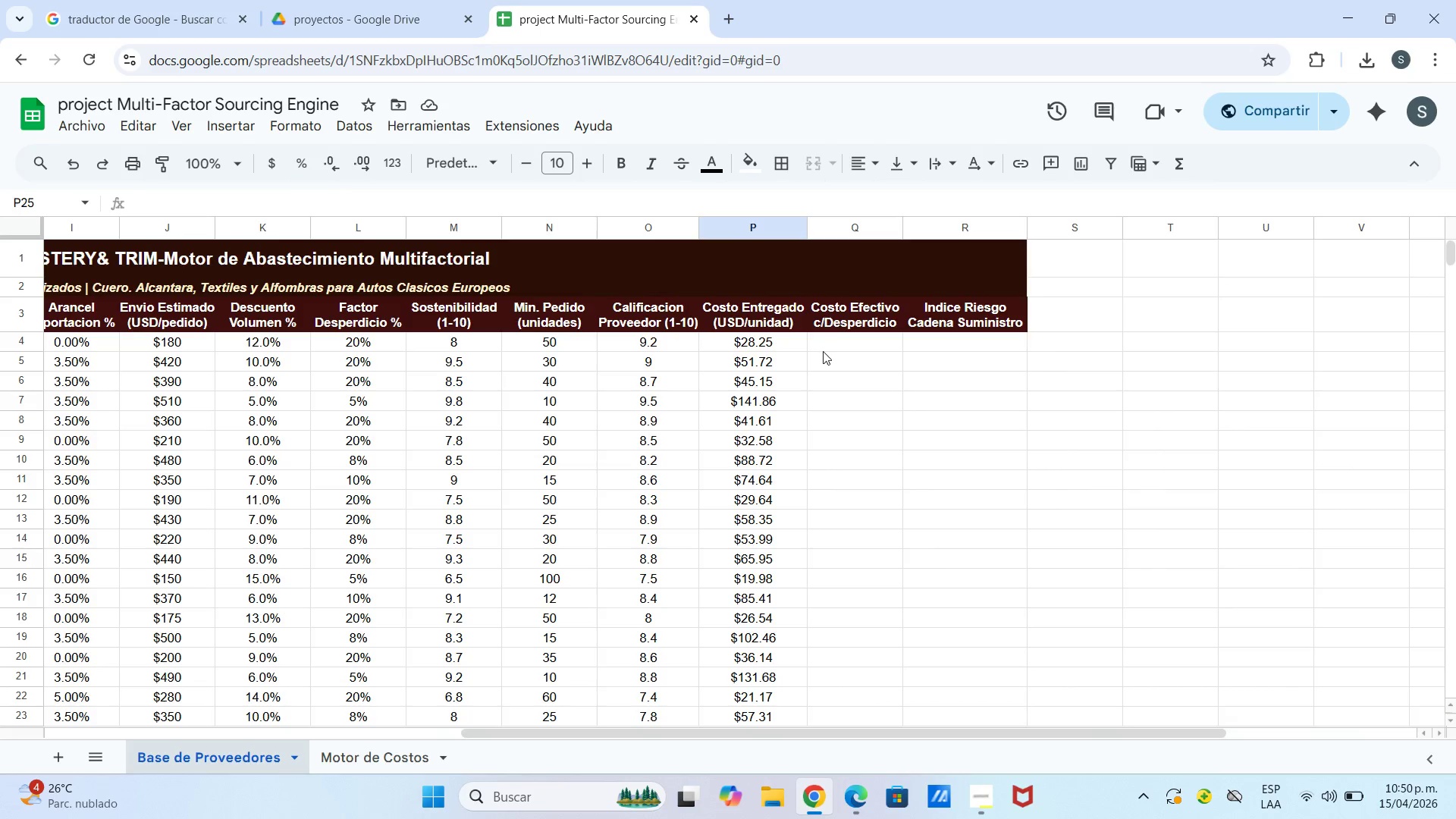 
left_click([823, 351])
 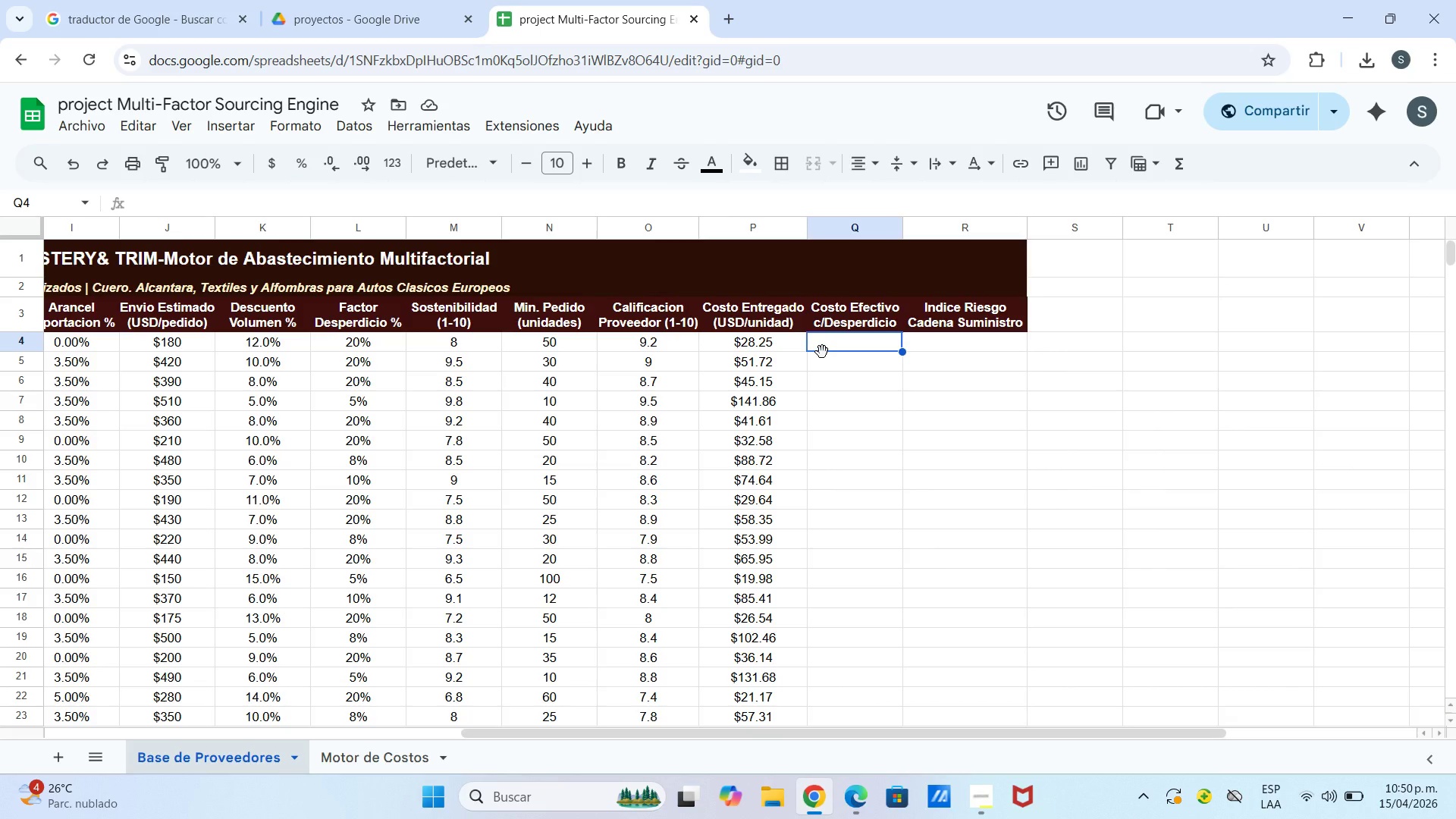 
type()p4)
 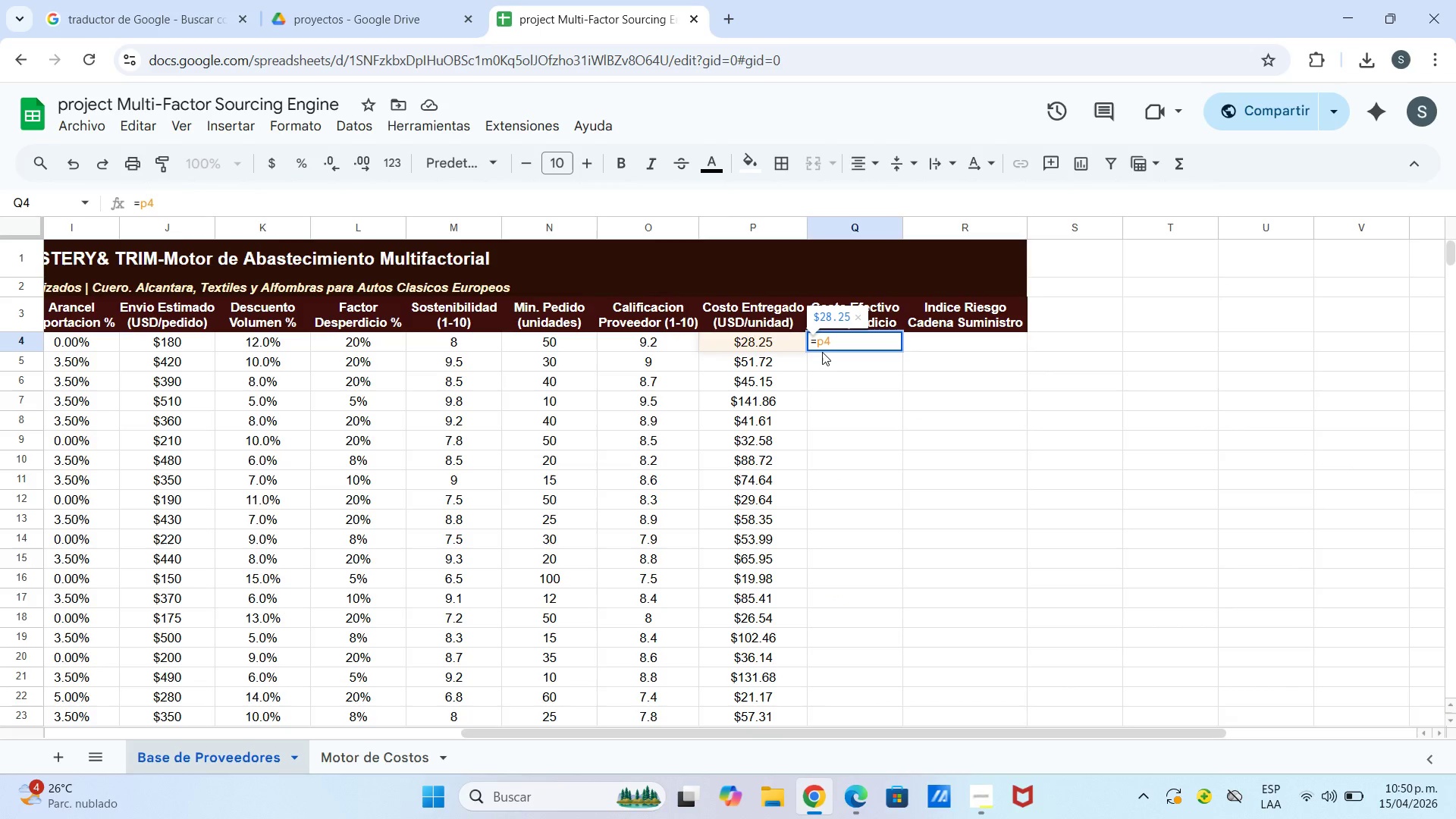 
hold_key(key=ShiftLeft, duration=1.5)
 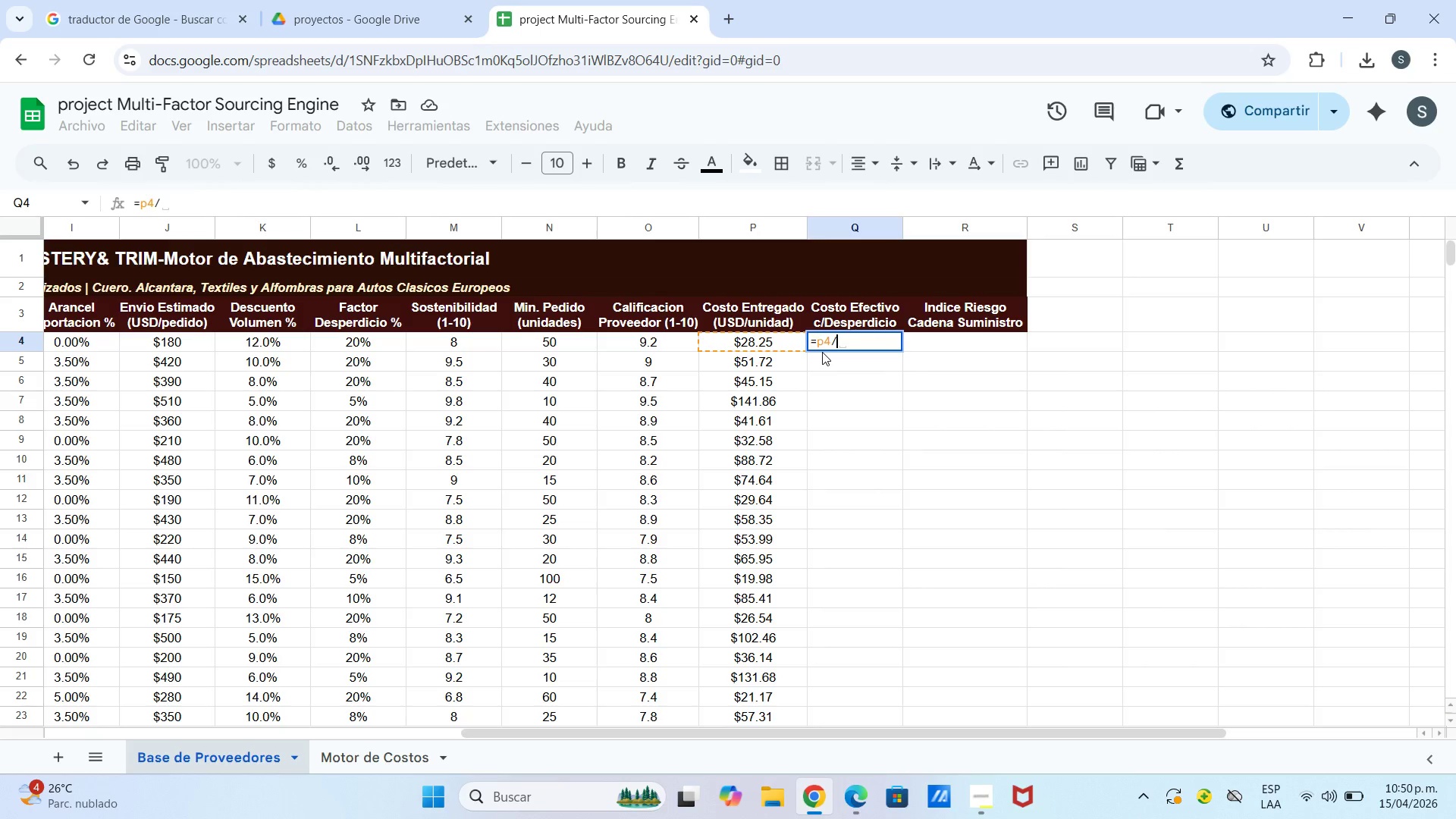 
type(&*1-l4()
 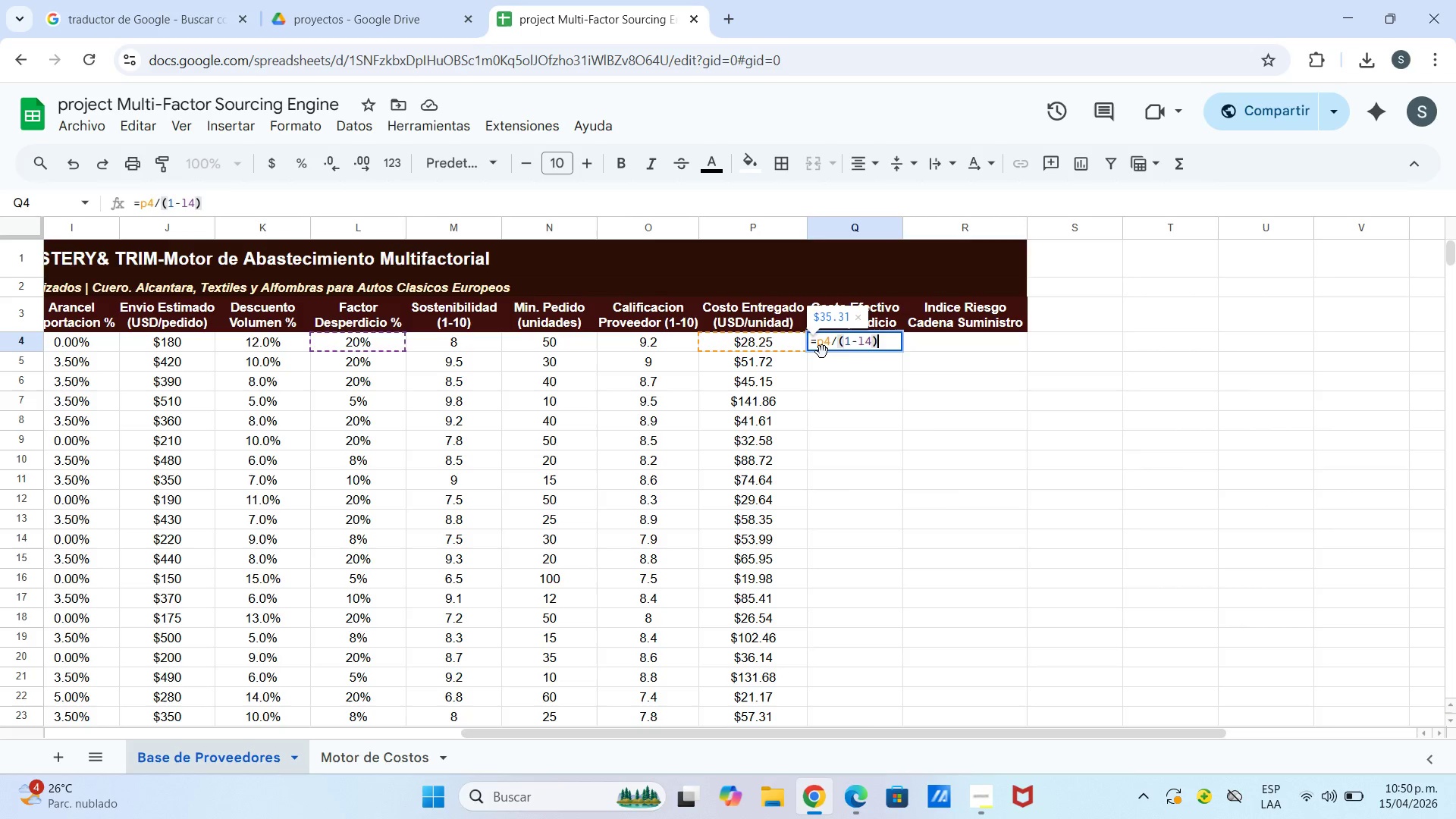 
key(Enter)
 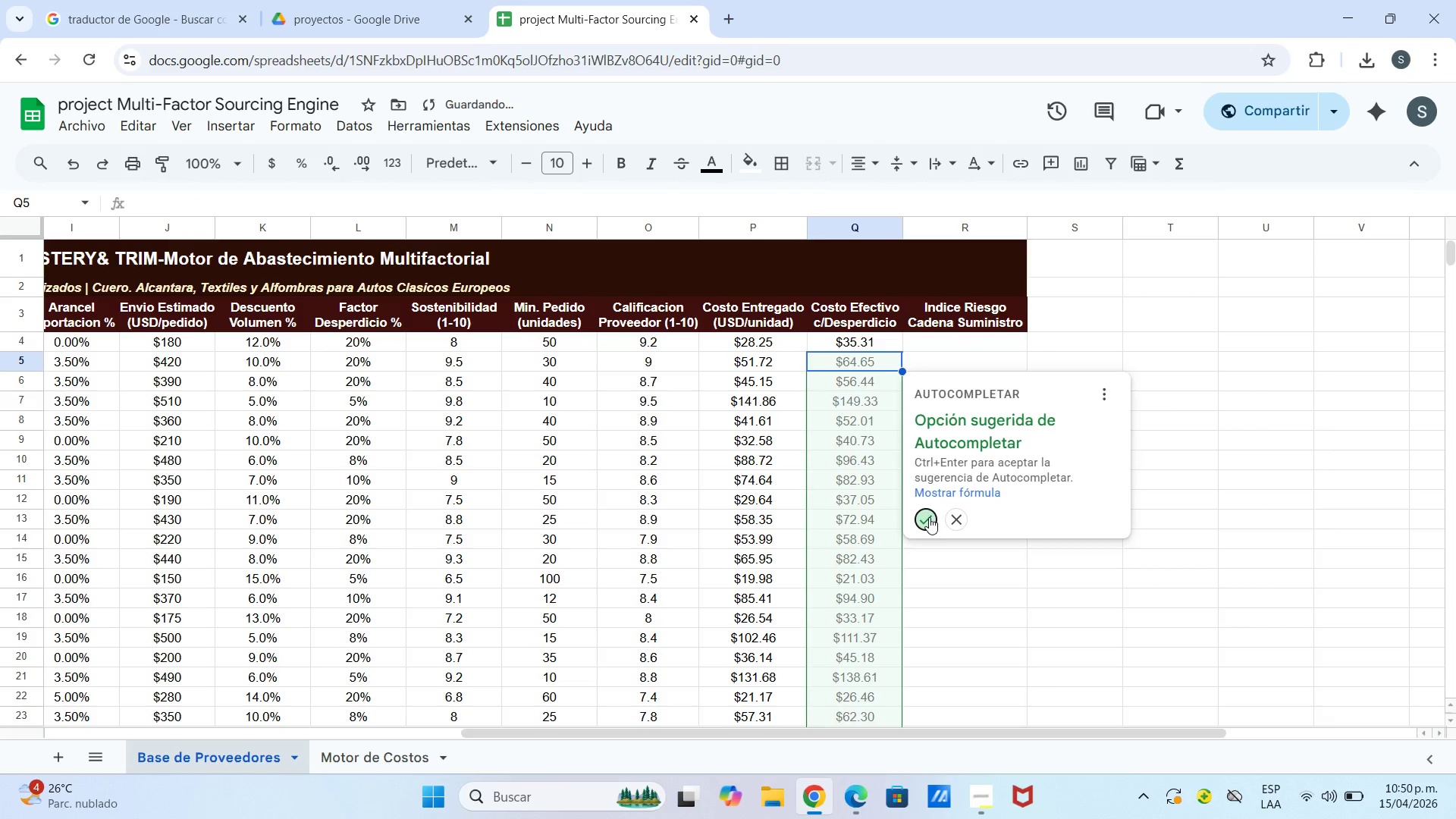 
scroll: coordinate [910, 519], scroll_direction: down, amount: 2.0
 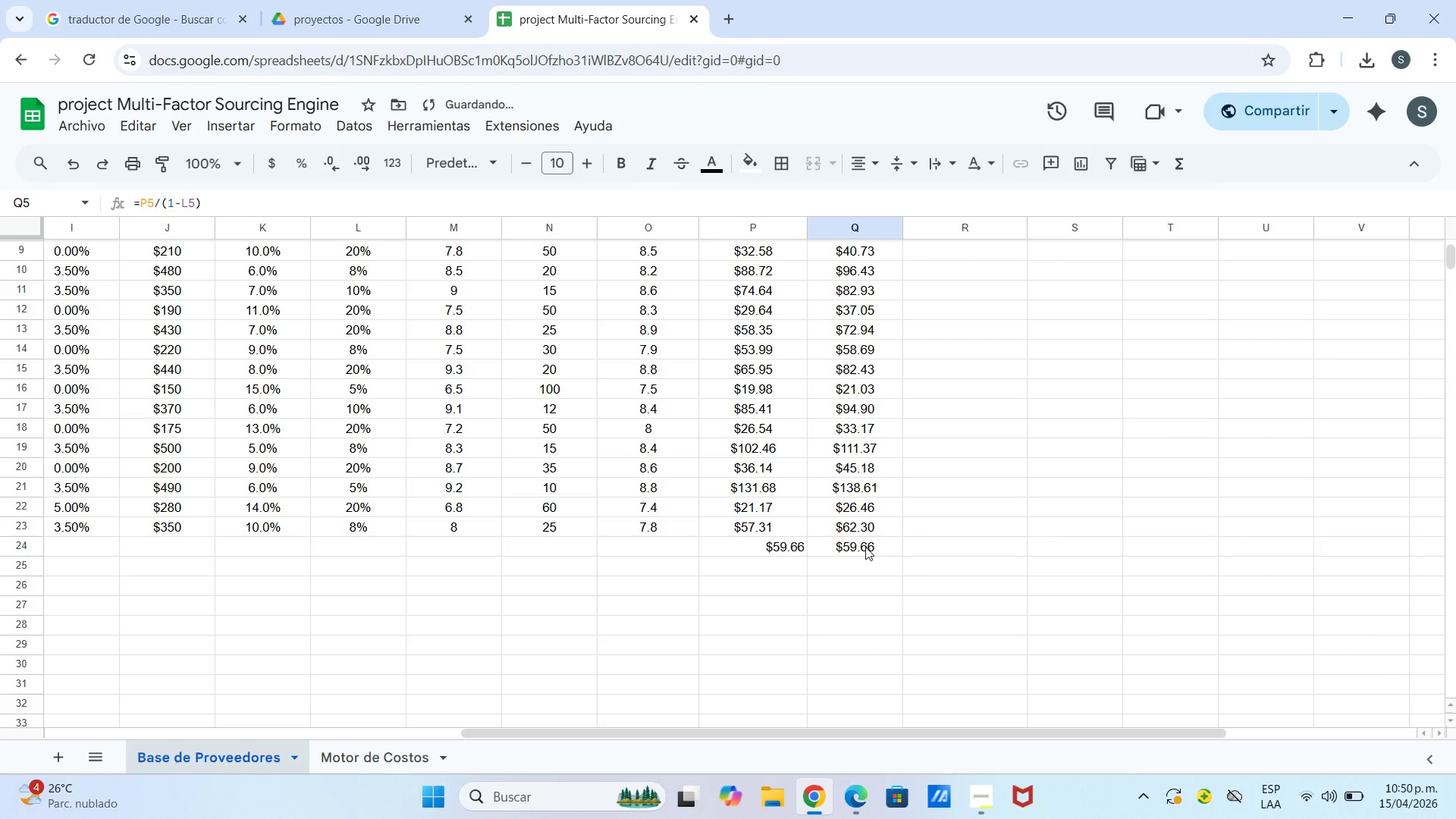 
left_click([865, 547])
 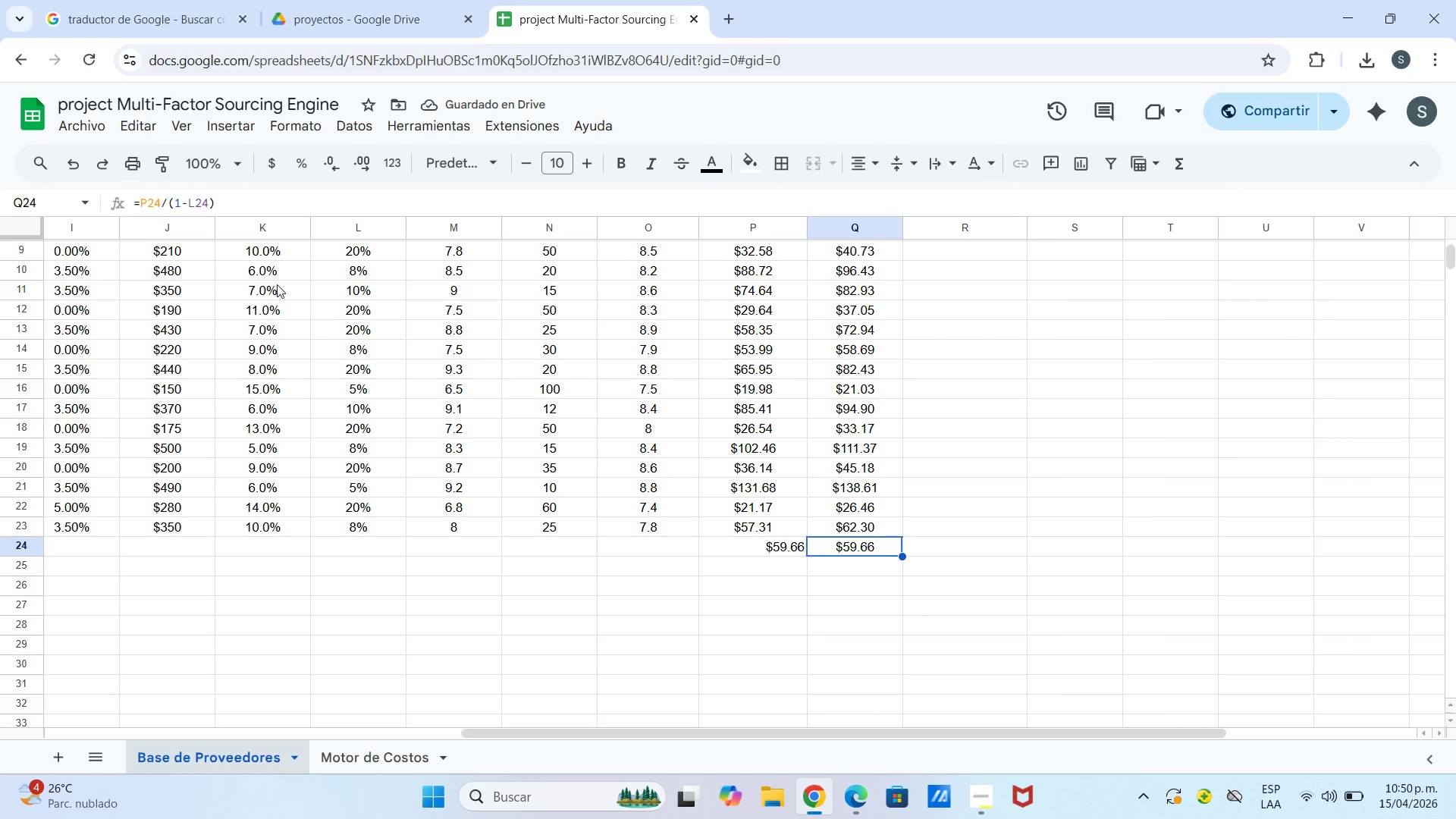 
left_click_drag(start_coordinate=[294, 209], to_coordinate=[250, 211])
 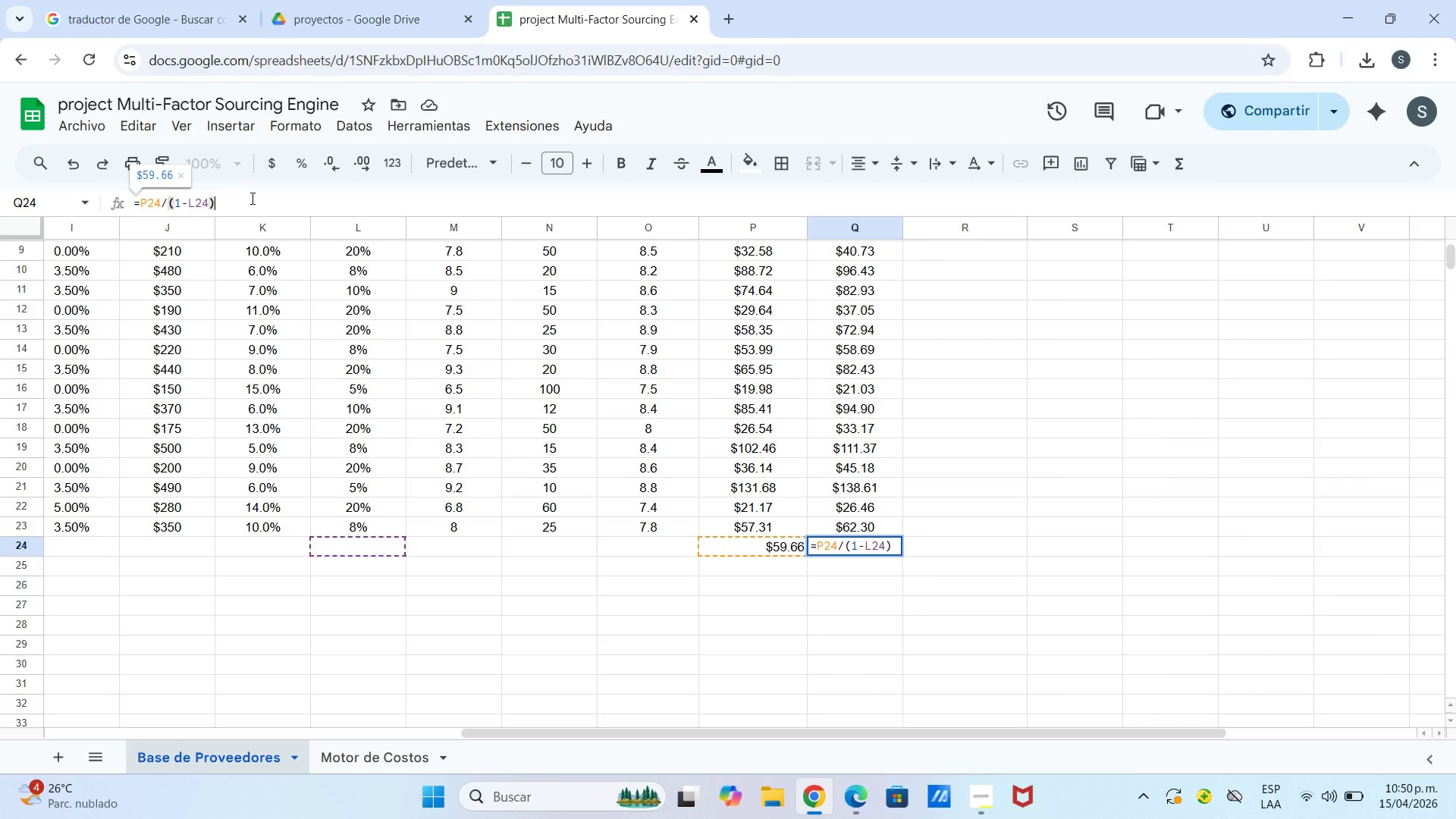 
left_click([251, 198])
 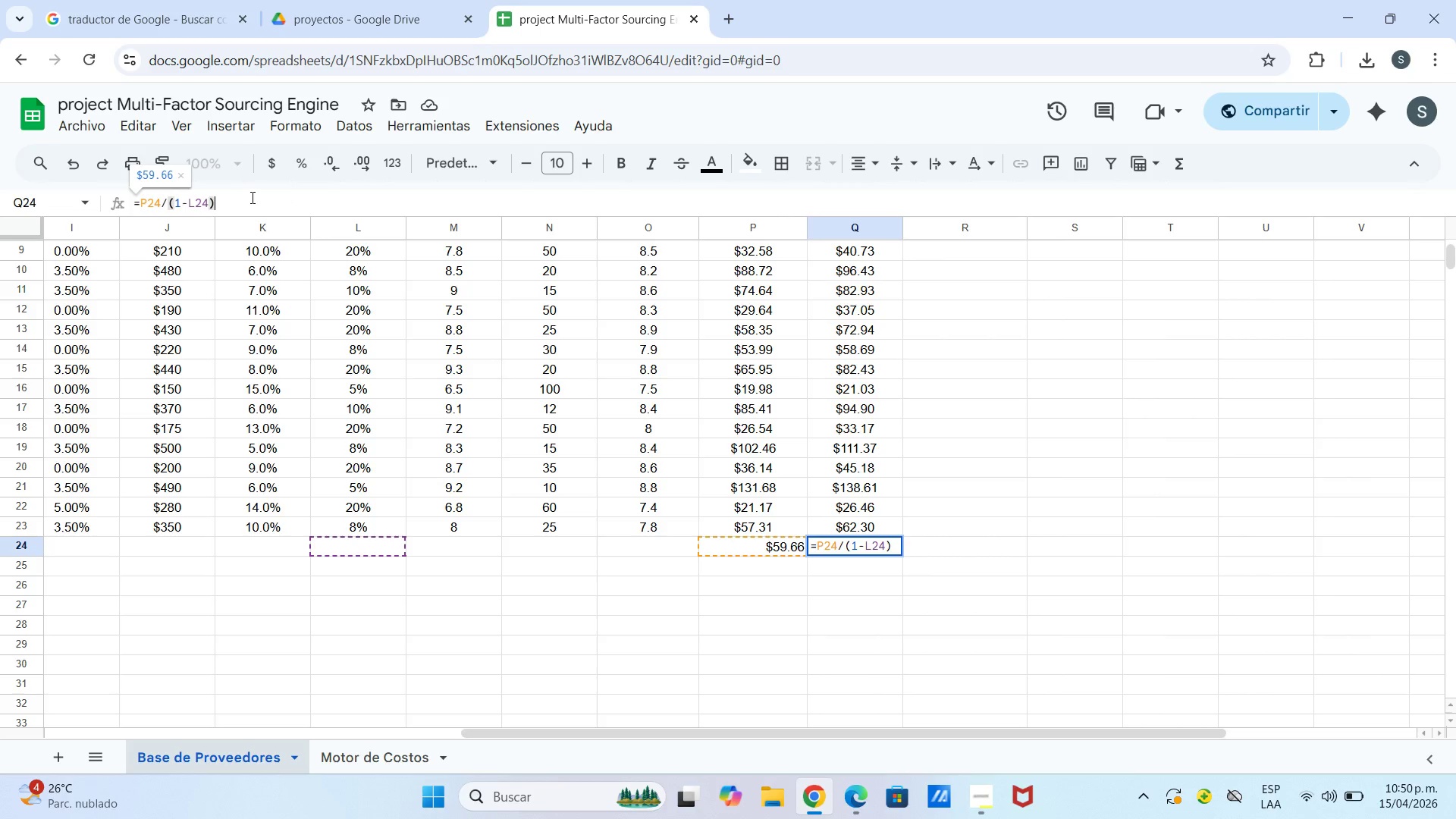 
double_click([251, 197])
 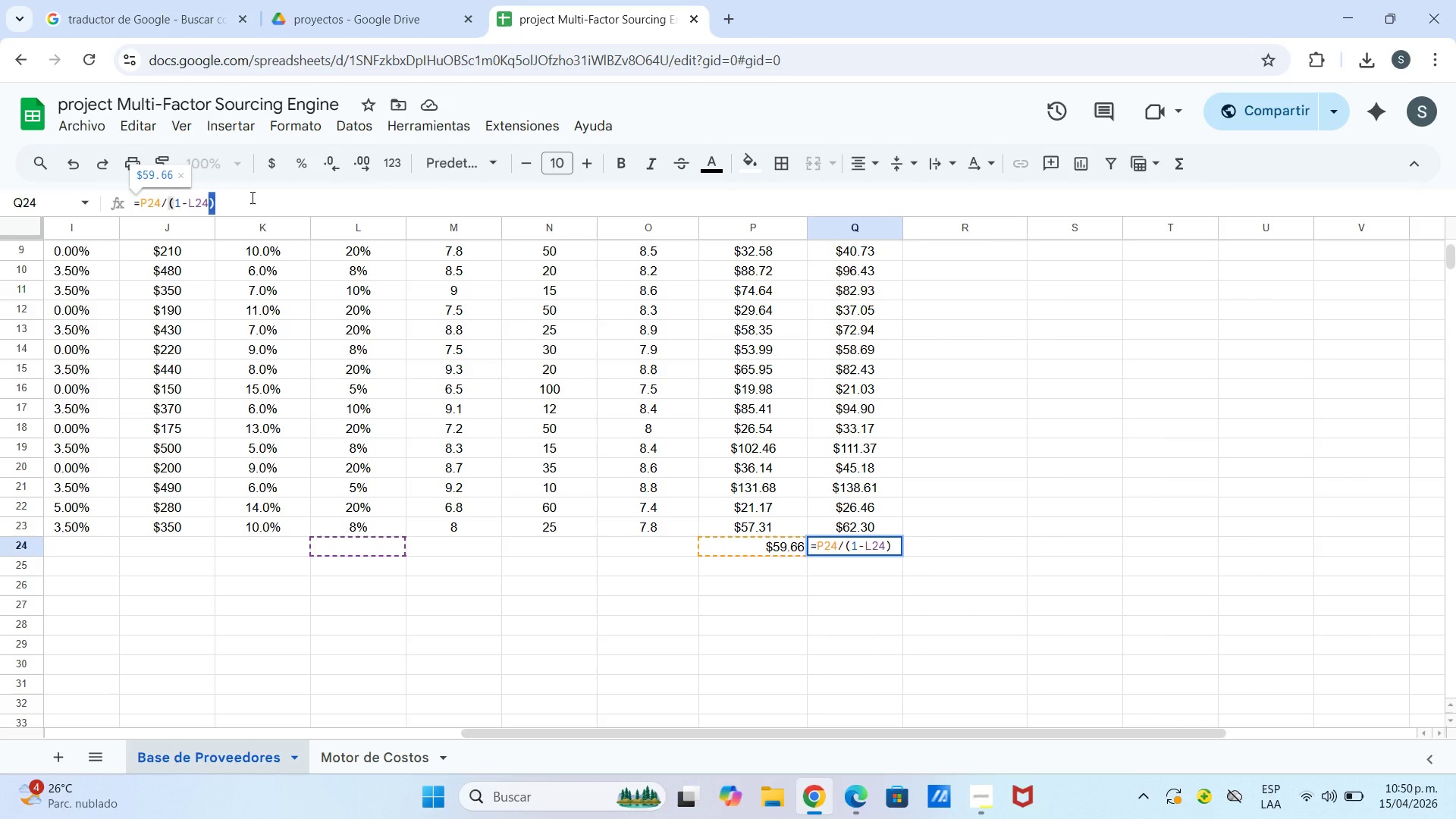 
key(Backspace)
key(Backspace)
key(Backspace)
key(Backspace)
key(Backspace)
key(Backspace)
key(Backspace)
key(Backspace)
key(Backspace)
key(Backspace)
type(rome)
 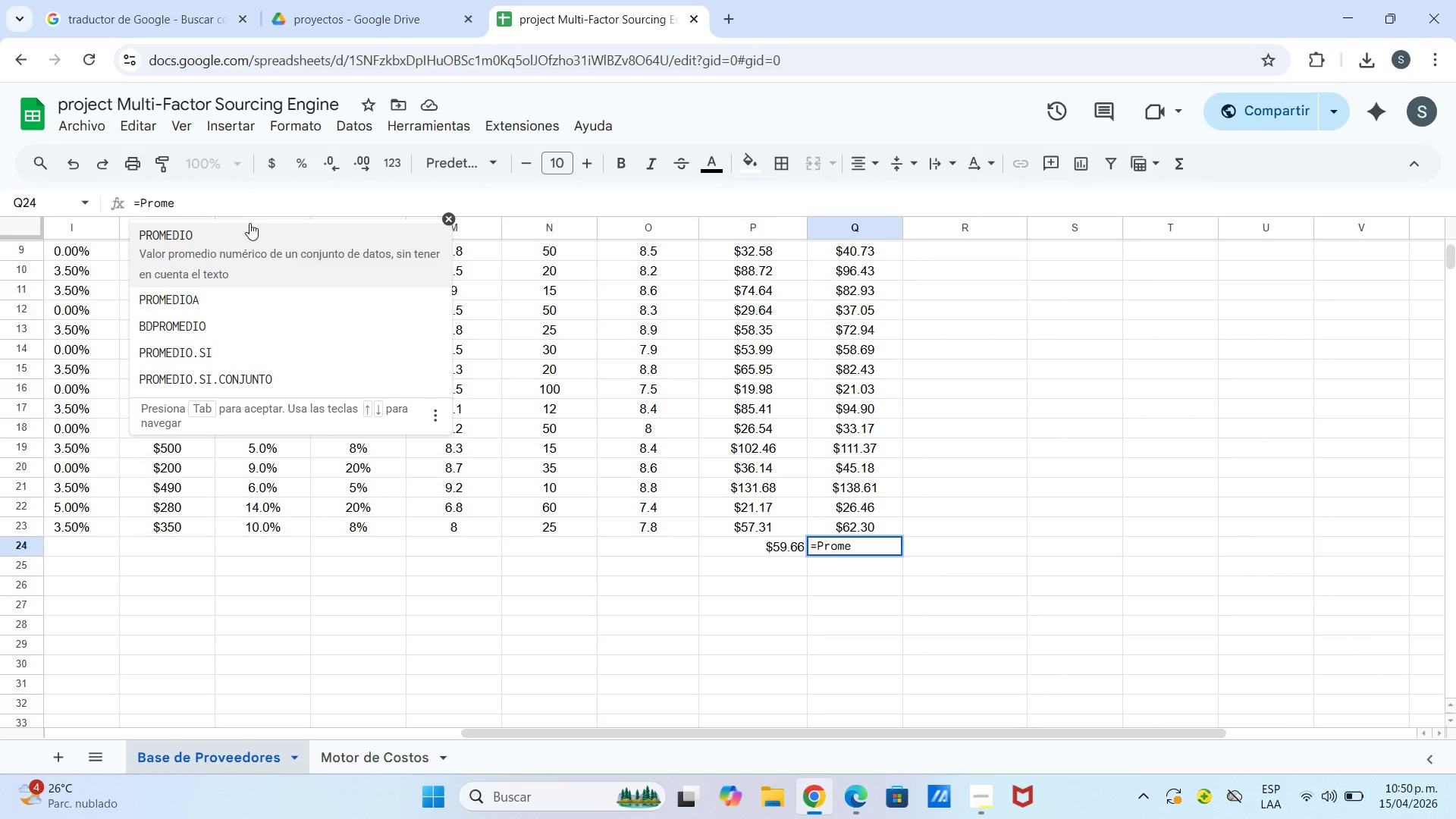 
left_click([249, 233])
 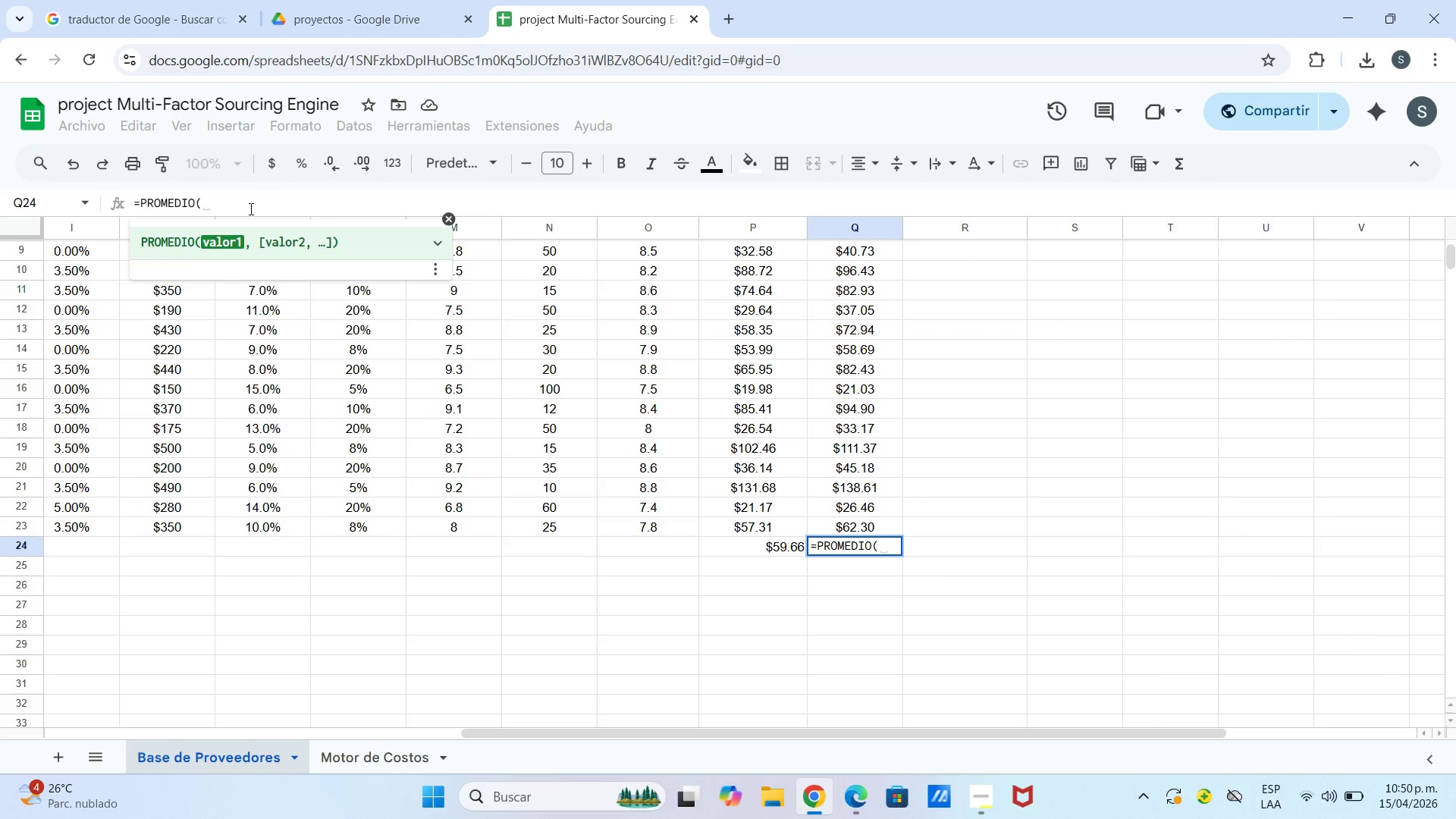 
type(q4>q23()
 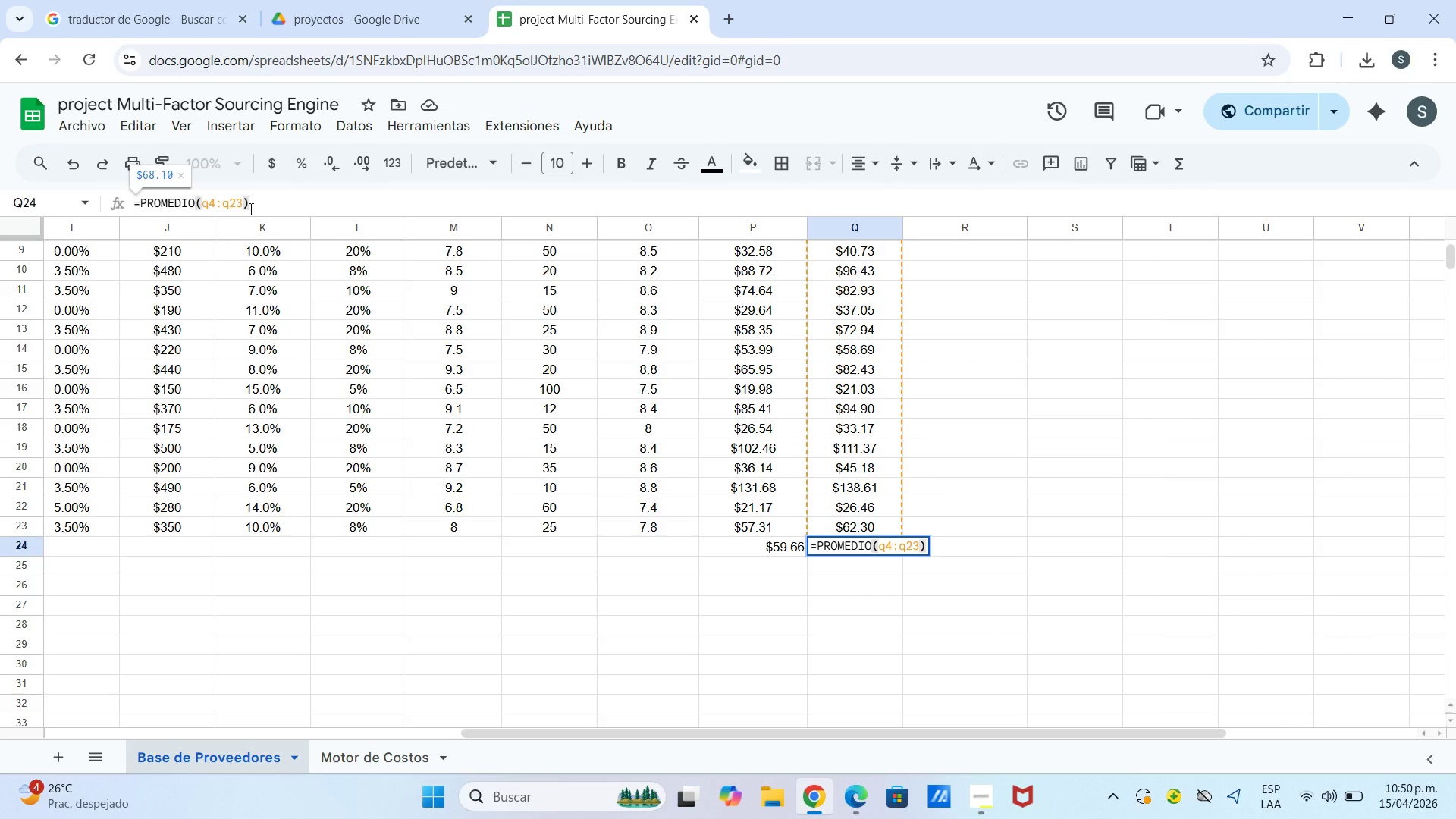 
key(Enter)
 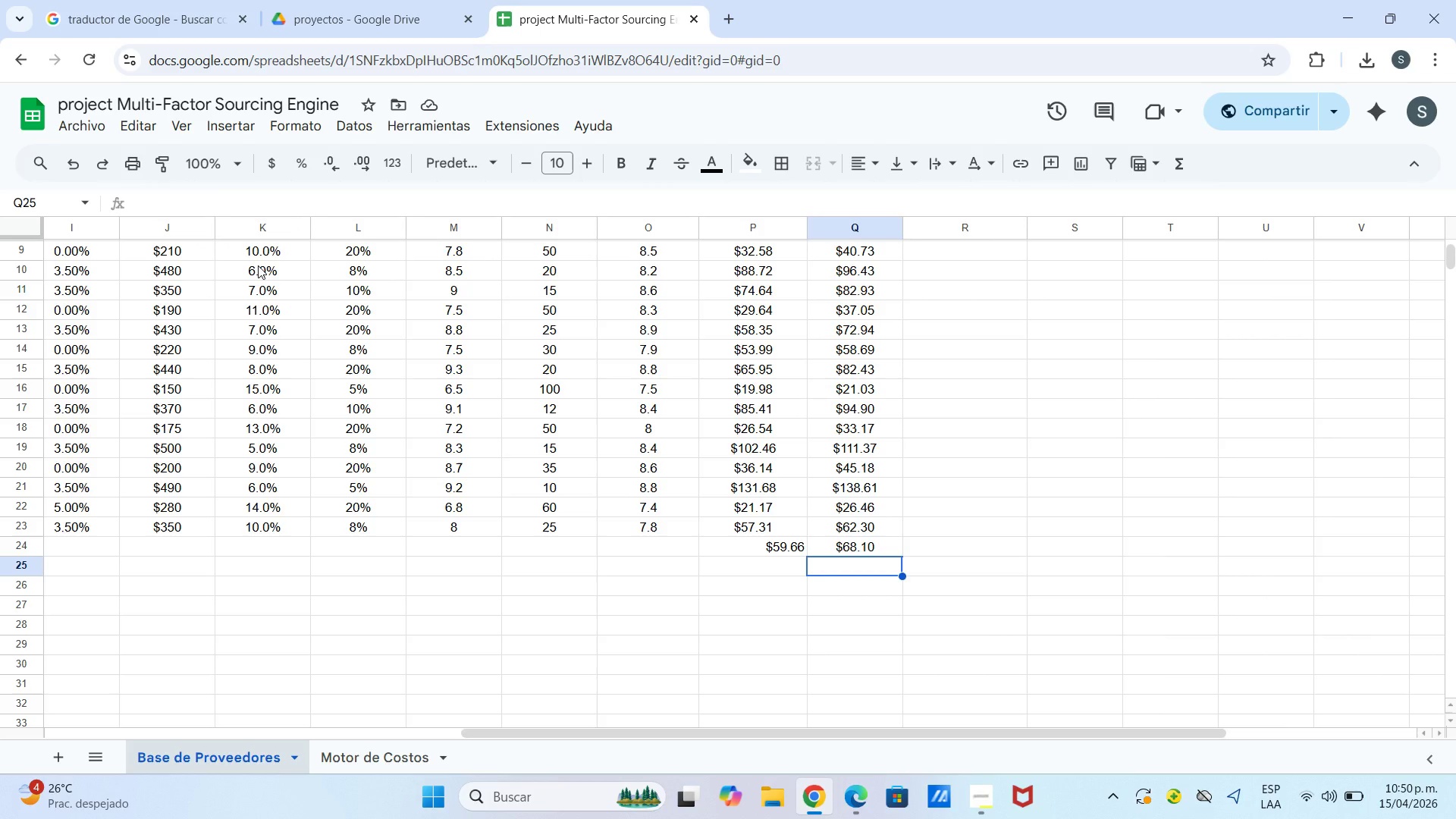 
wait(8.05)
 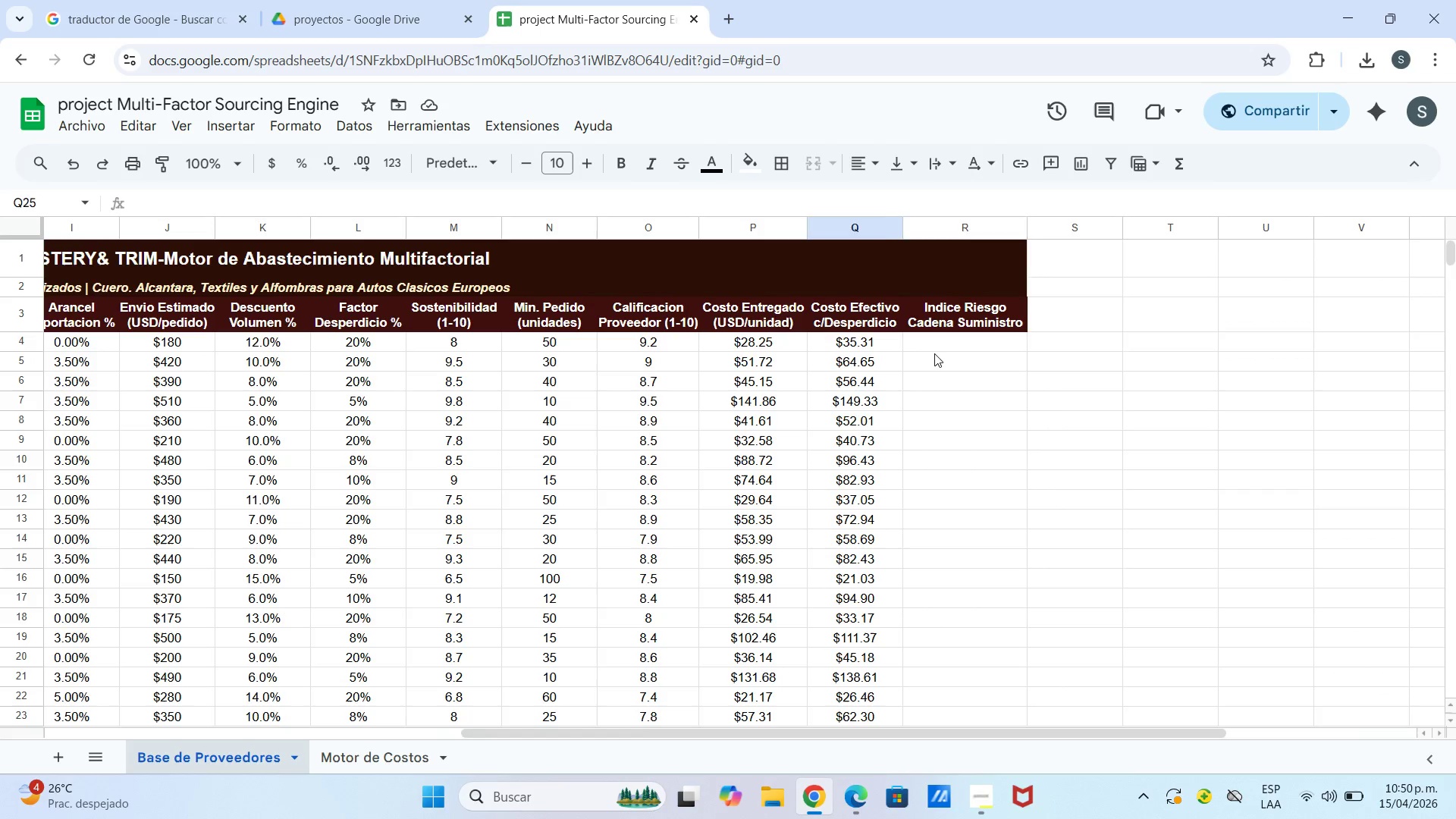 
left_click([934, 353])
 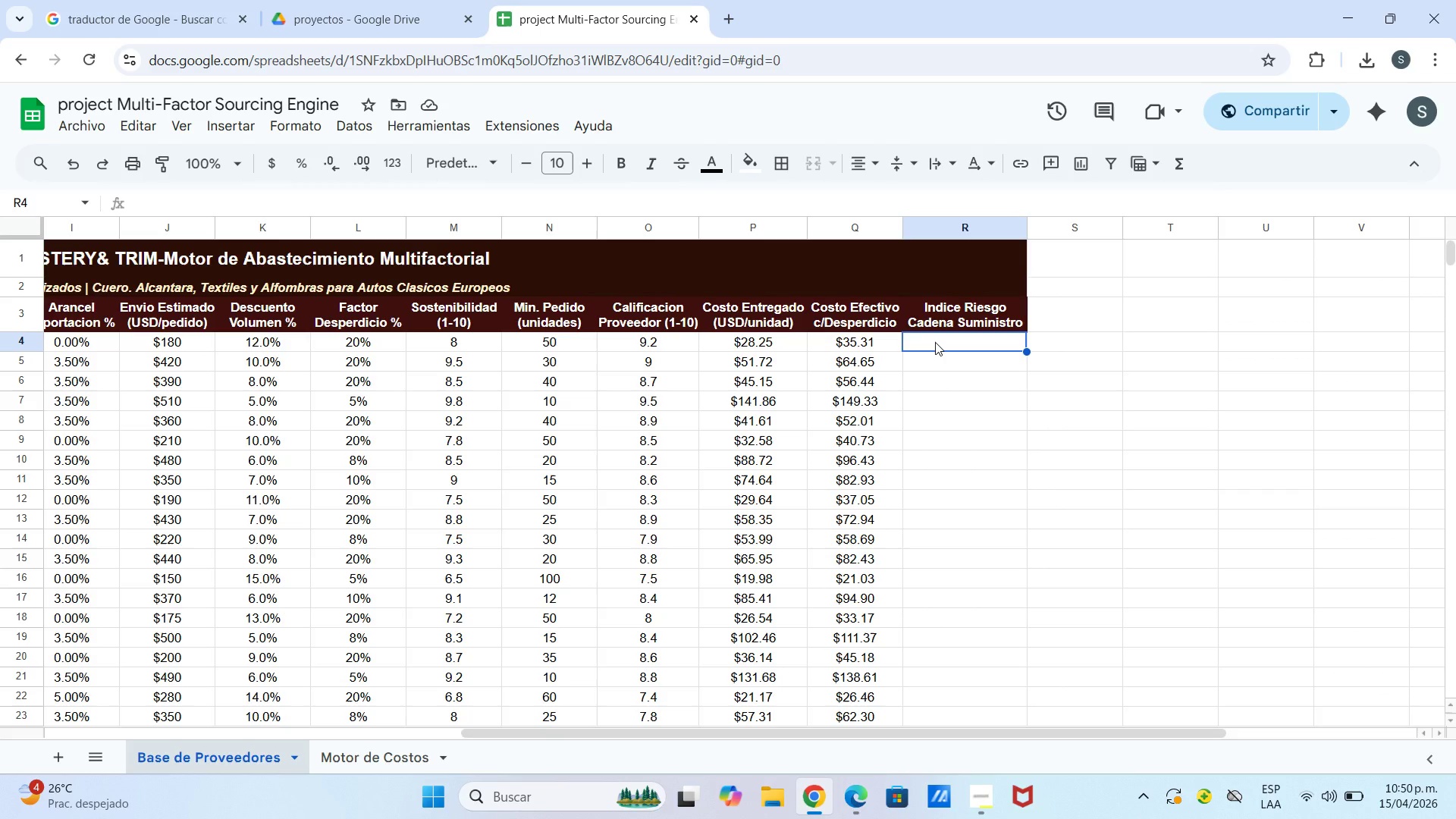 
scroll: coordinate [931, 354], scroll_direction: up, amount: 3.0
 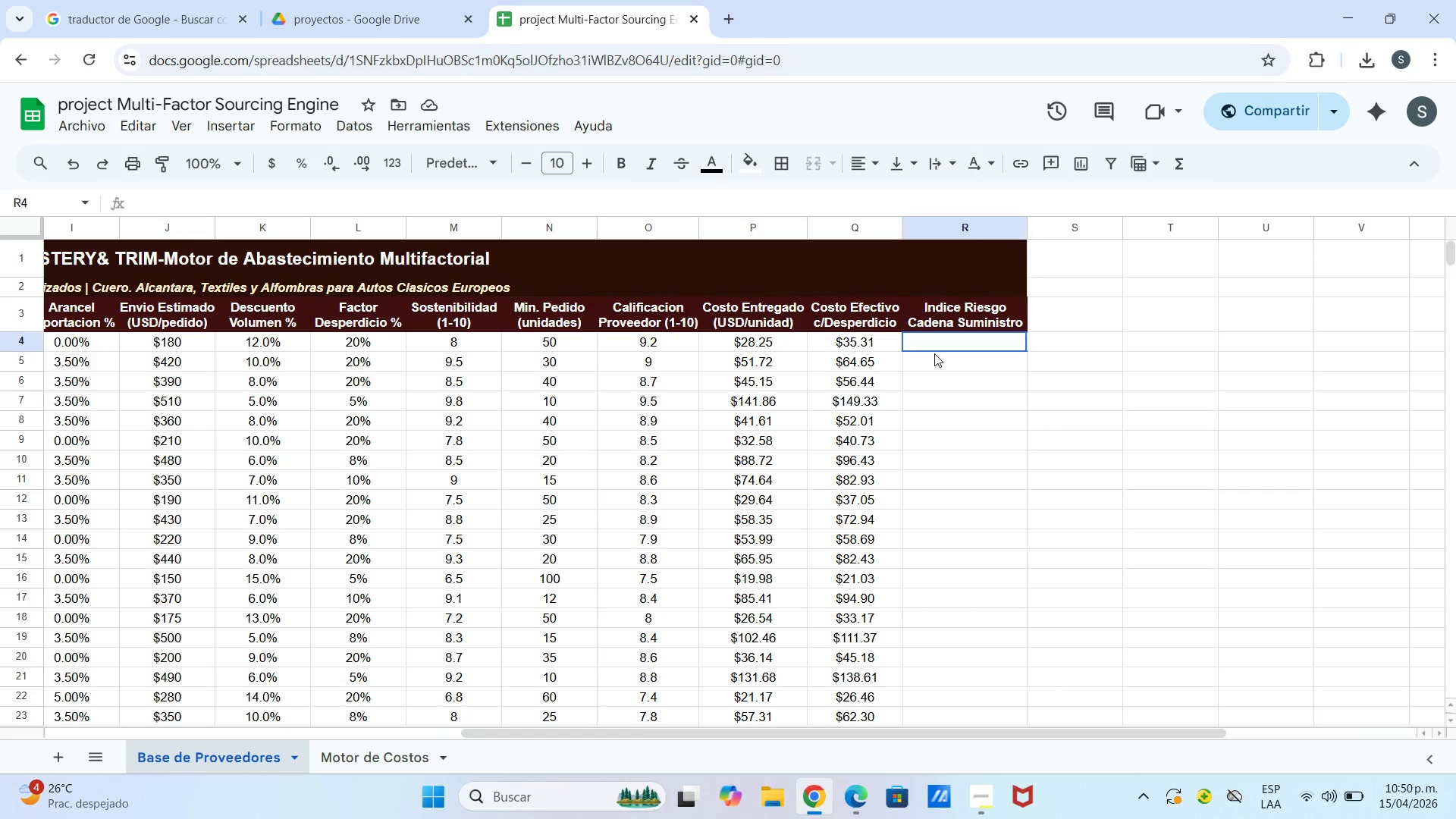 
type()redon)
 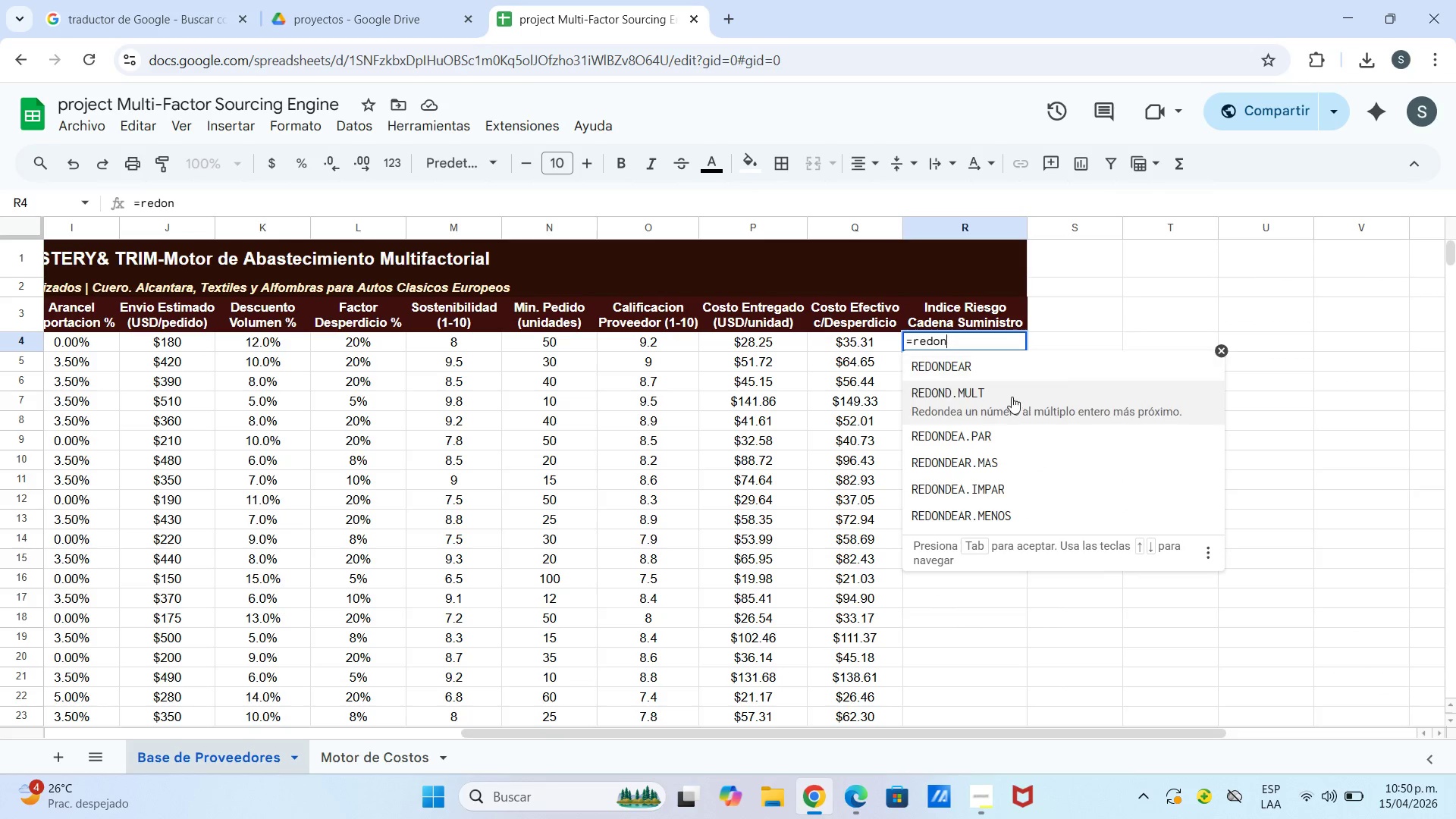 
left_click([1021, 368])
 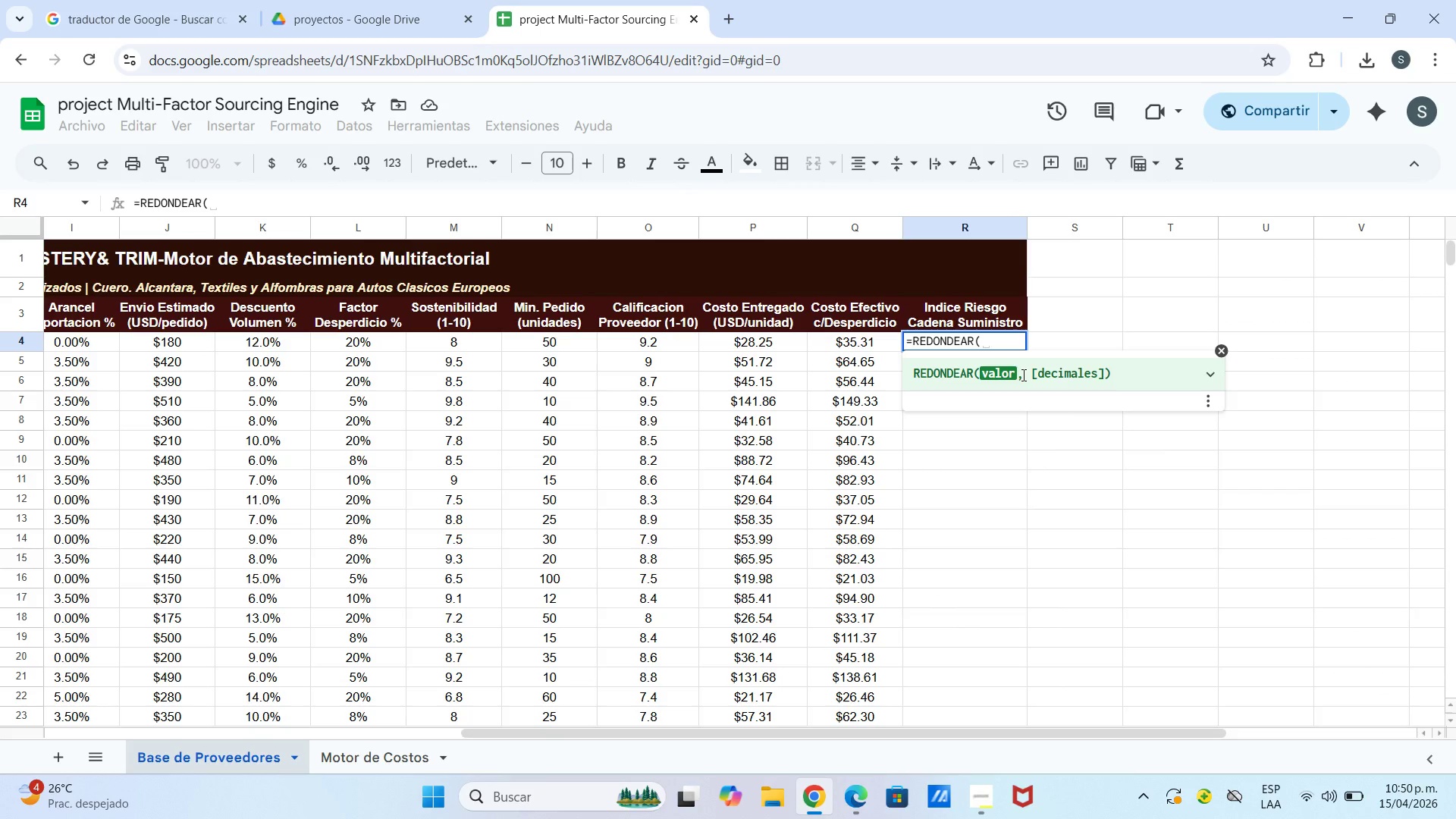 
hold_key(key=ShiftLeft, duration=1.5)
 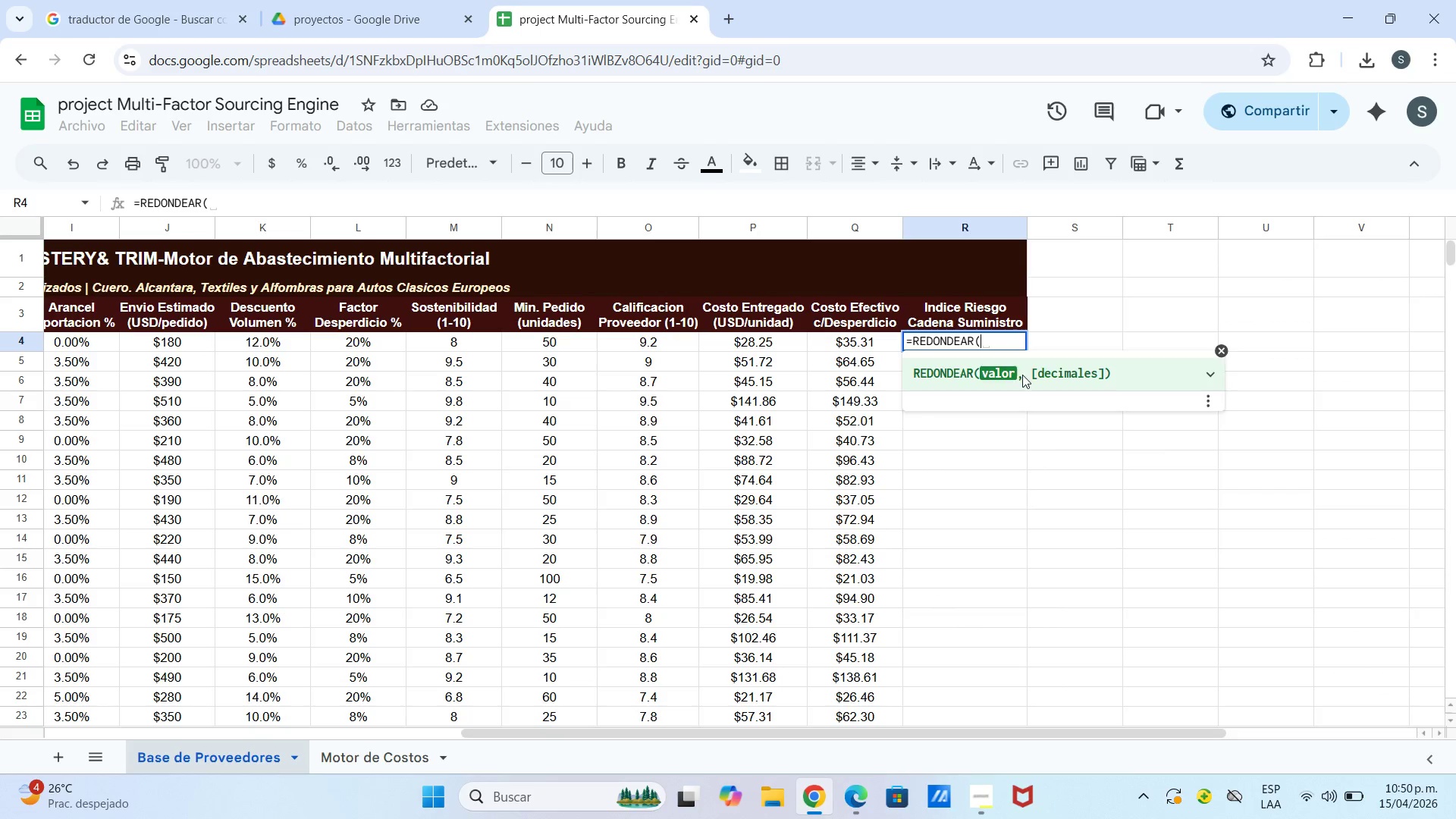 
type(*h4&10)
 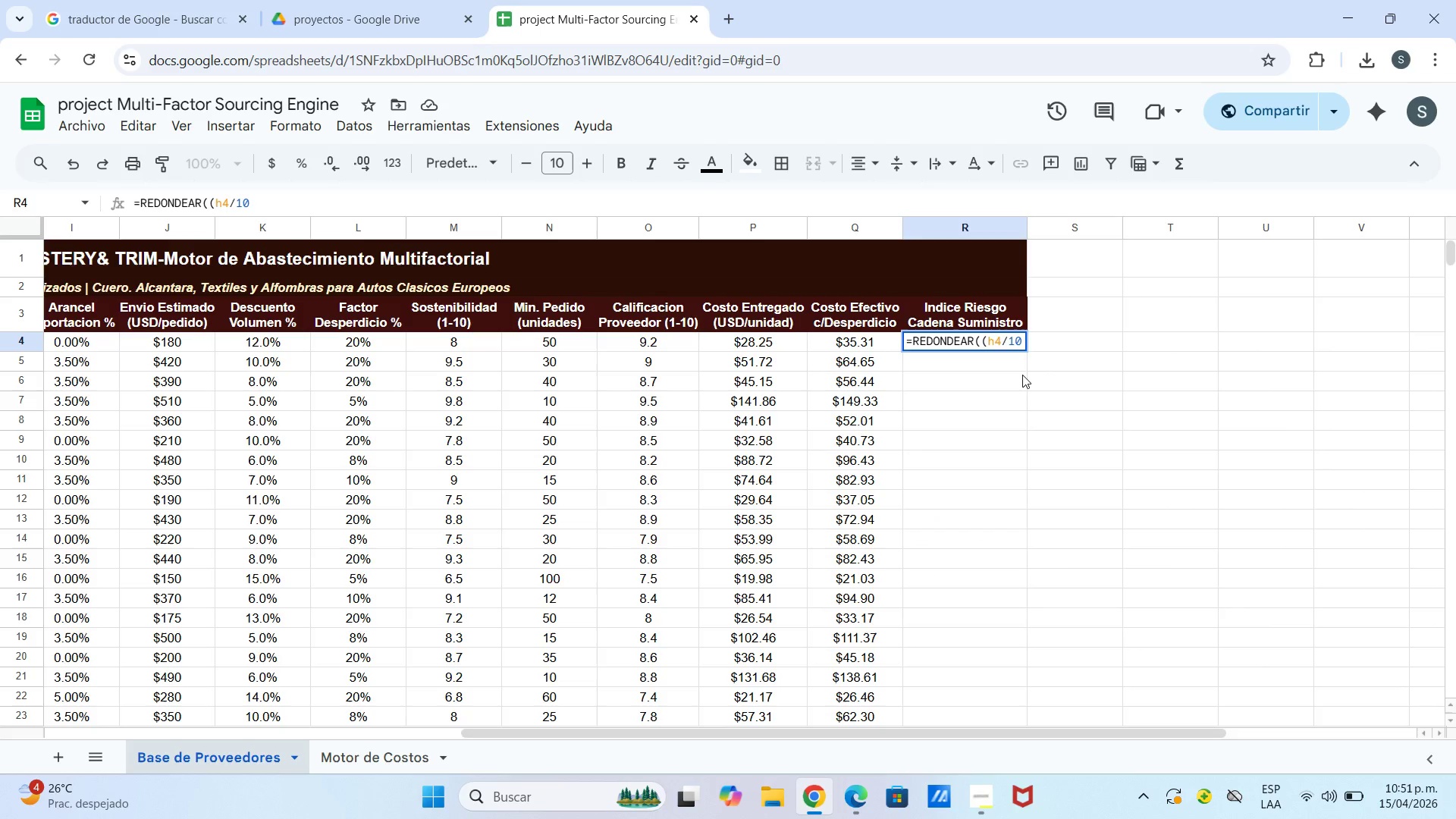 
type(*o.4+i4*10)
 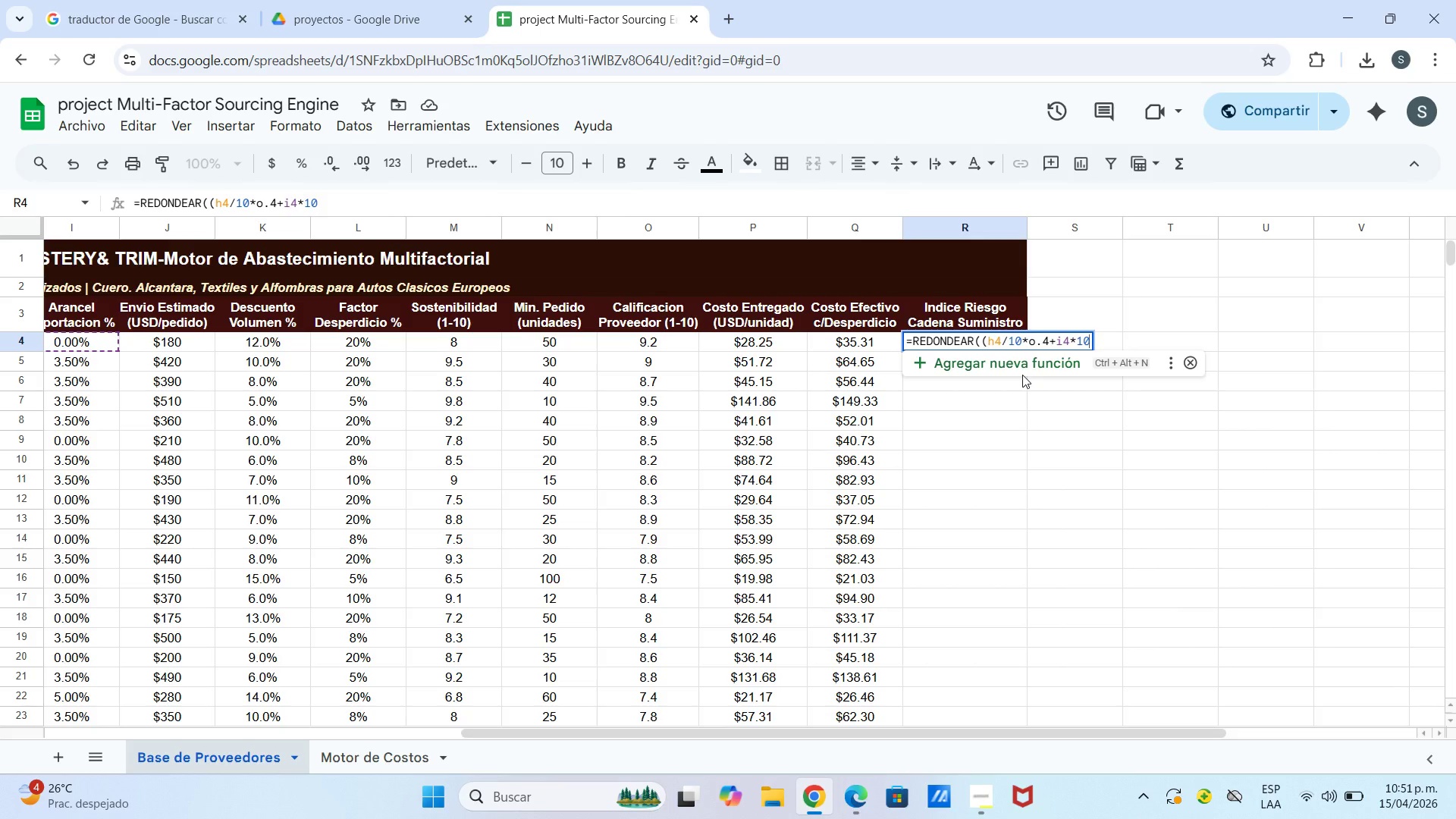 
wait(11.36)
 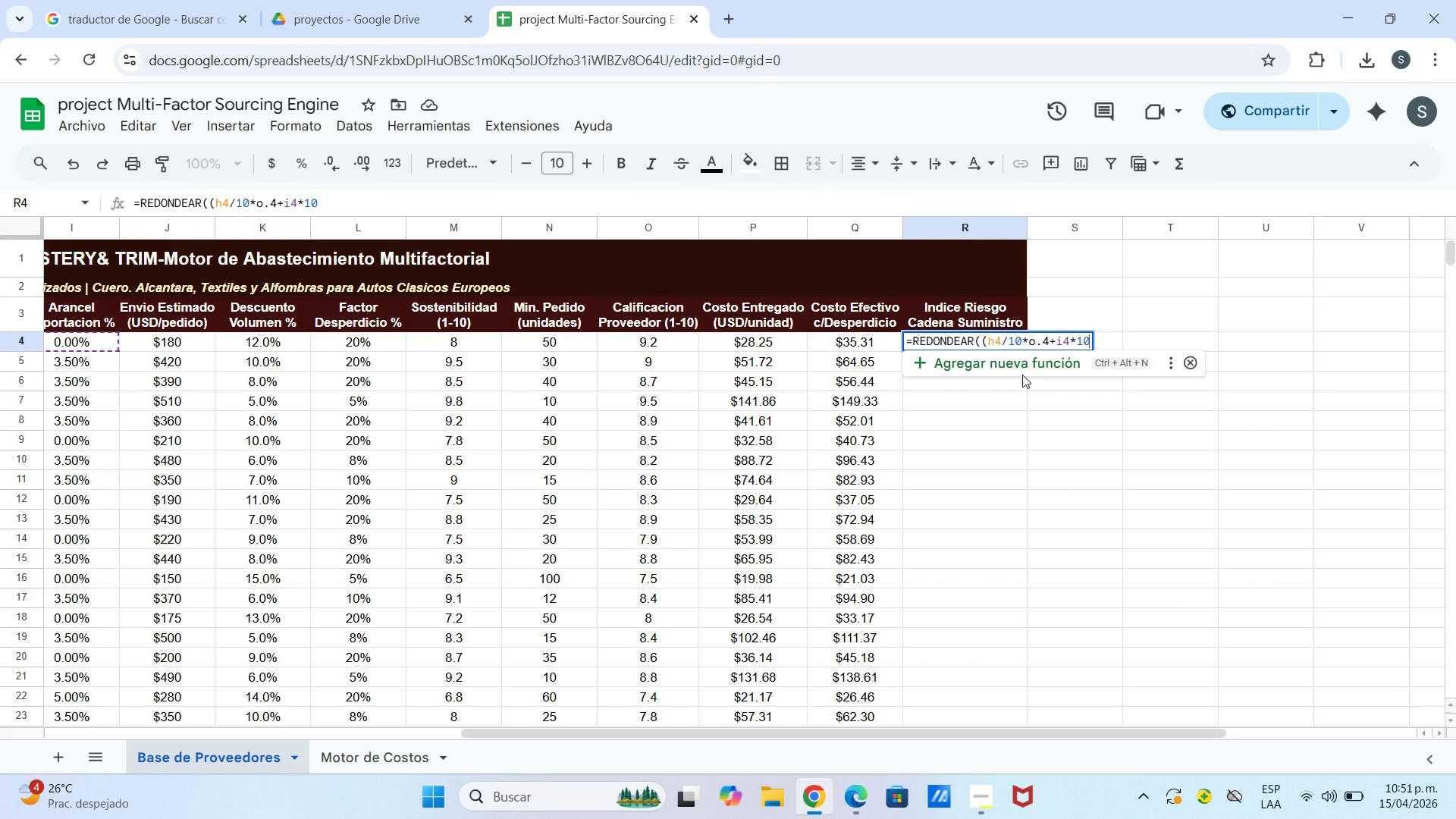 
left_click([1041, 341])
 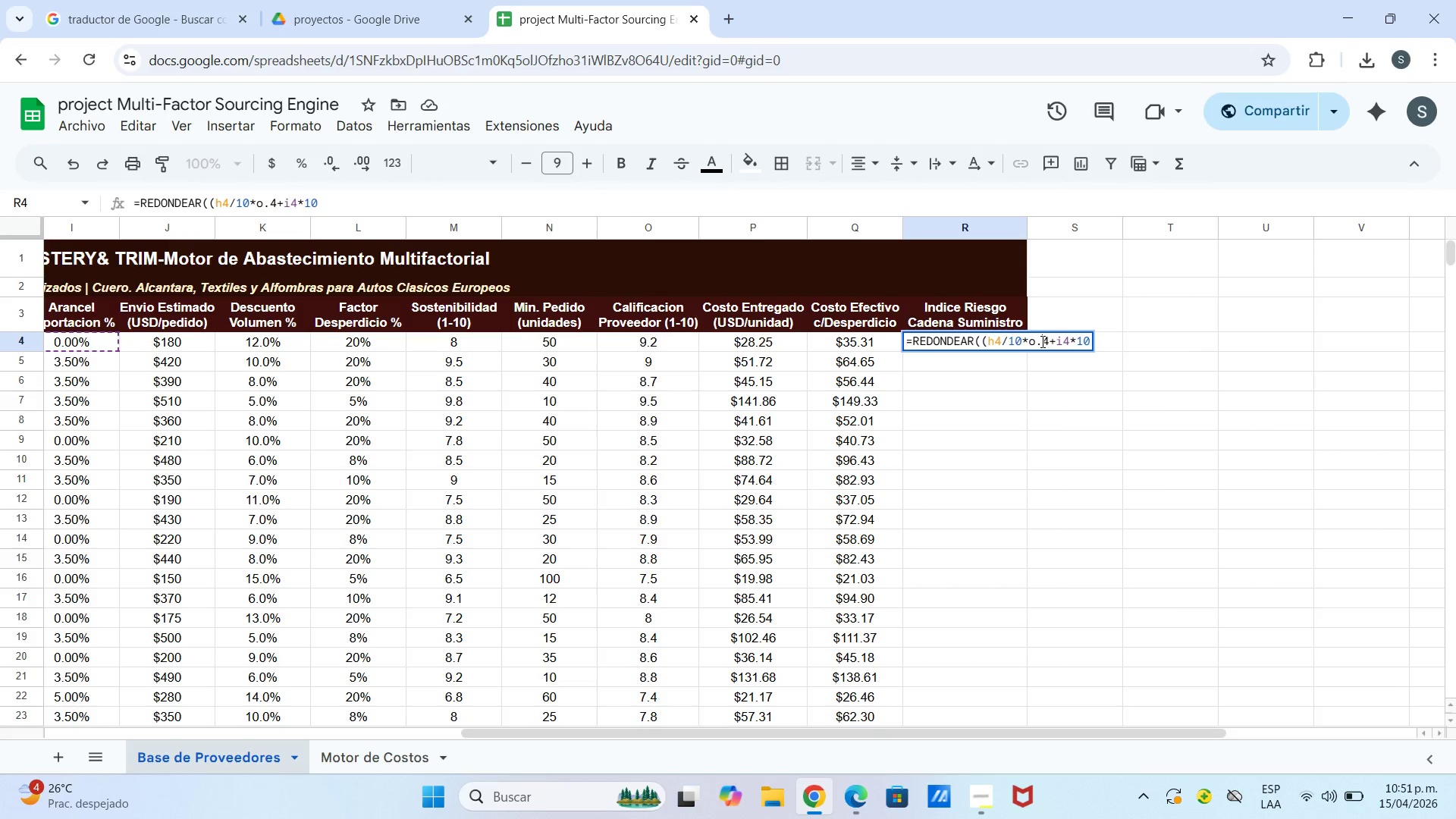 
key(Backspace)
 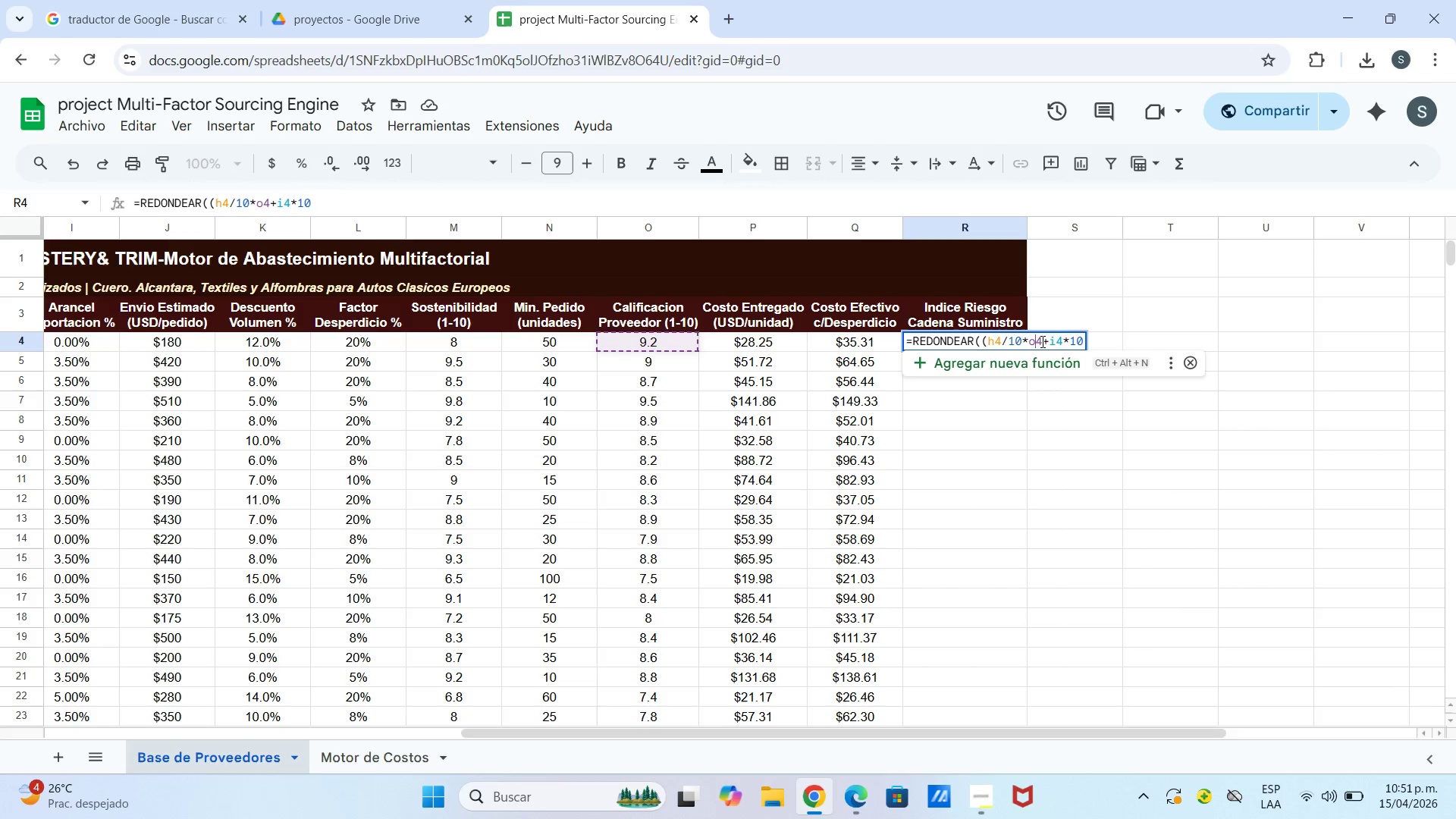 
key(Backspace)
 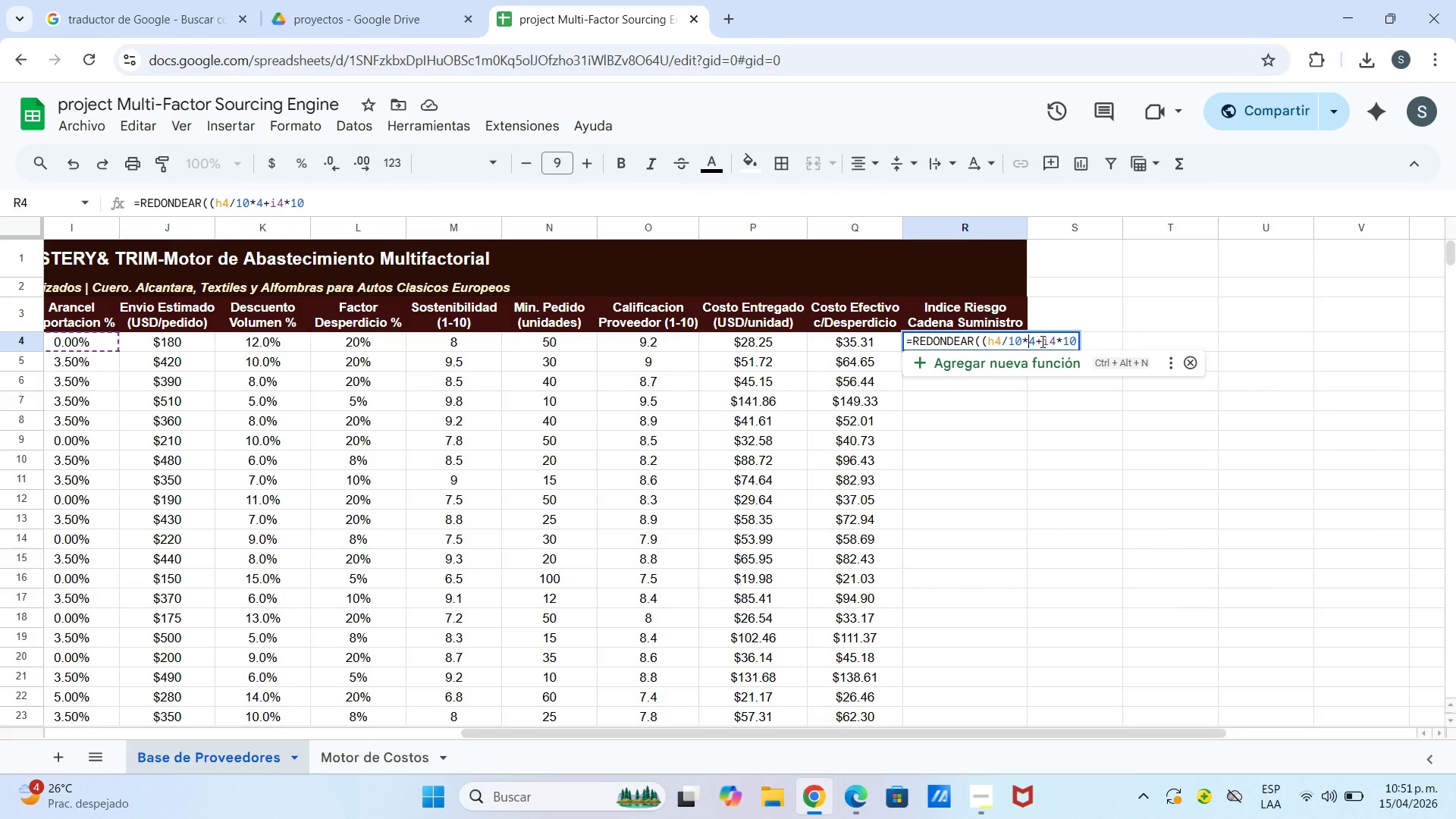 
key(0)
 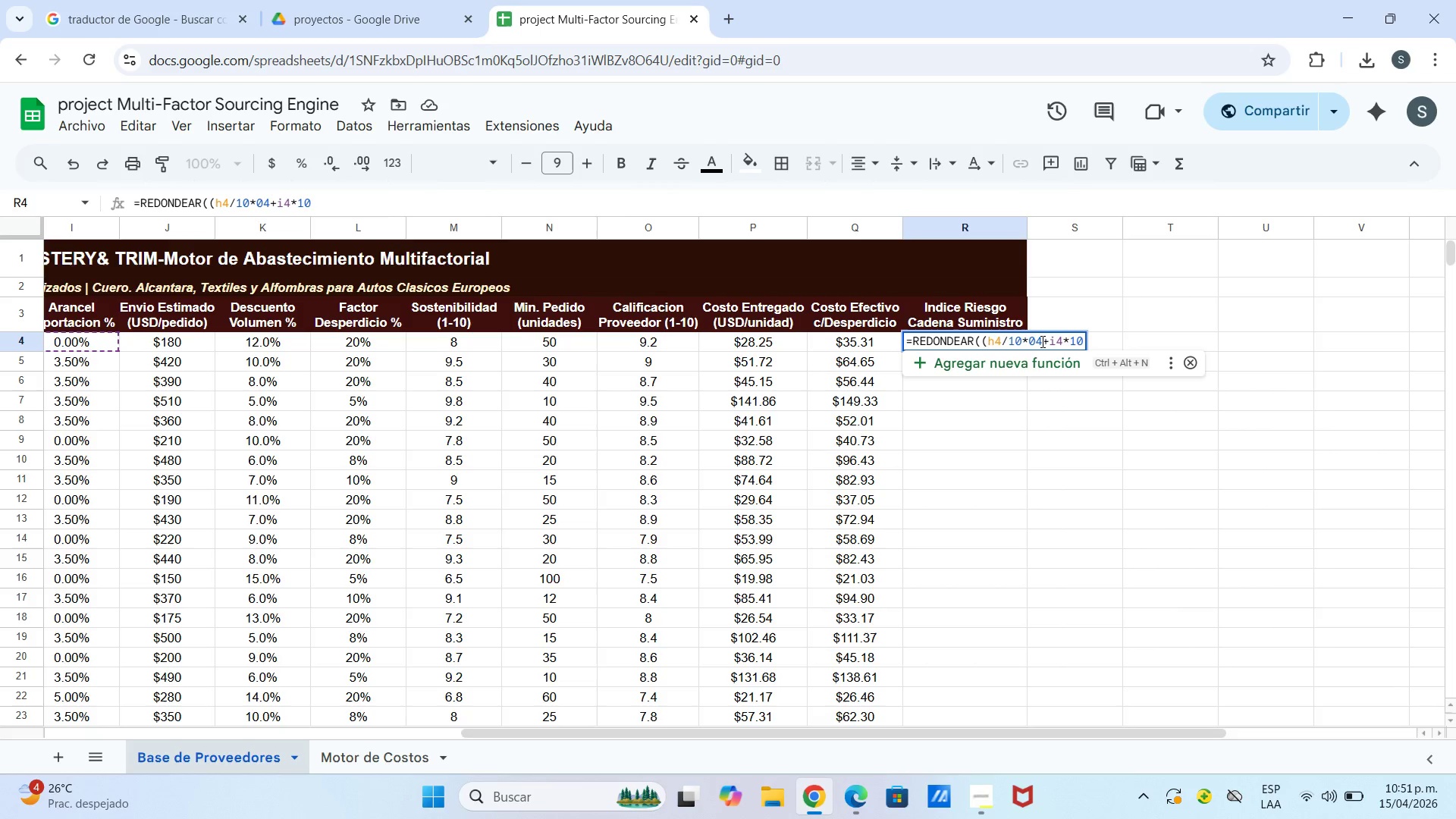 
key(Period)
 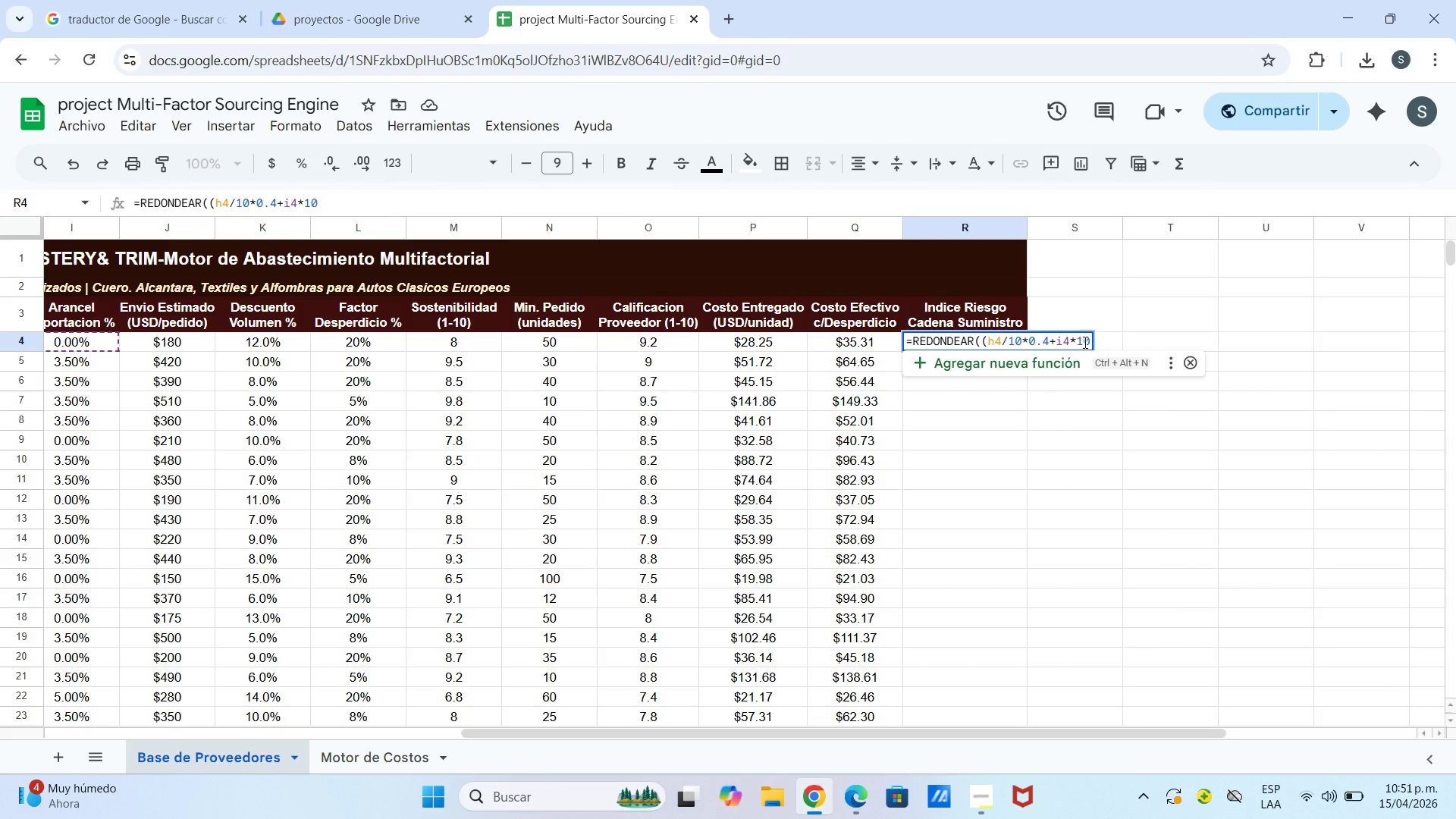 
left_click([1084, 340])
 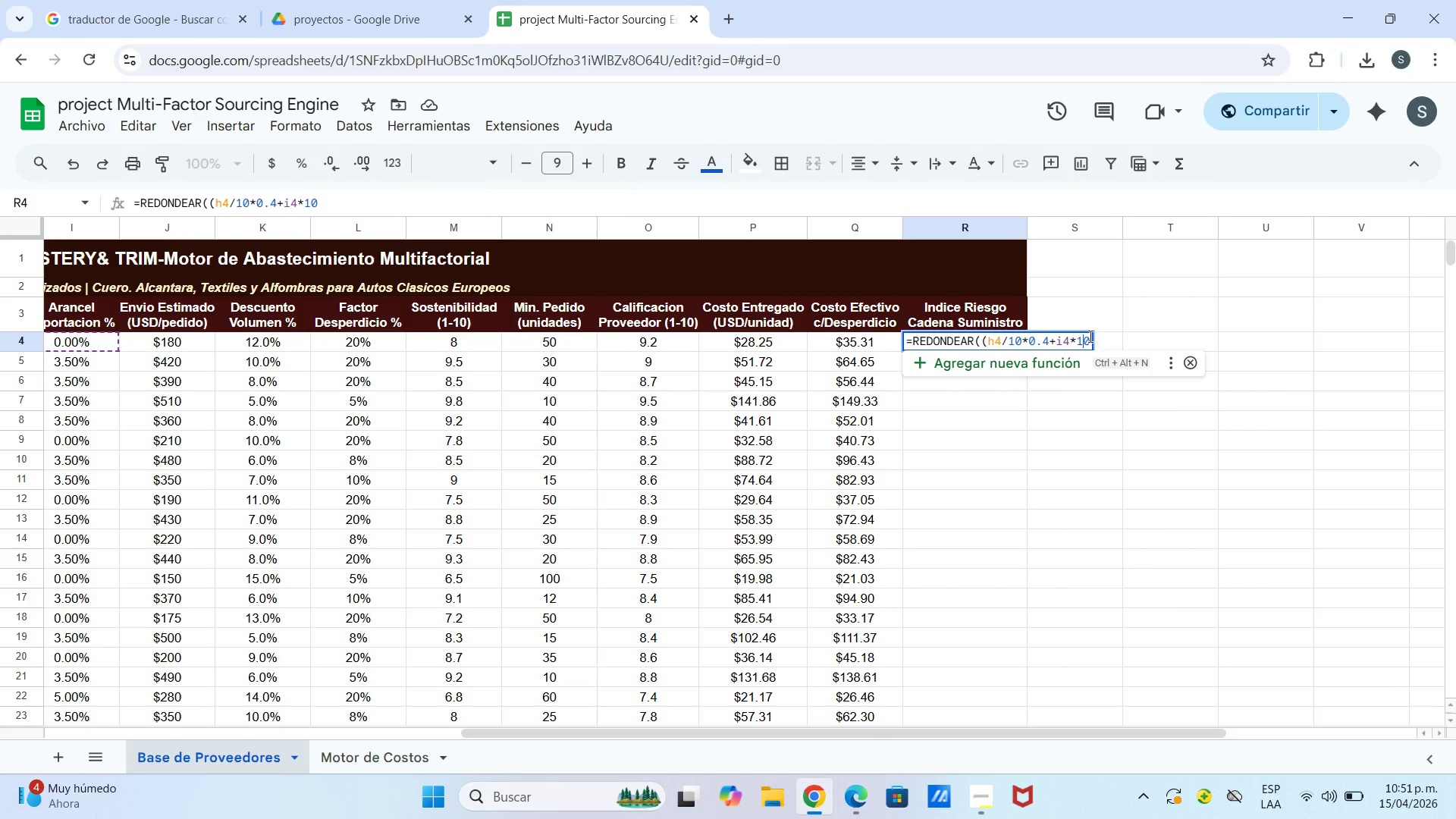 
left_click([1089, 338])
 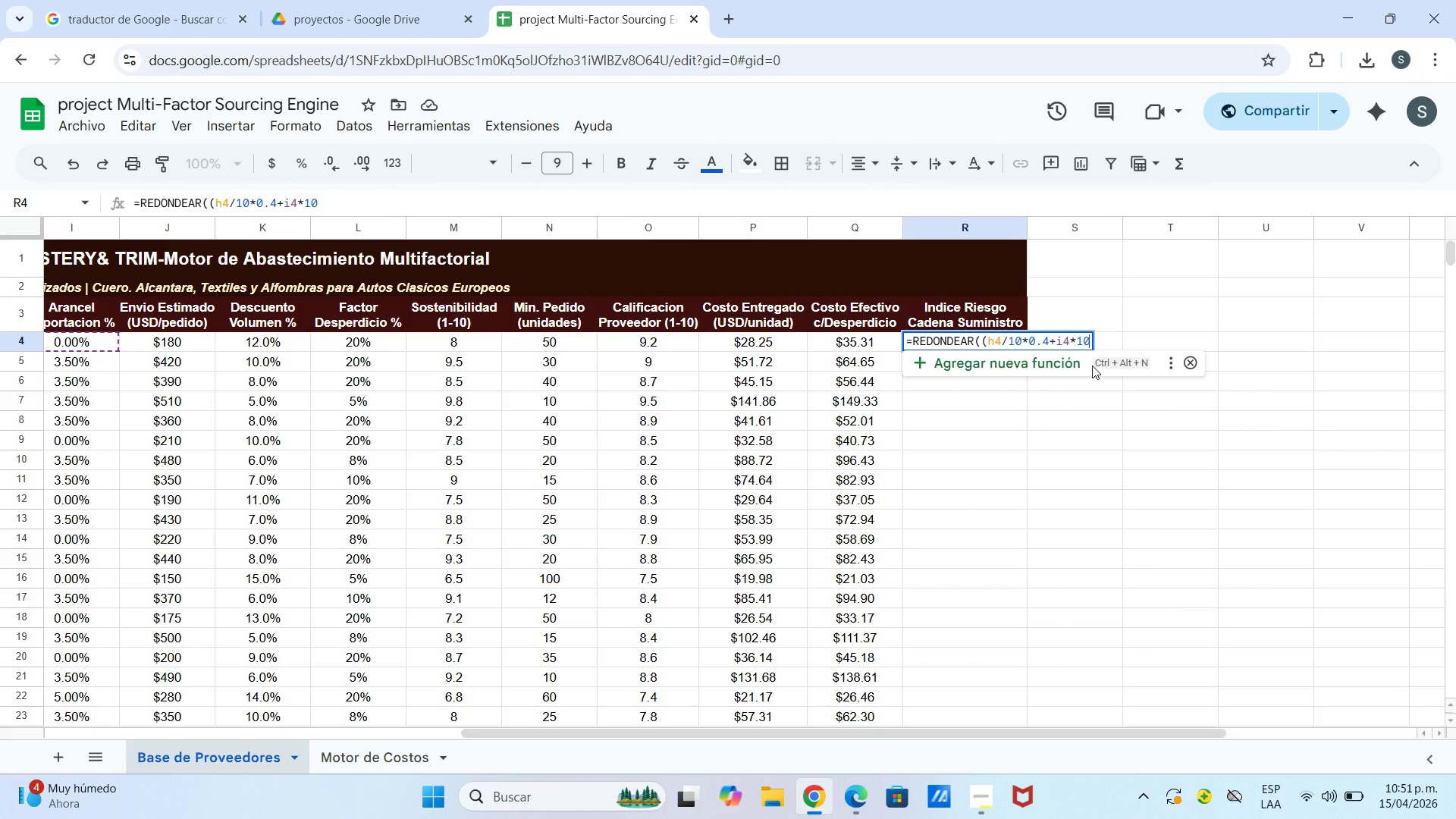 
wait(6.2)
 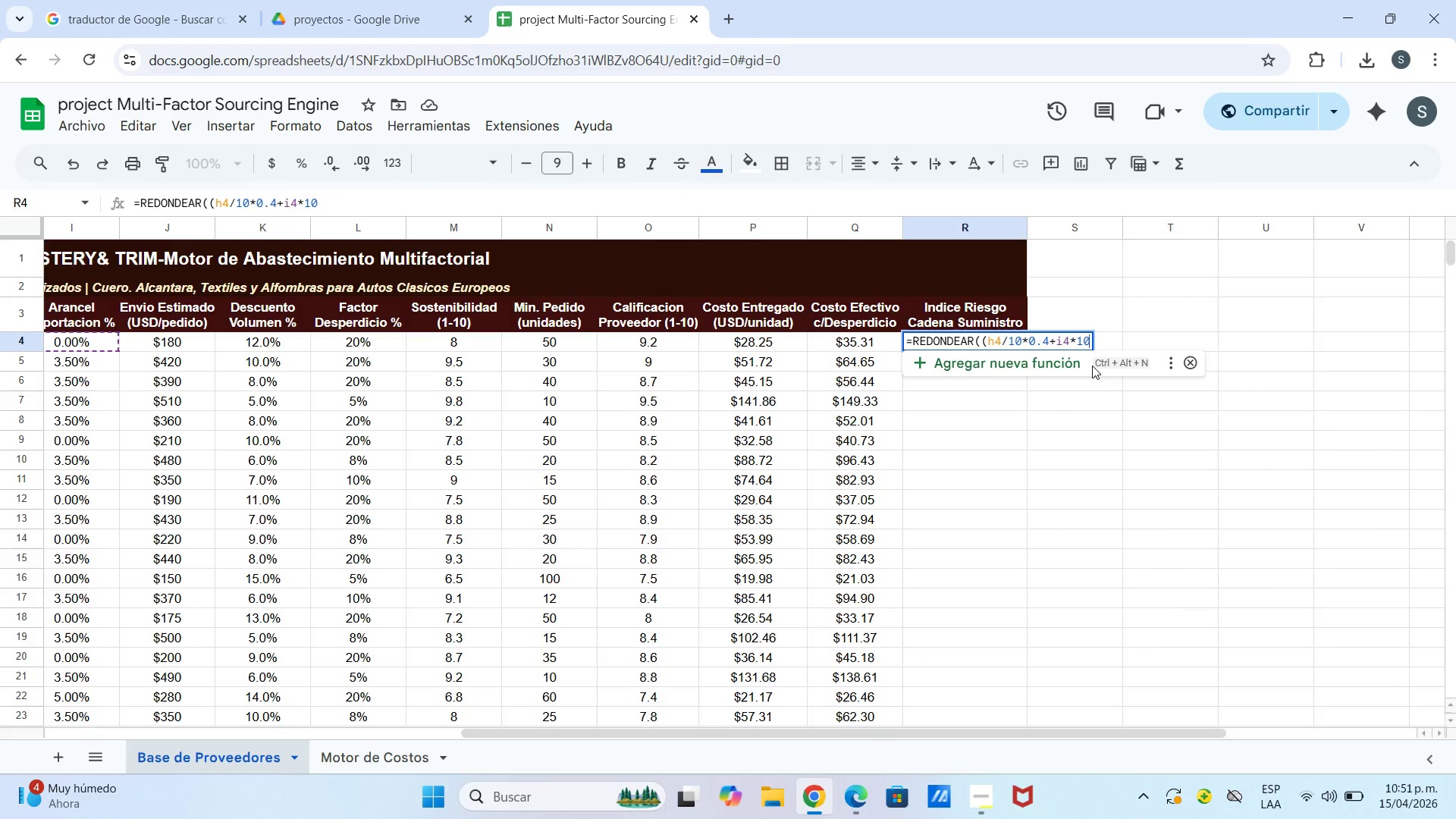 
key(NumpadMultiply)
 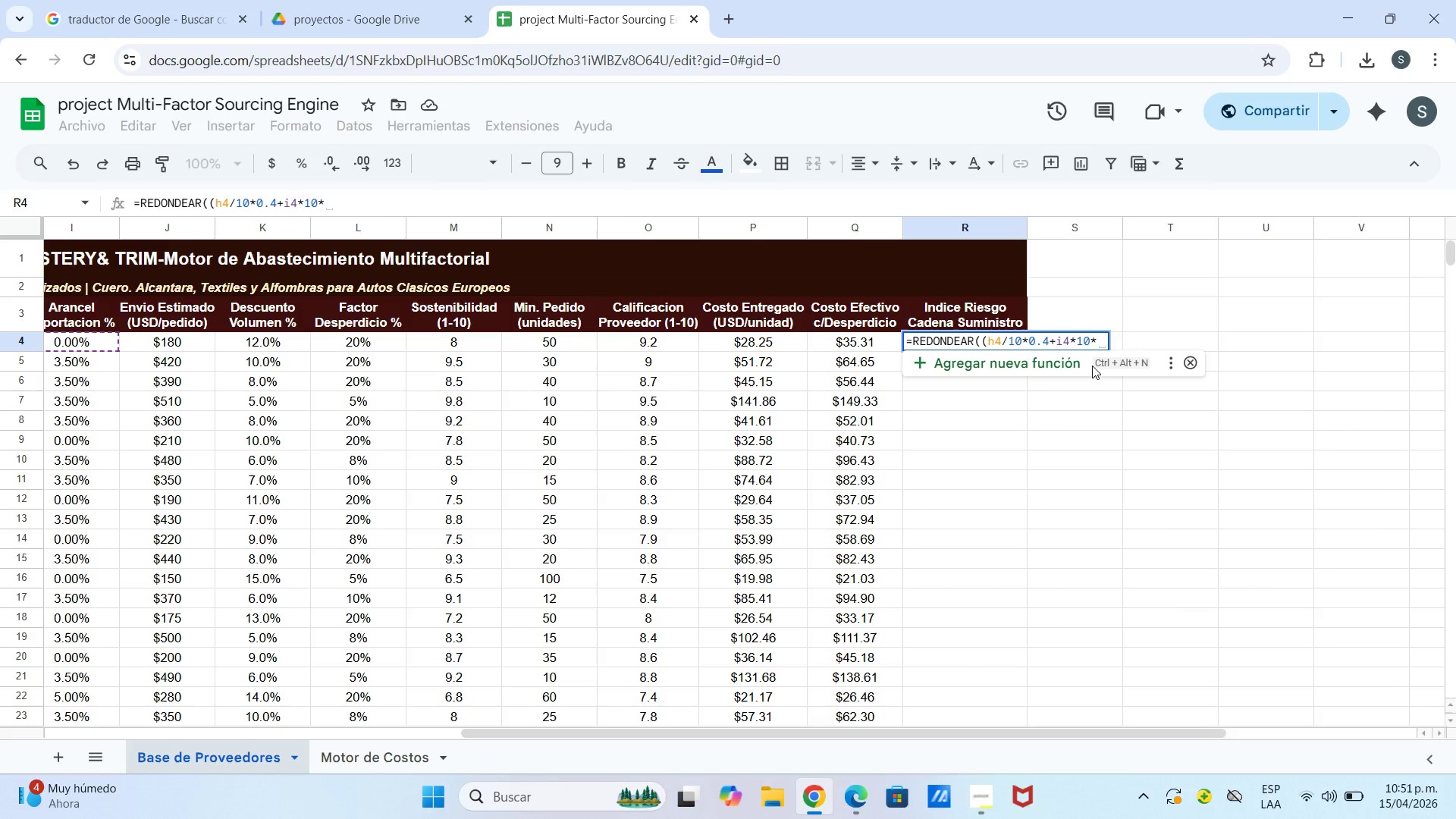 
wait(11.14)
 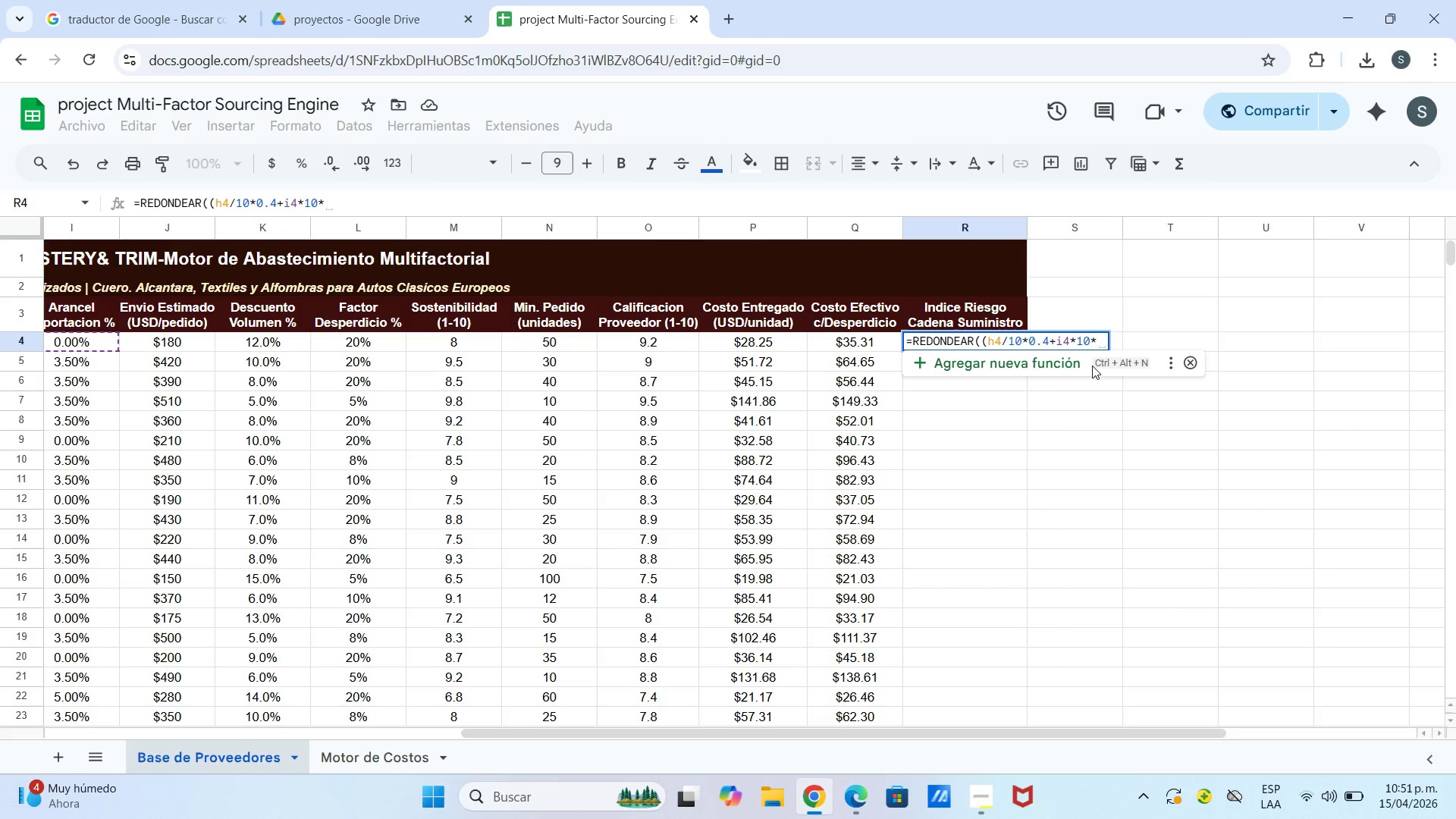 
key(0)
 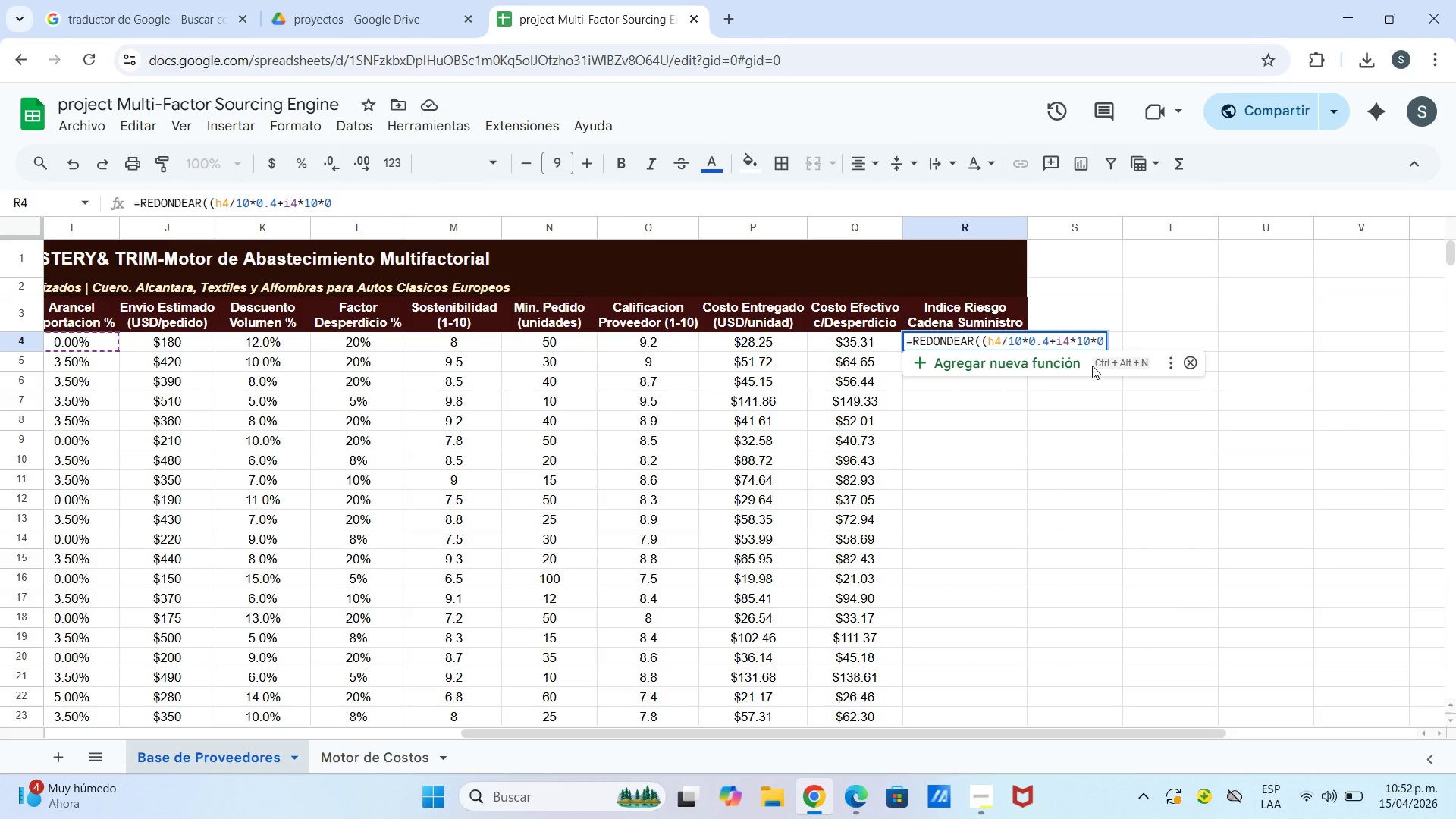 
key(Period)
 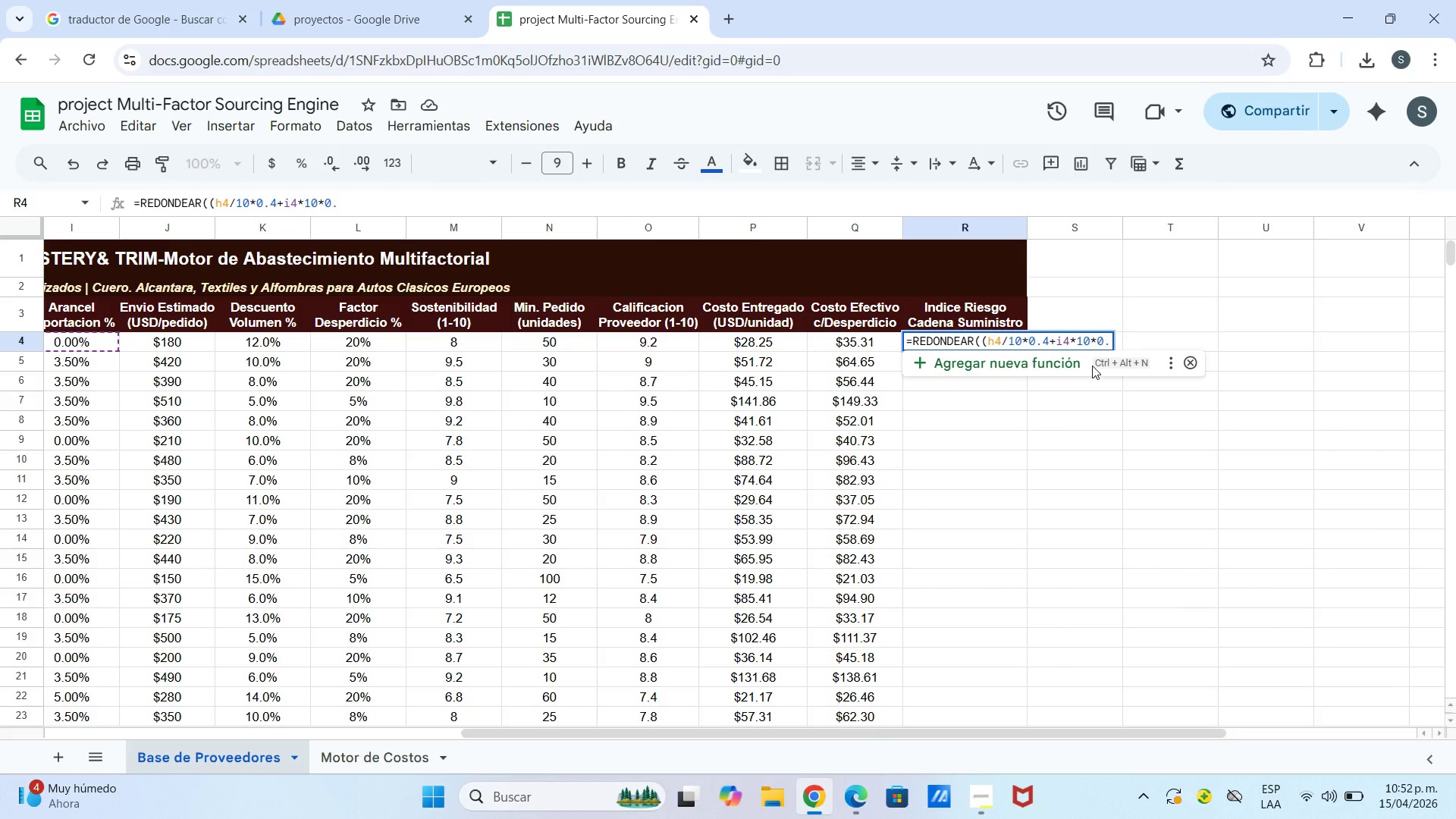 
key(3)
 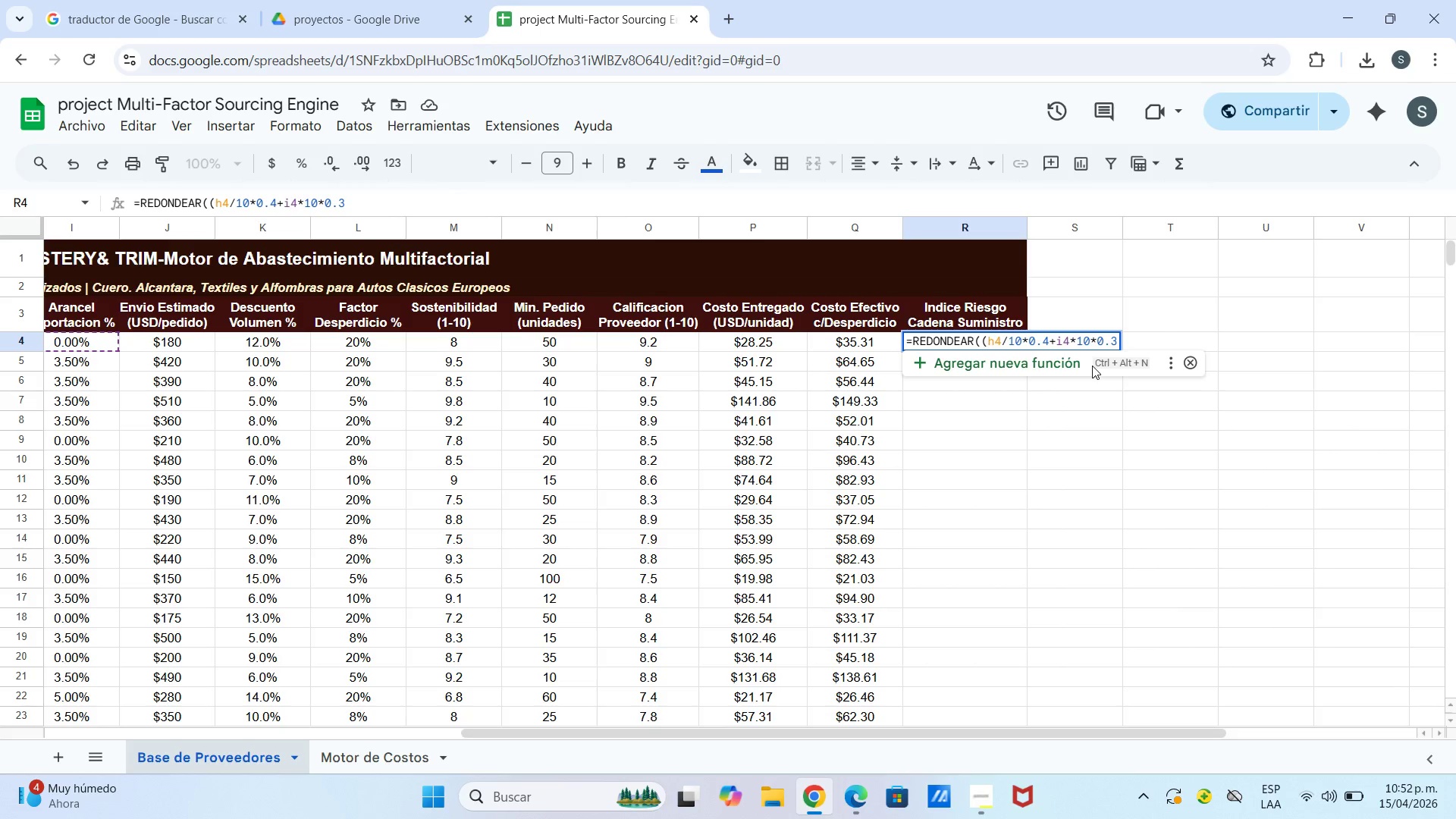 
wait(10.86)
 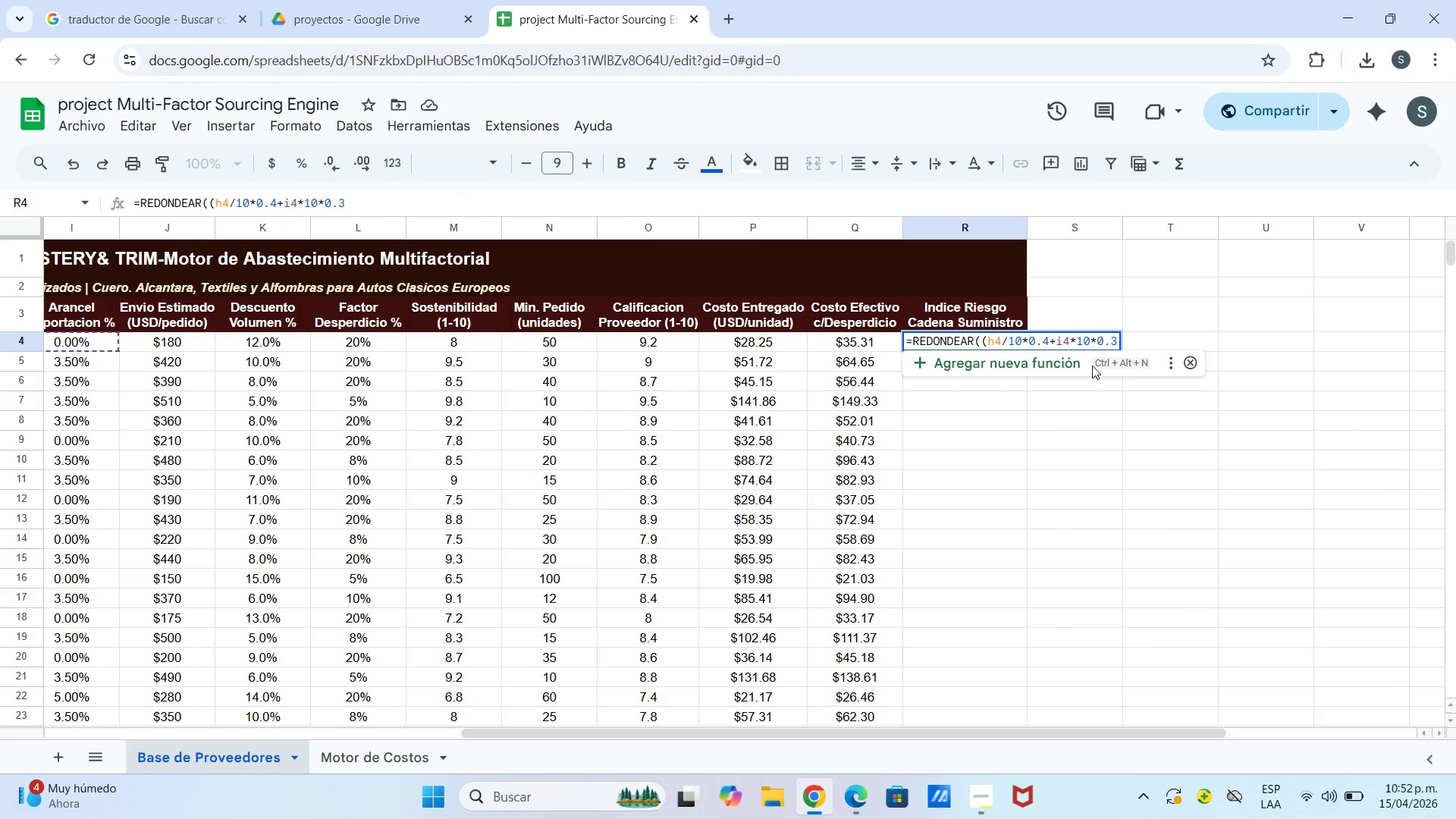 
type(+*10-)
 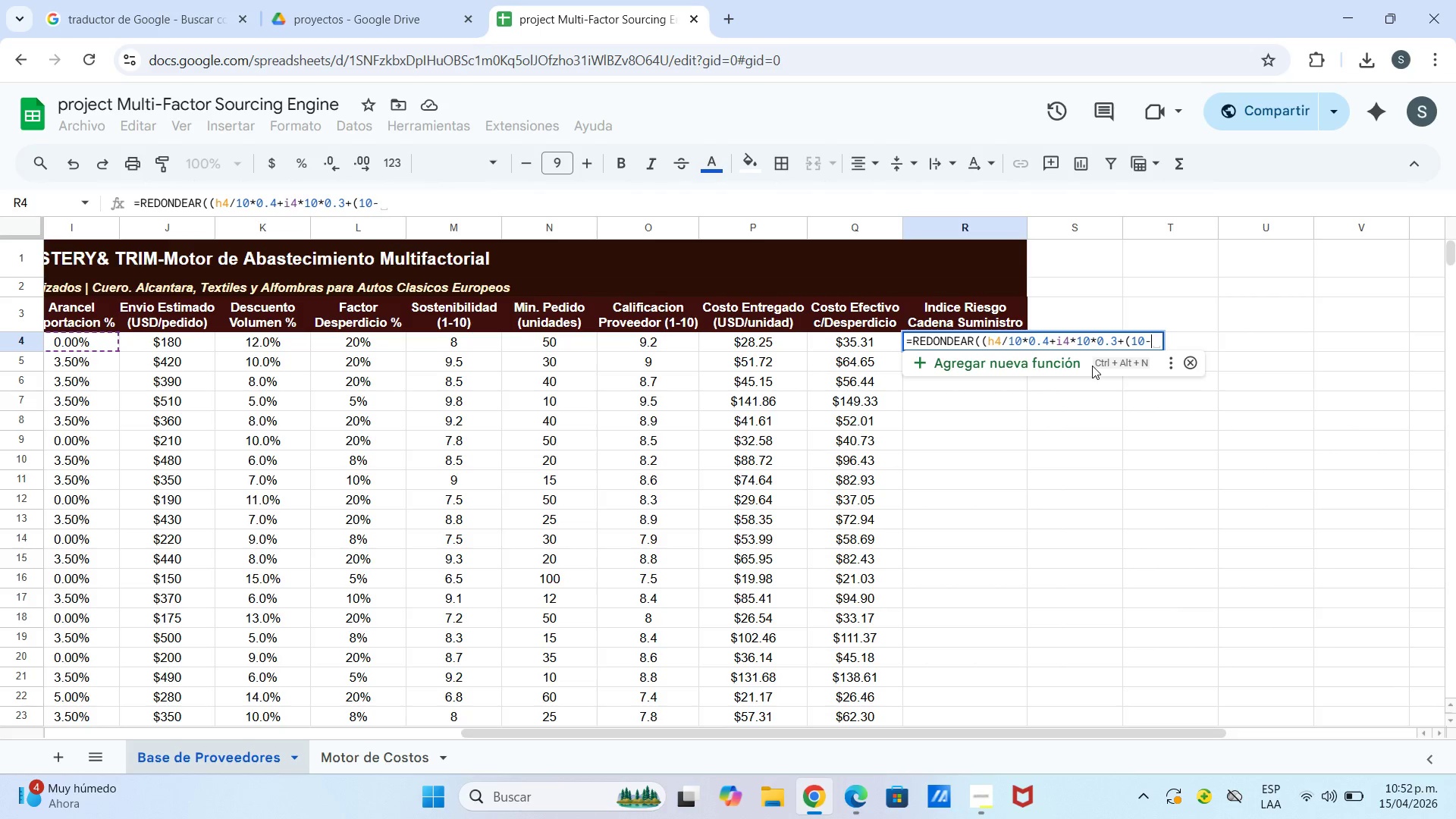 
type(04)
 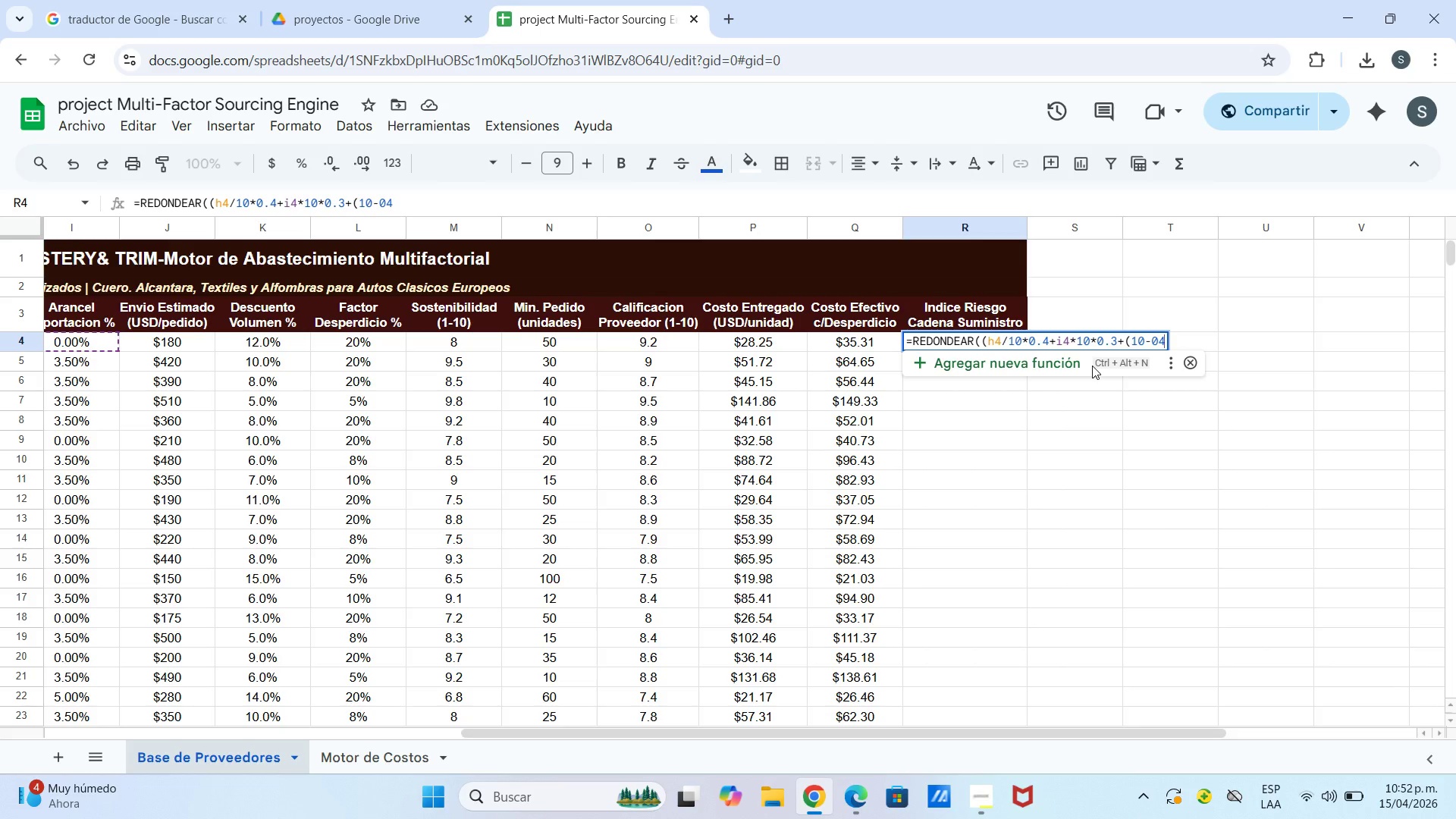 
hold_key(key=ShiftLeft, duration=1.5)
 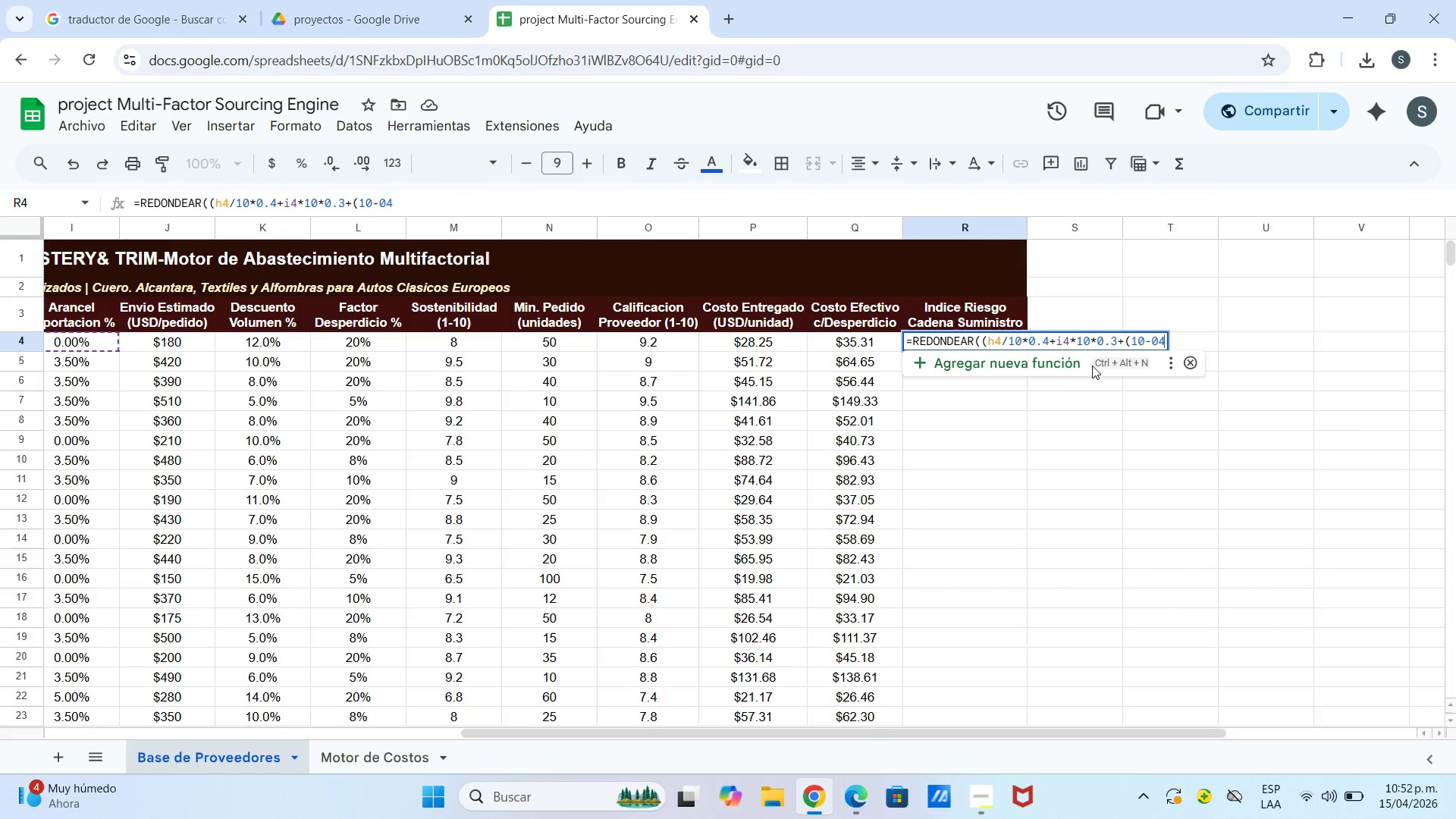 
type((&10*0.3()
 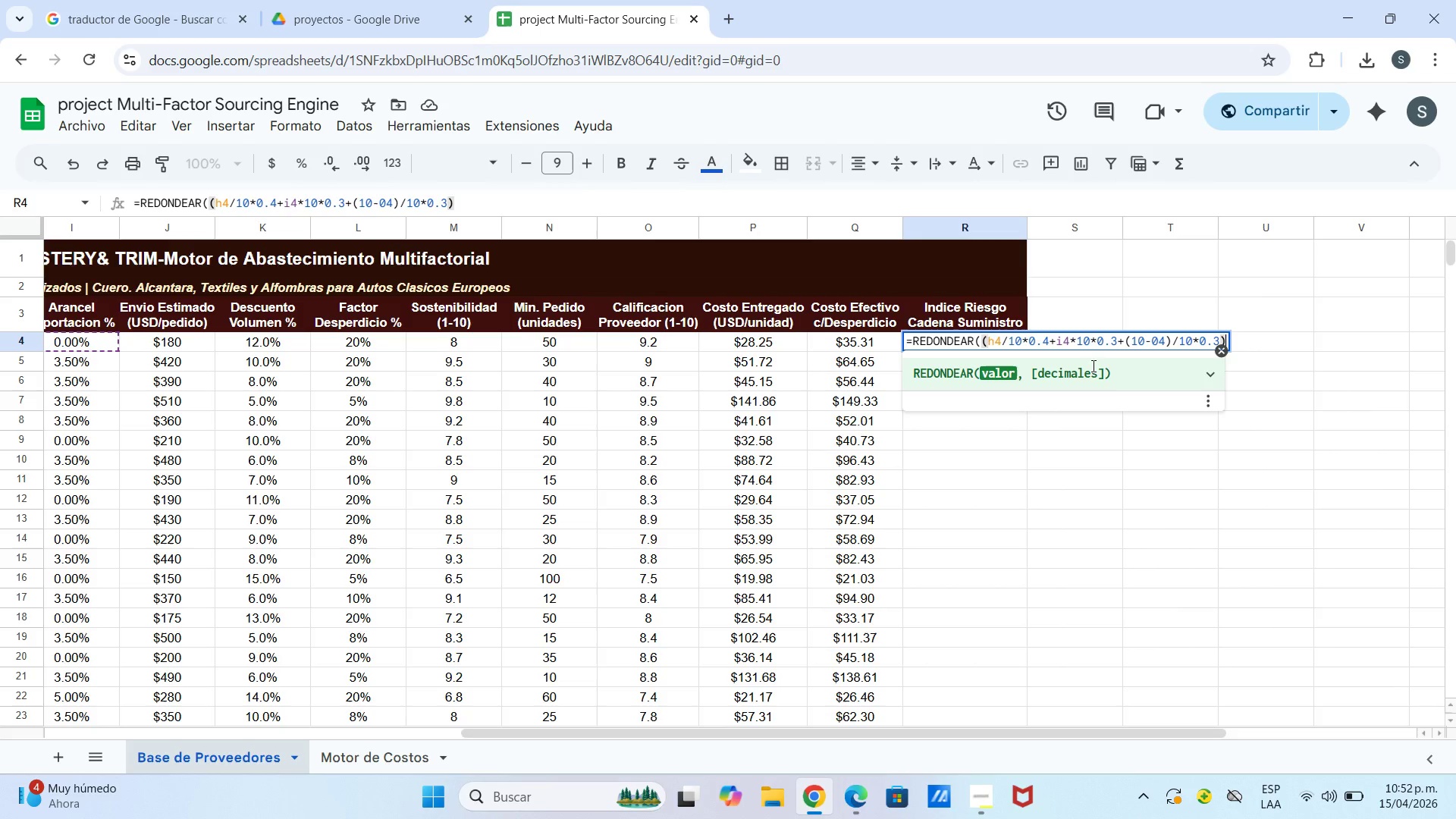 
key(NumpadMultiply)
 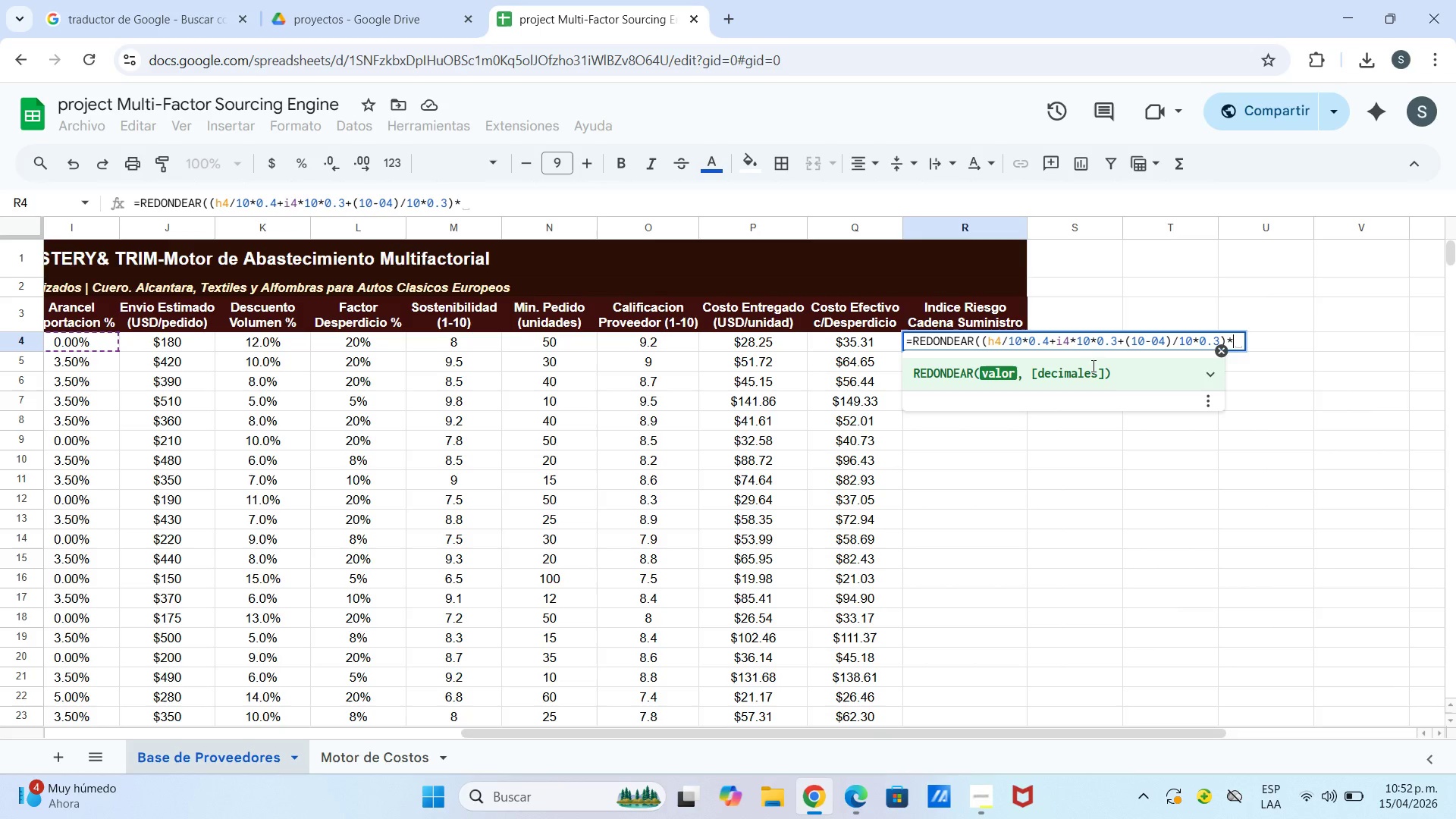 
type(10, 1()
 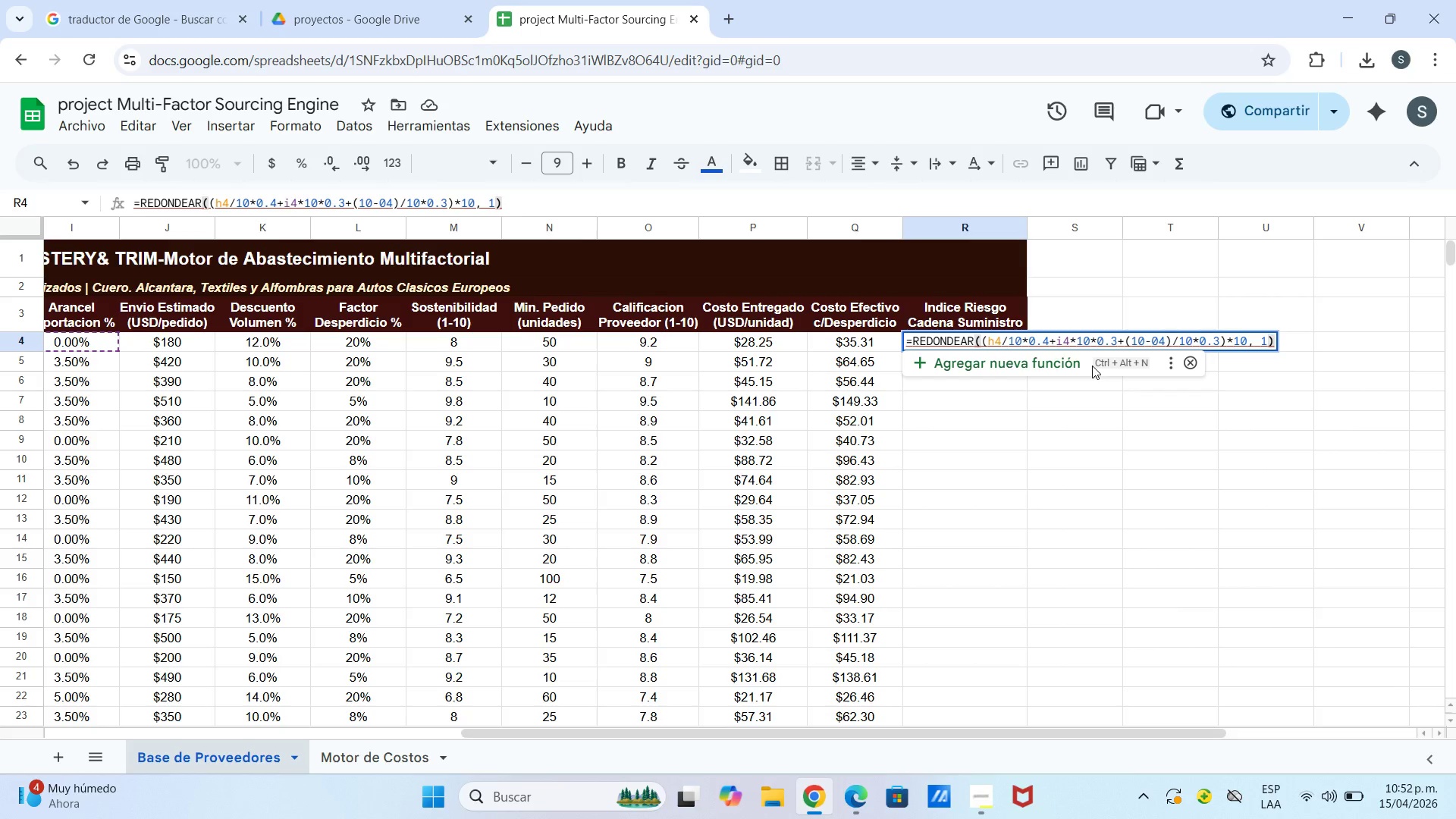 
key(Enter)
 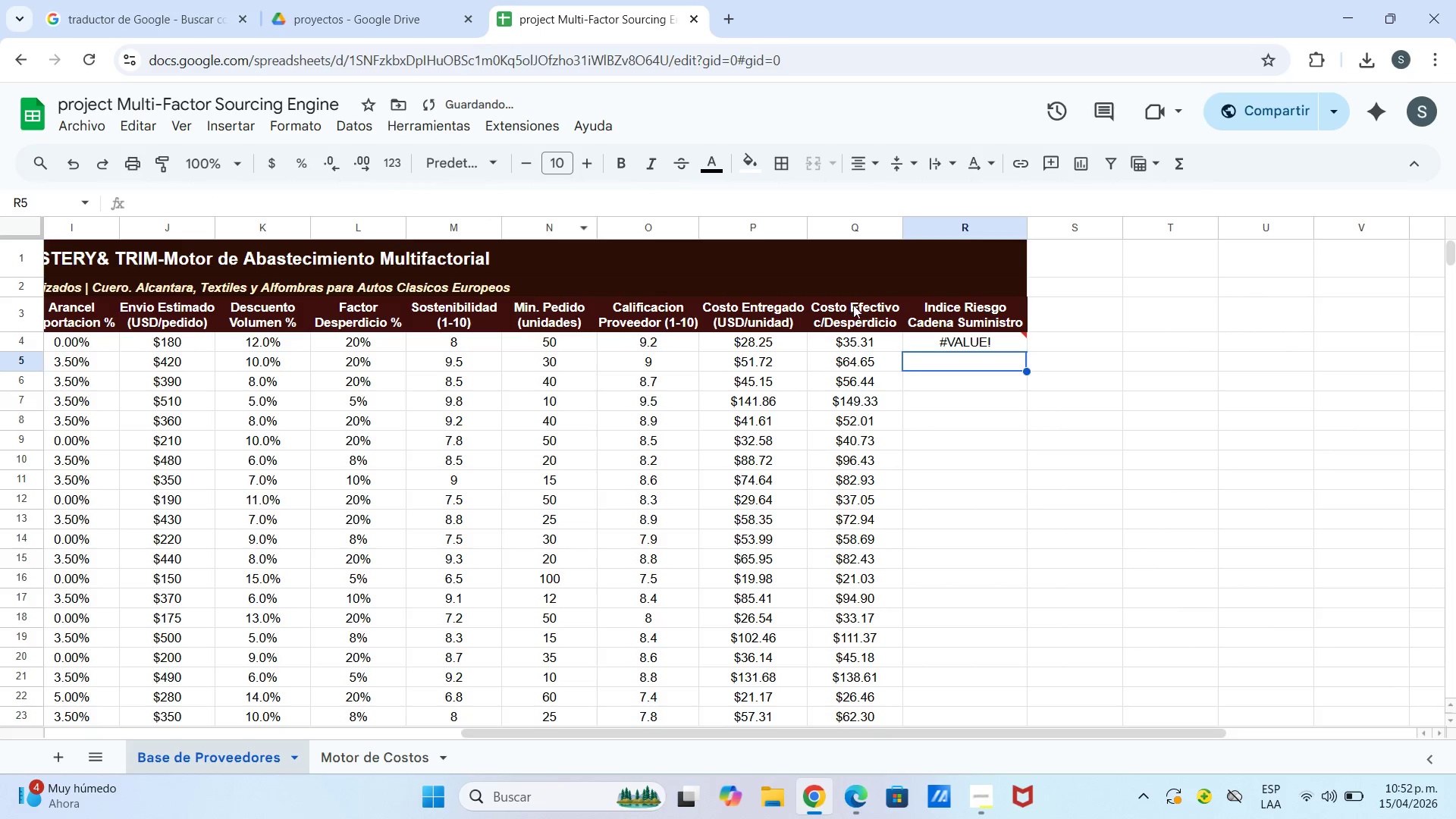 
left_click([968, 337])
 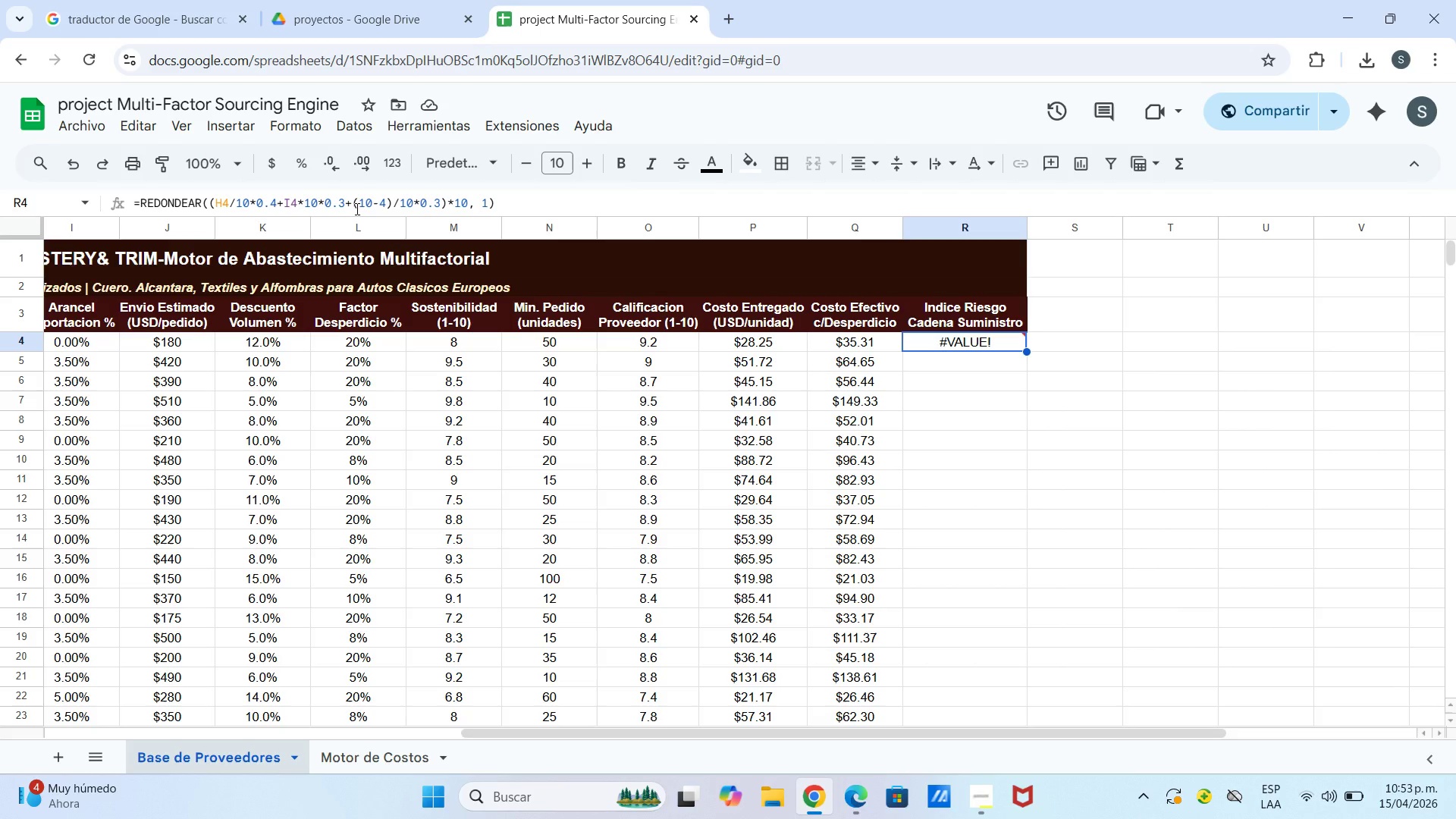 
wait(36.03)
 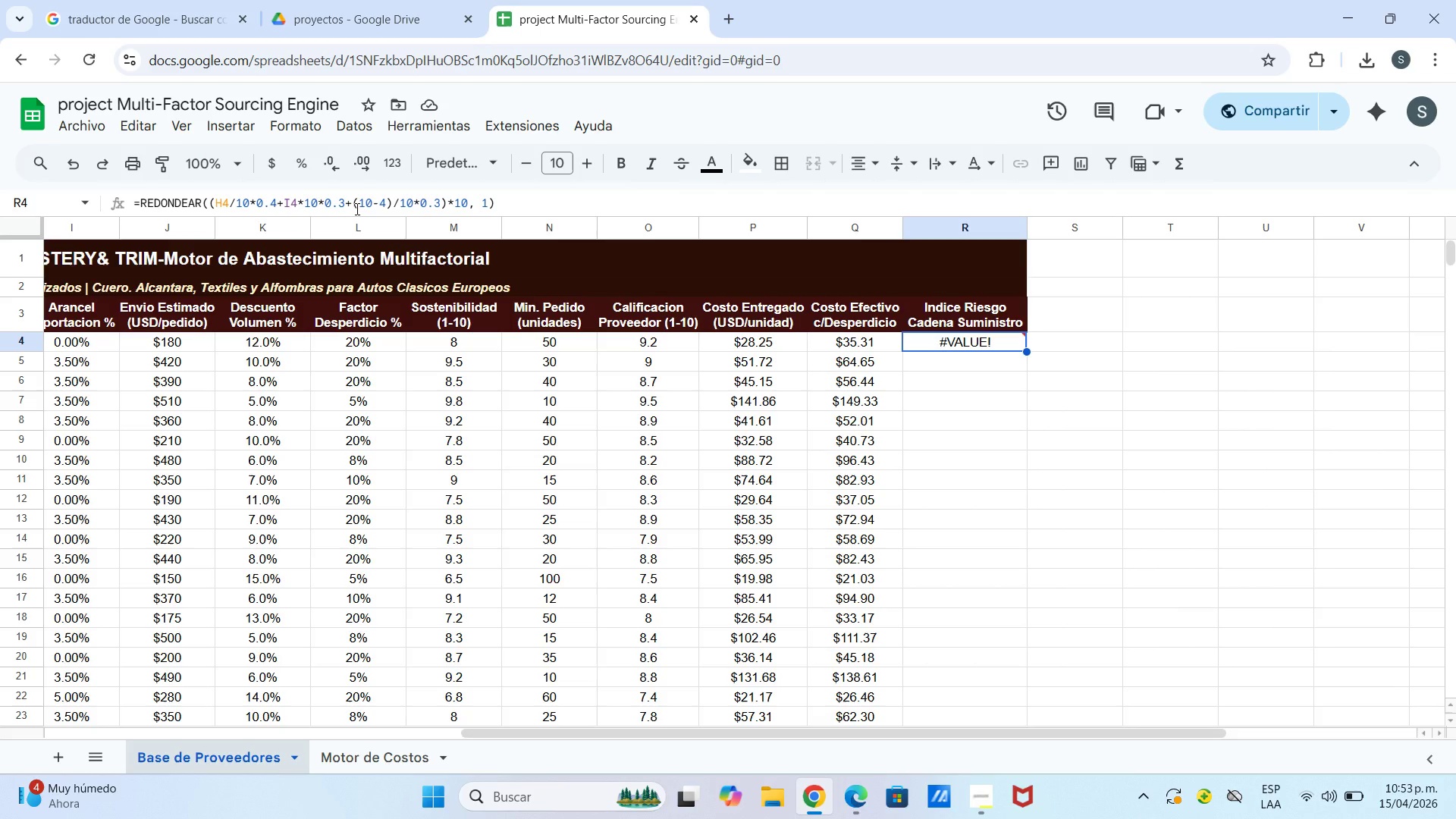 
left_click([378, 205])
 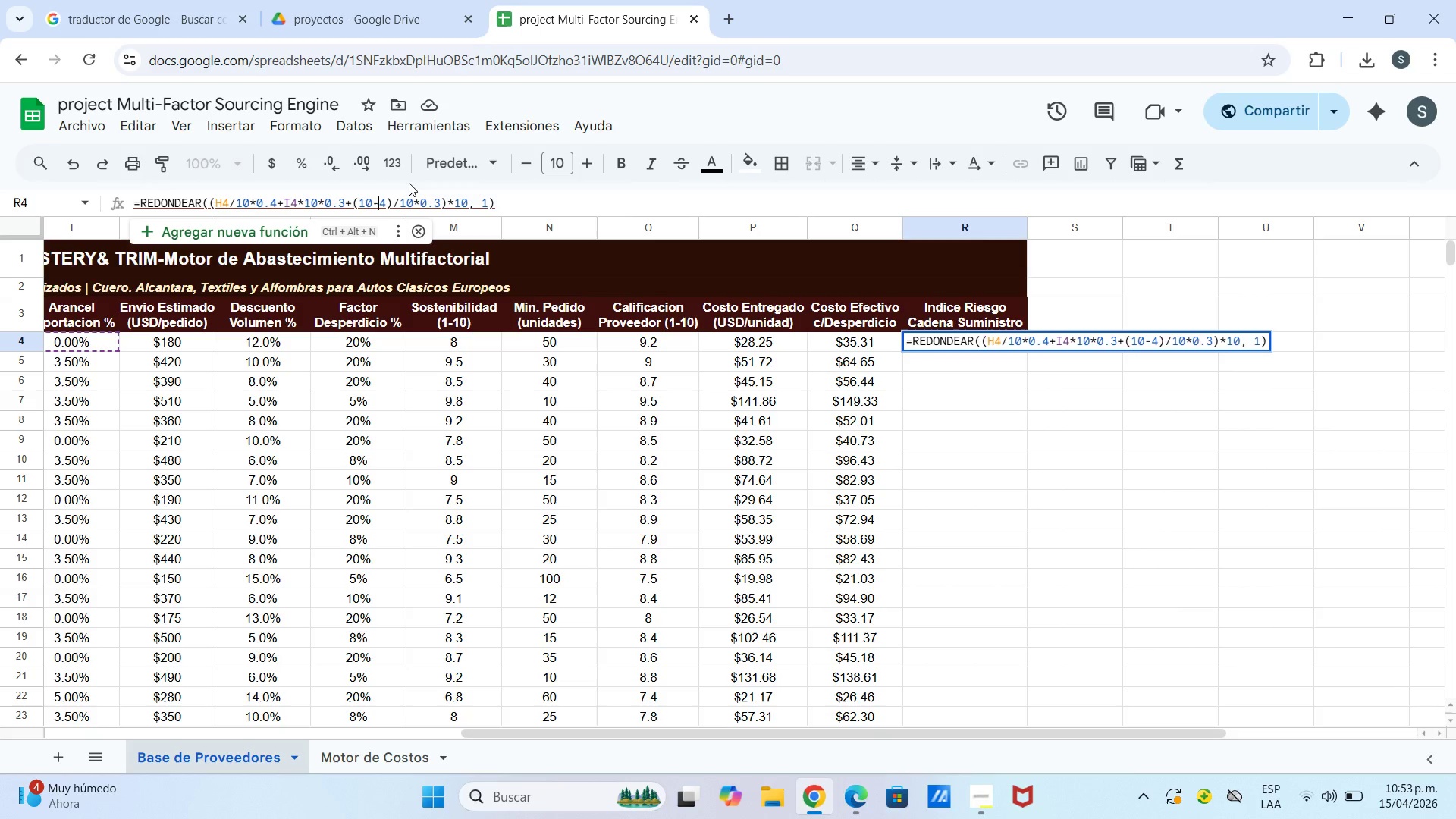 
key(0)
 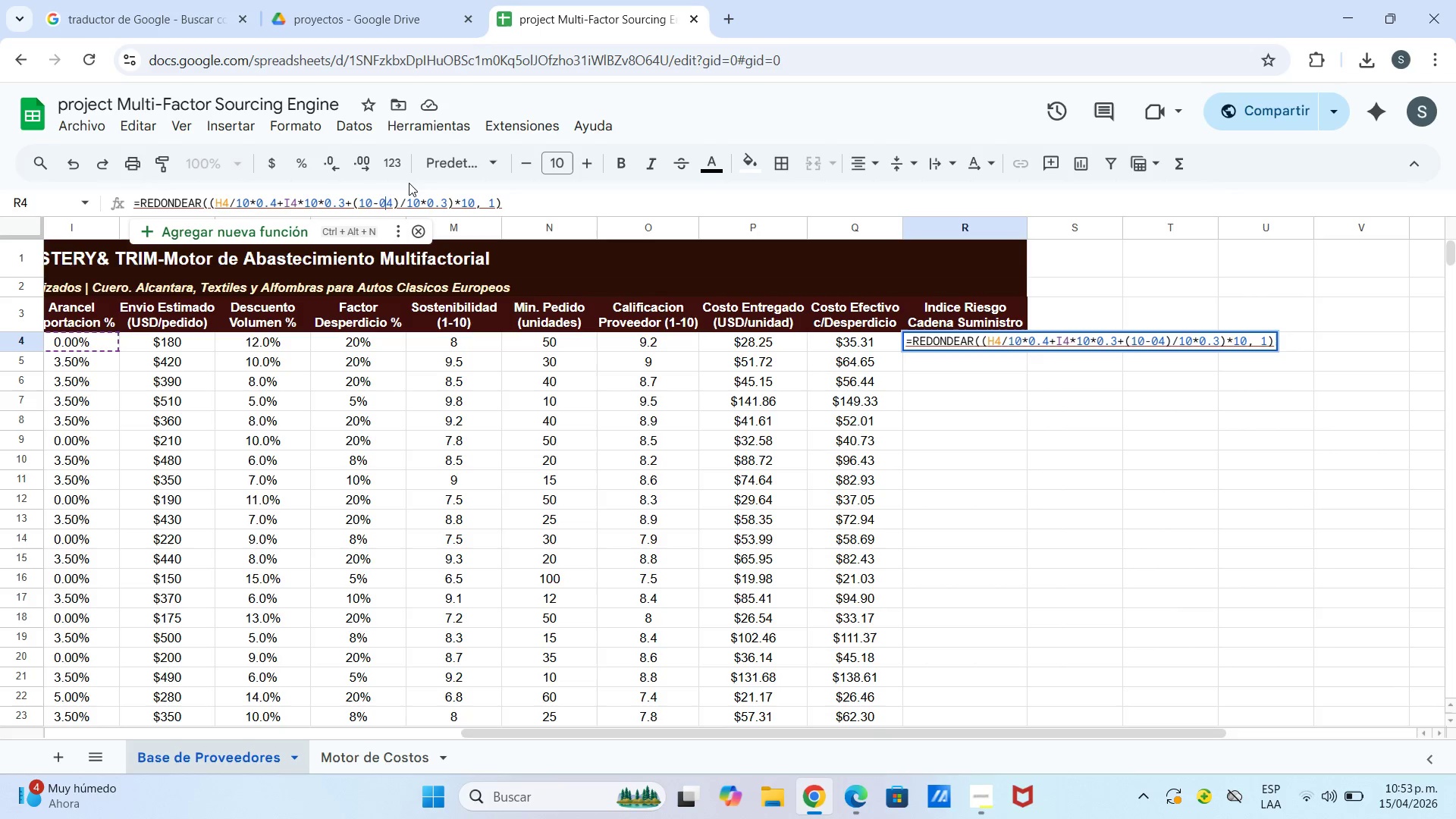 
key(Period)
 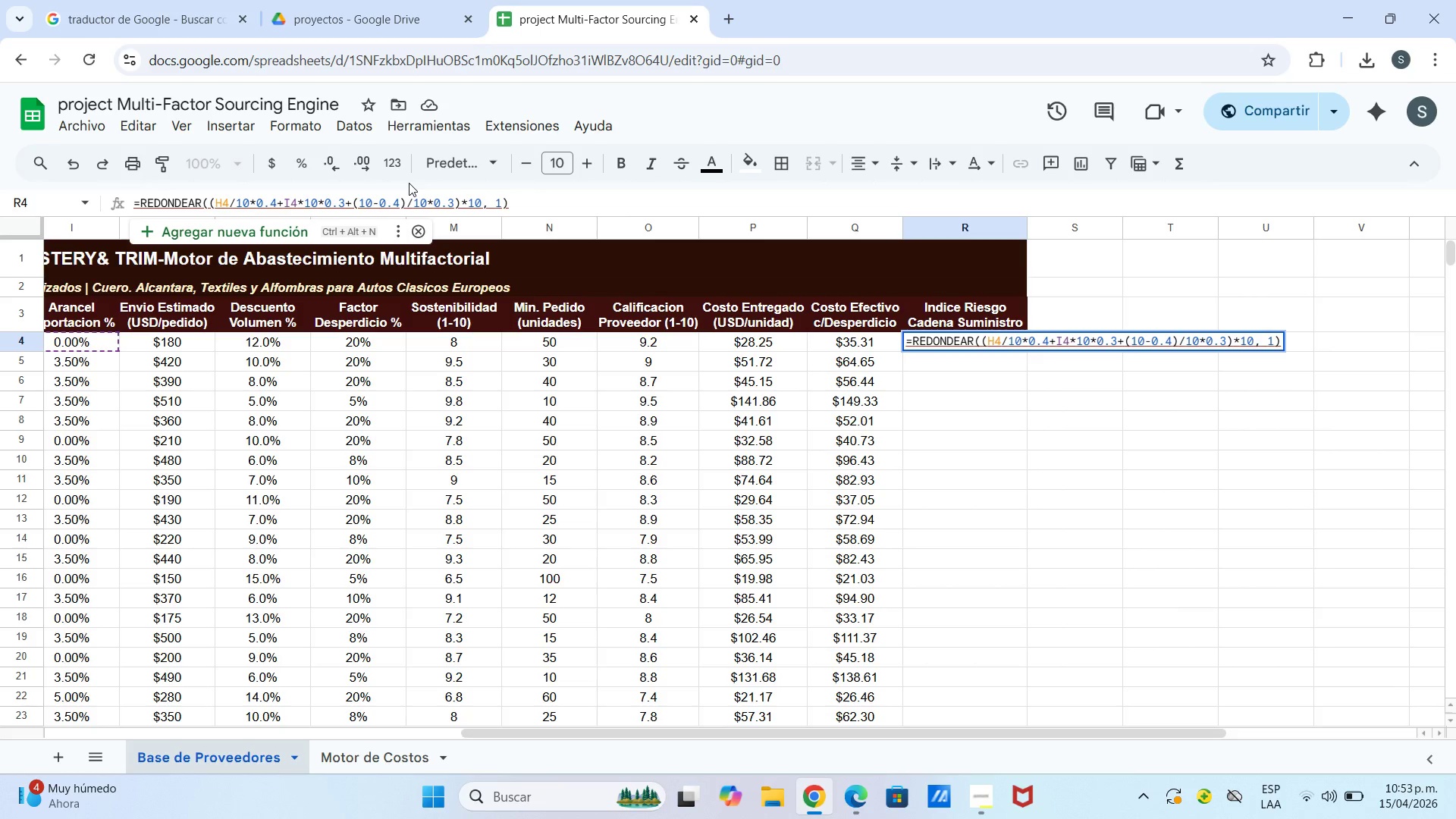 
key(Enter)
 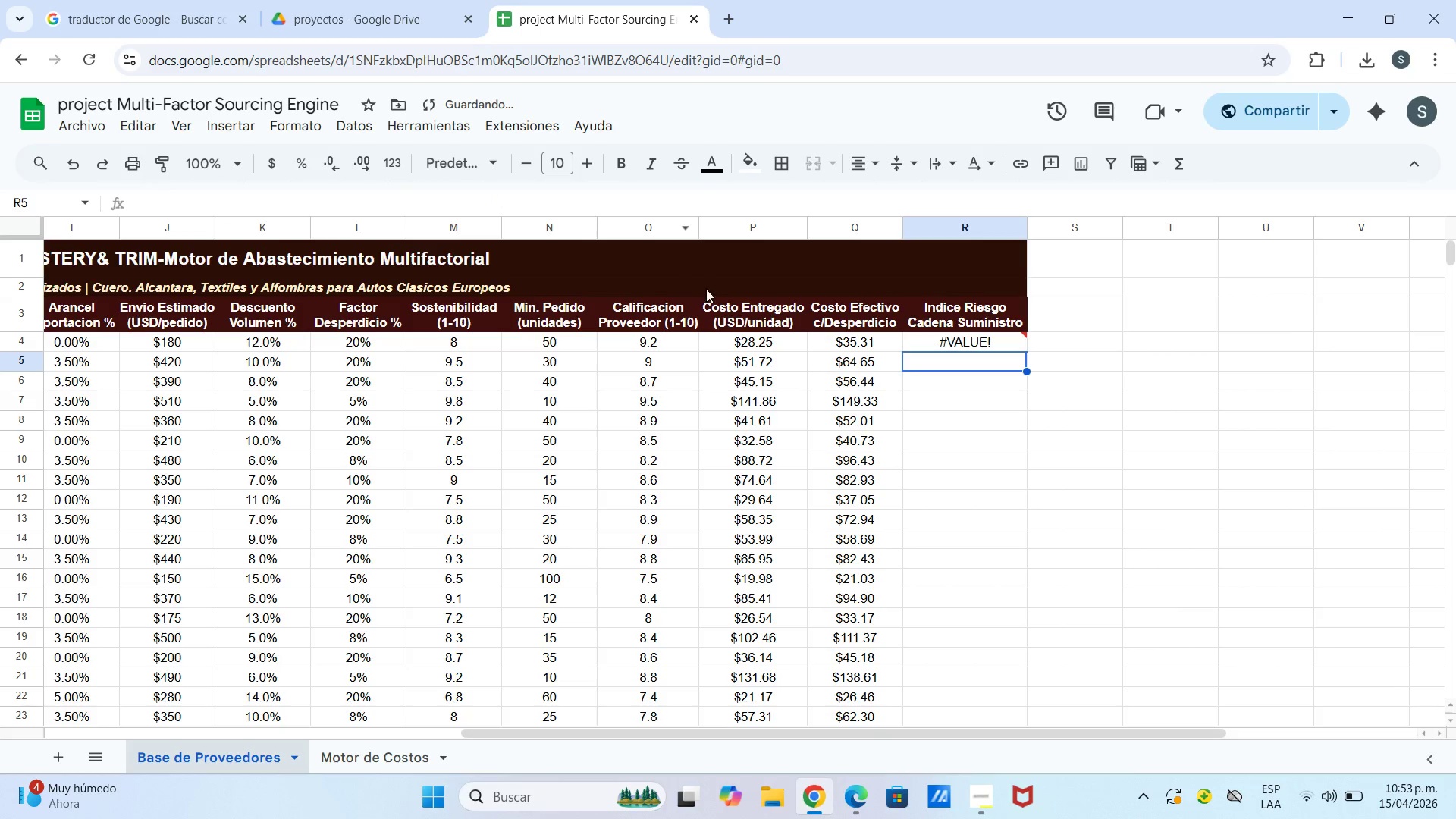 
left_click([943, 352])
 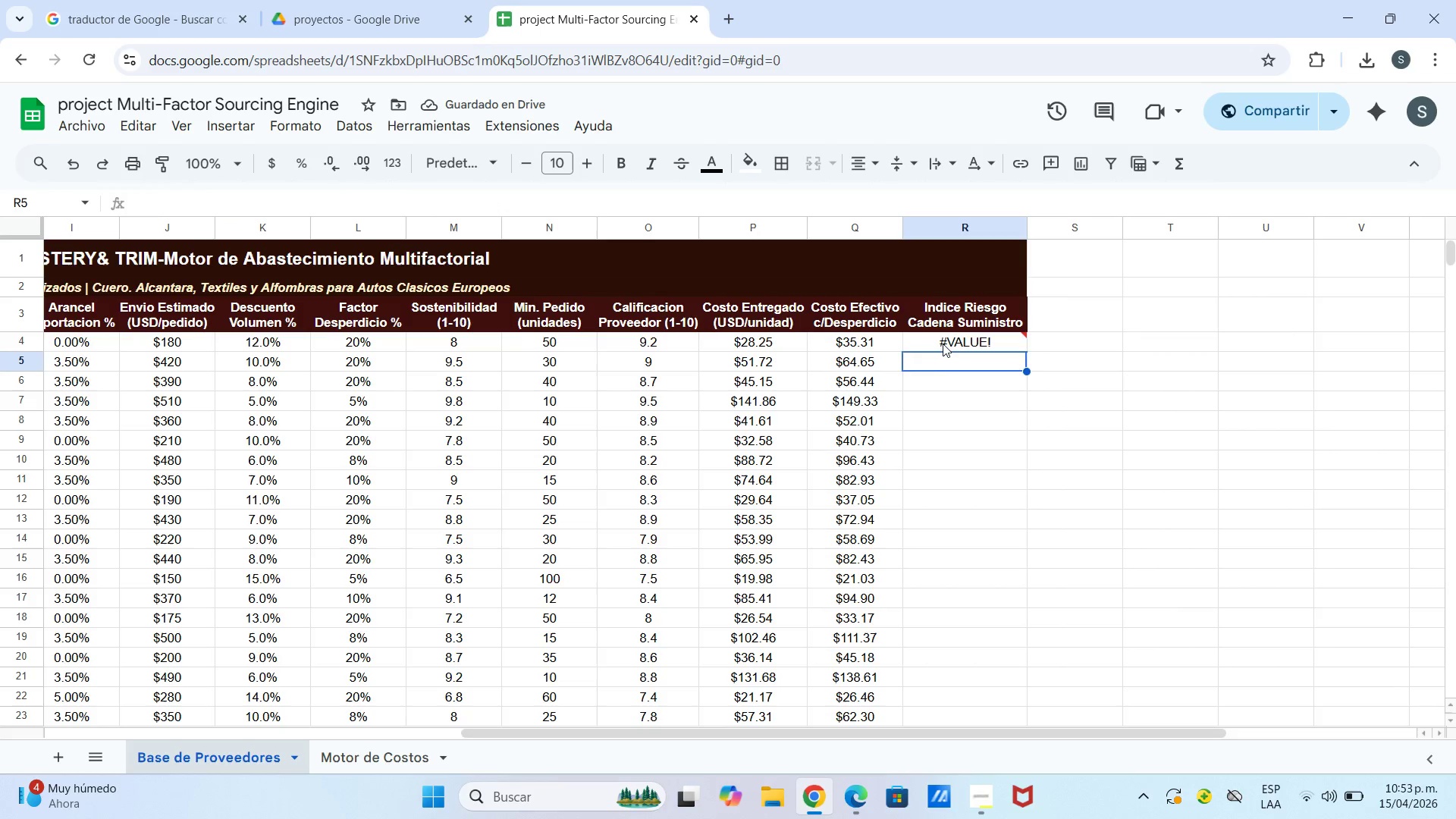 
left_click([943, 343])
 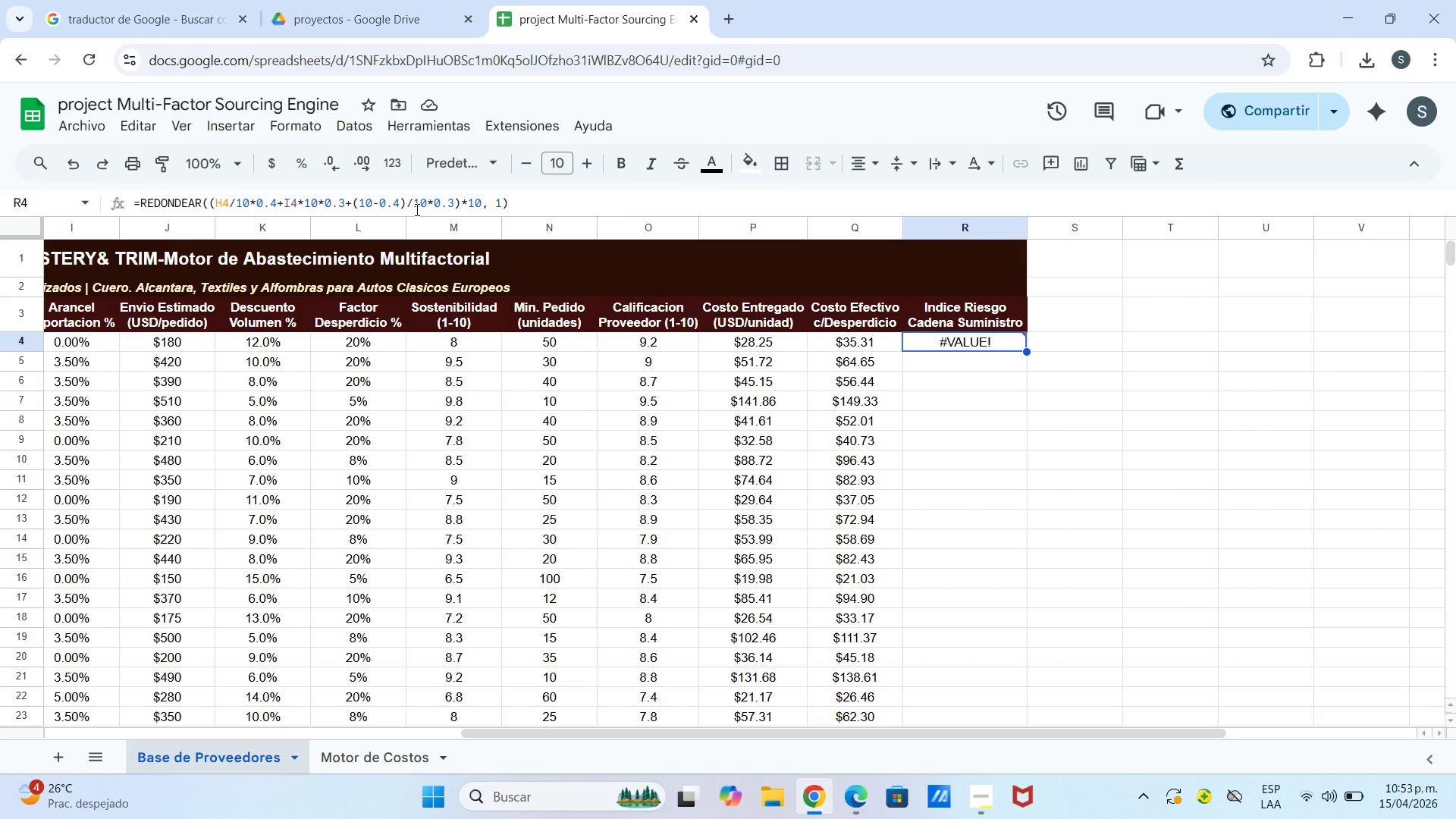 
wait(18.38)
 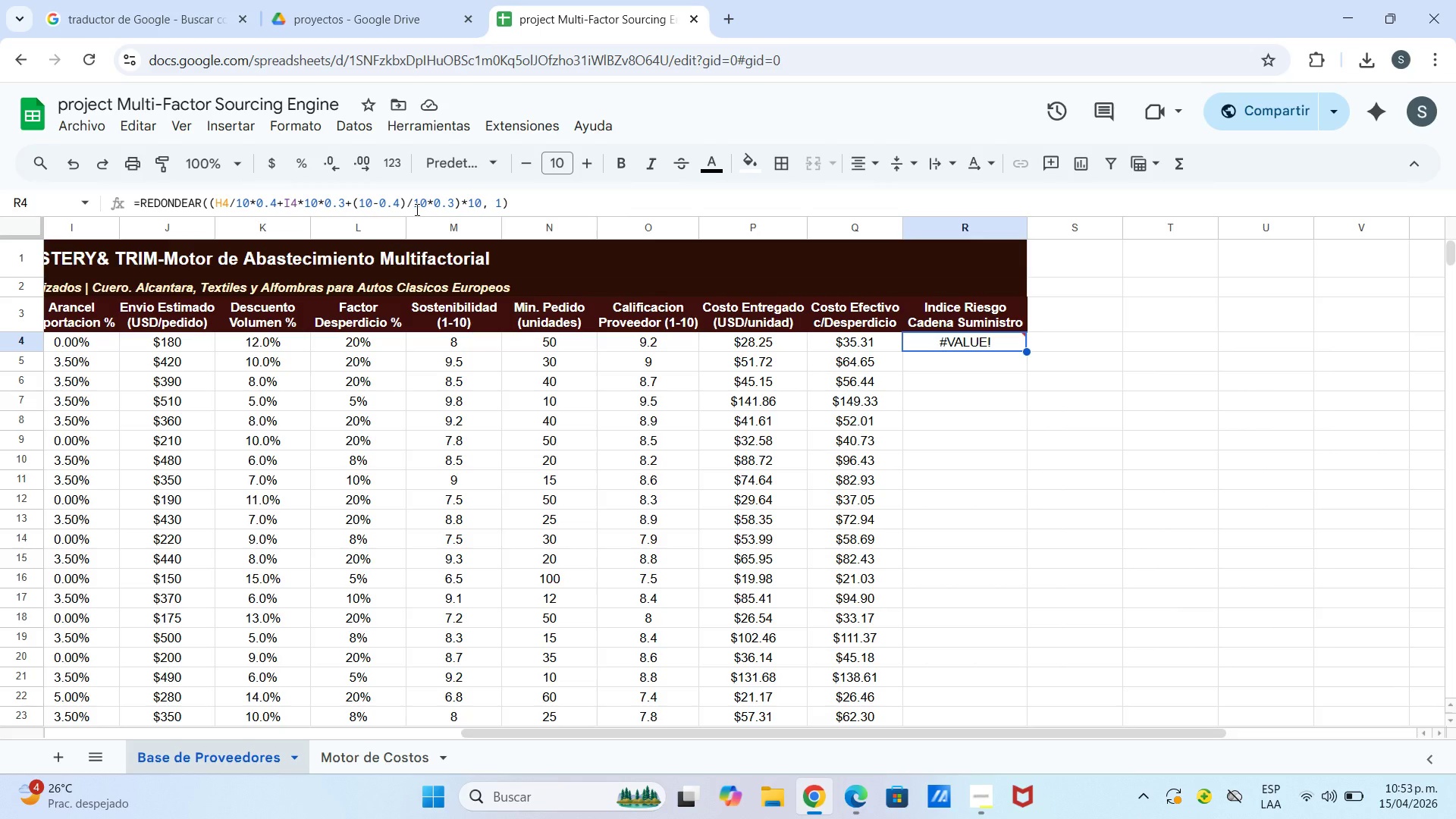 
left_click([393, 201])
 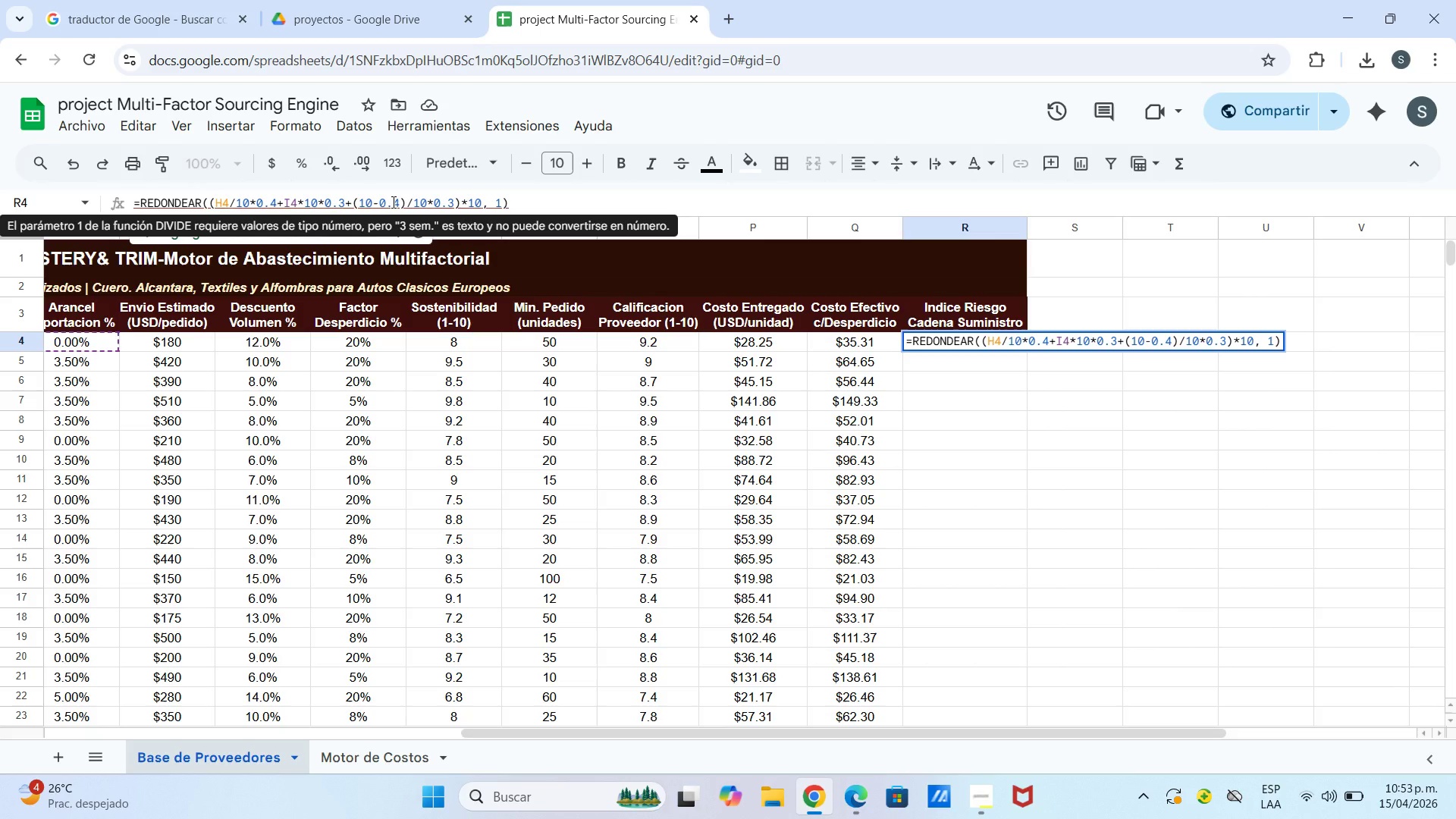 
key(Backspace)
 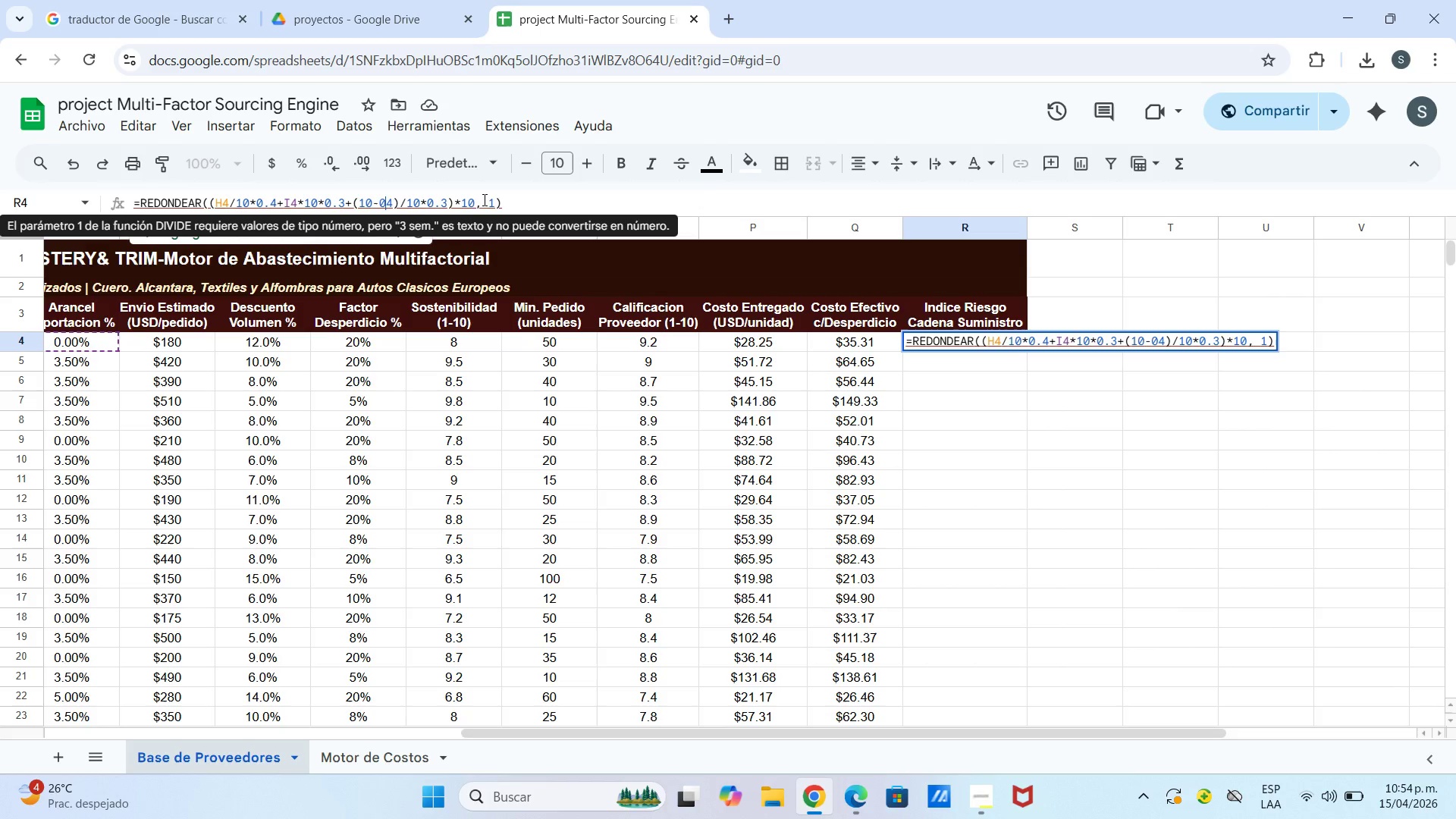 
wait(26.58)
 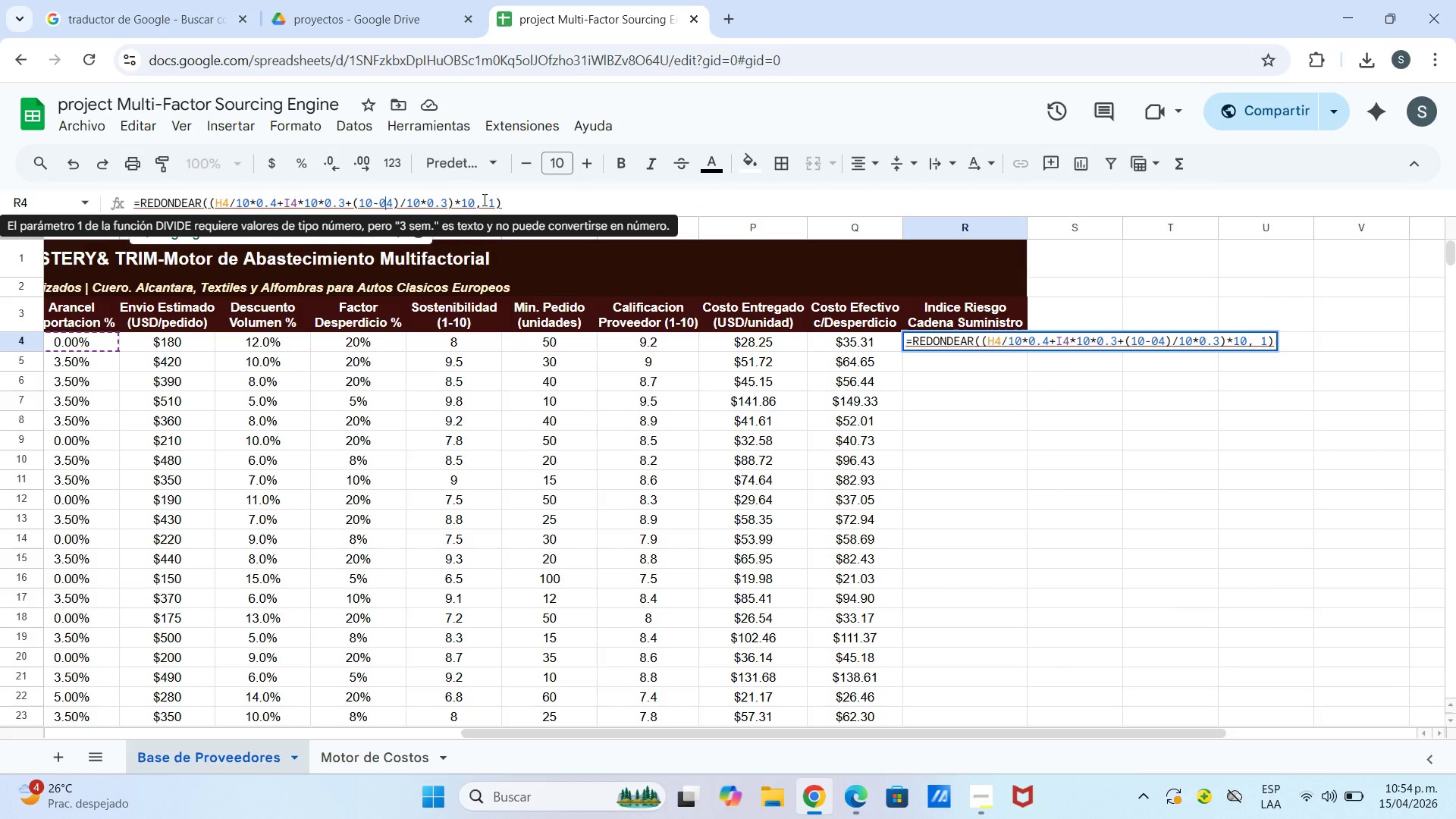 
key(Enter)
 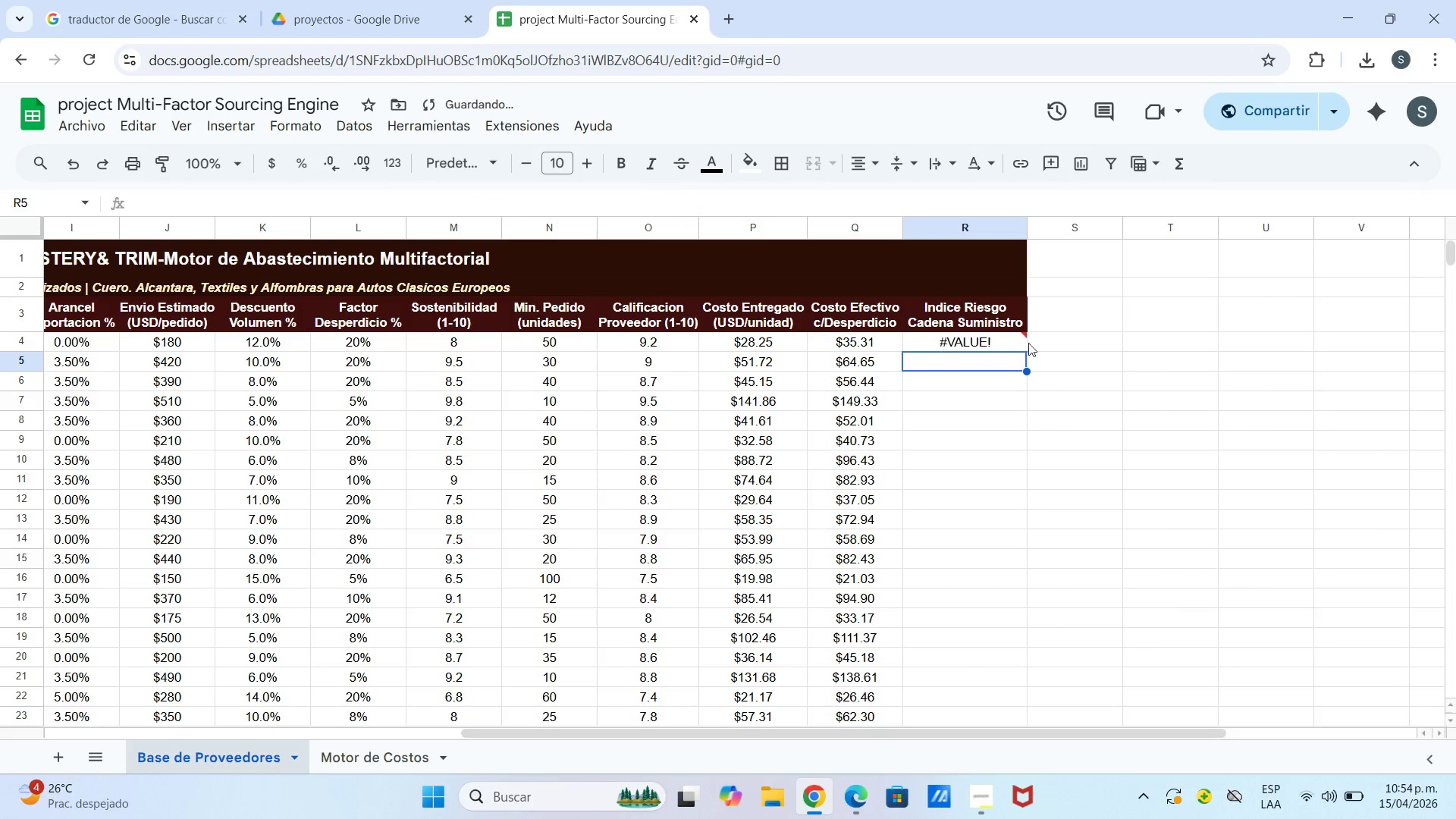 
left_click([962, 342])
 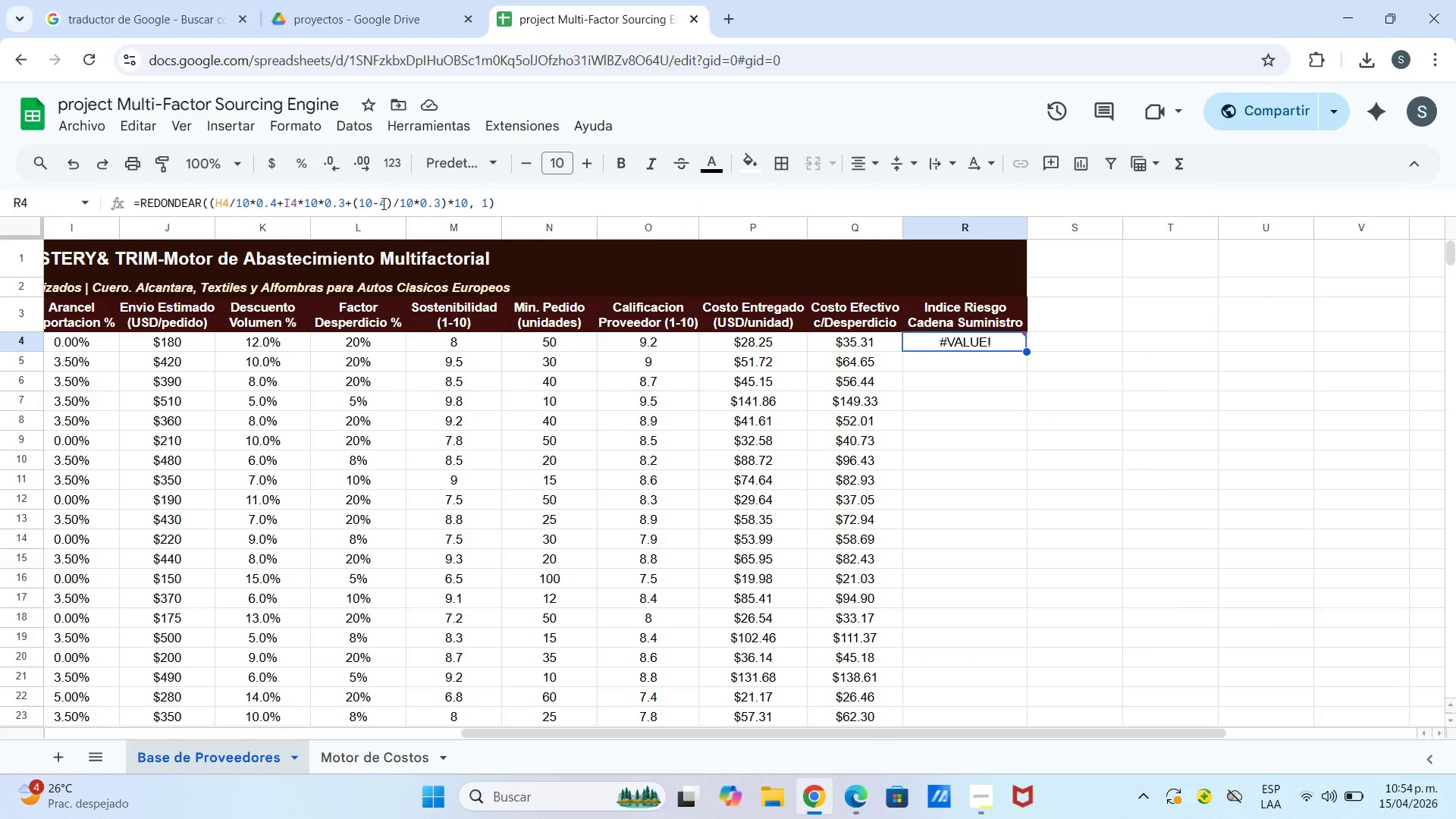 
wait(5.8)
 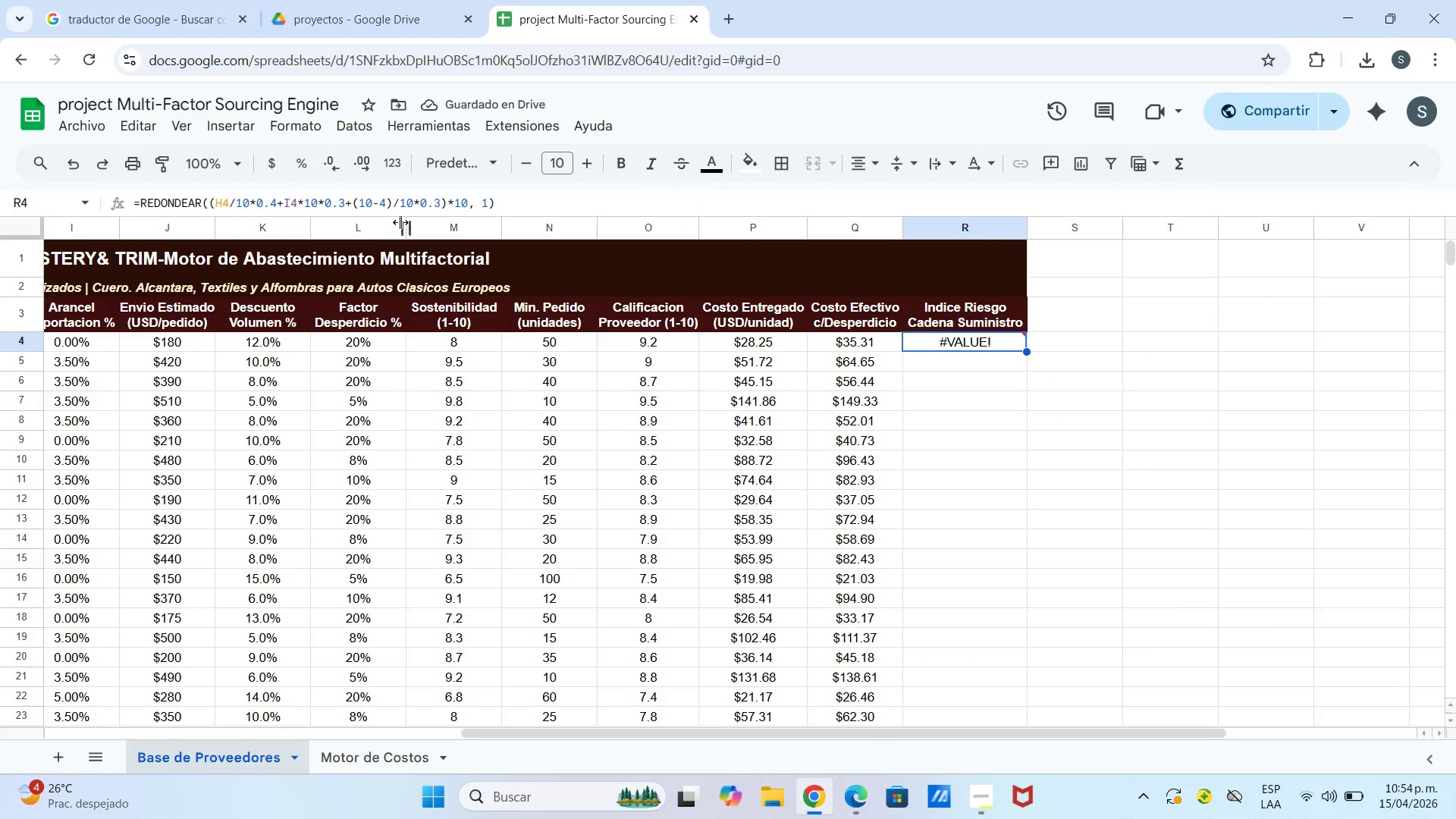 
left_click([381, 203])
 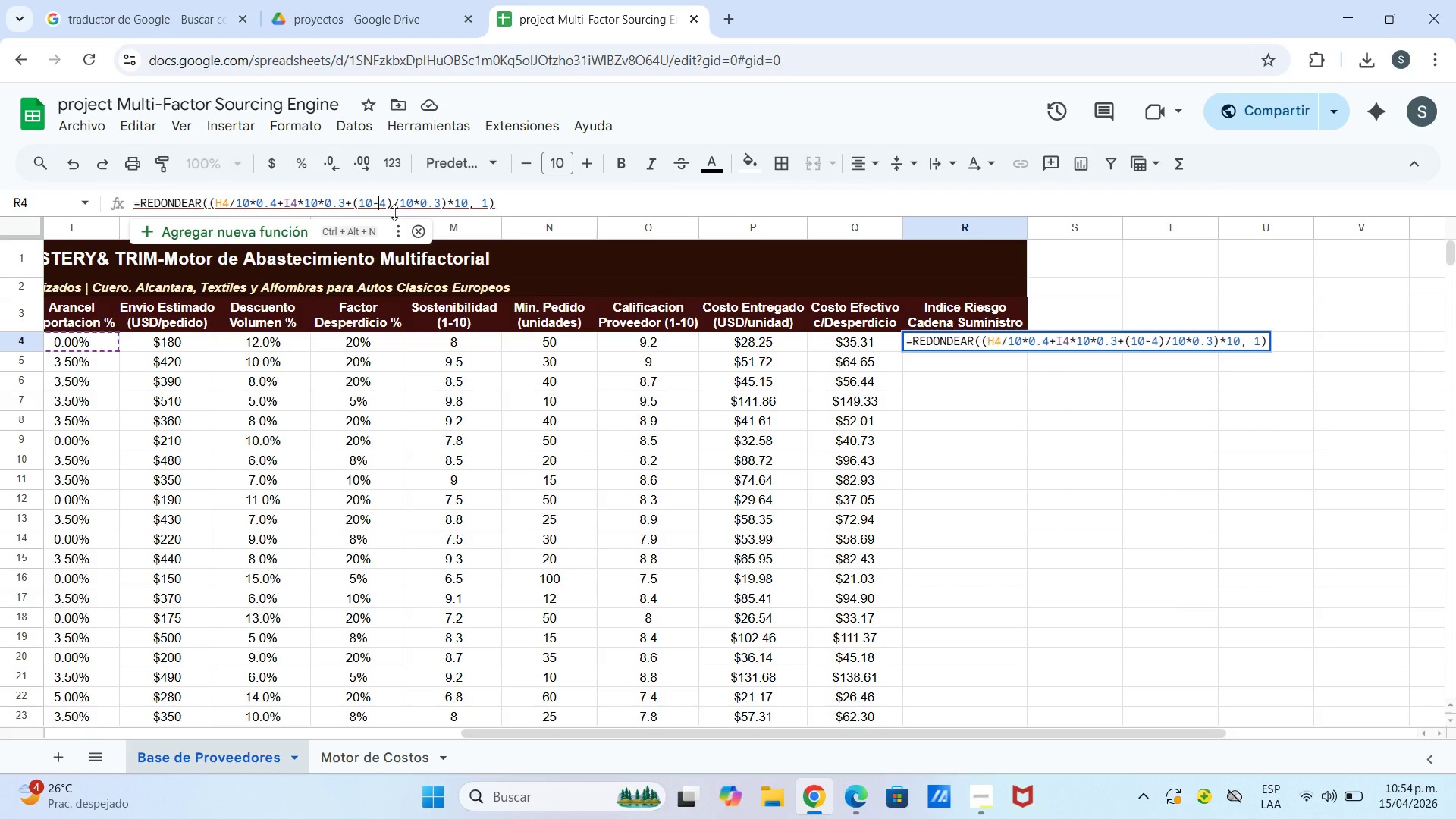 
key(0)
 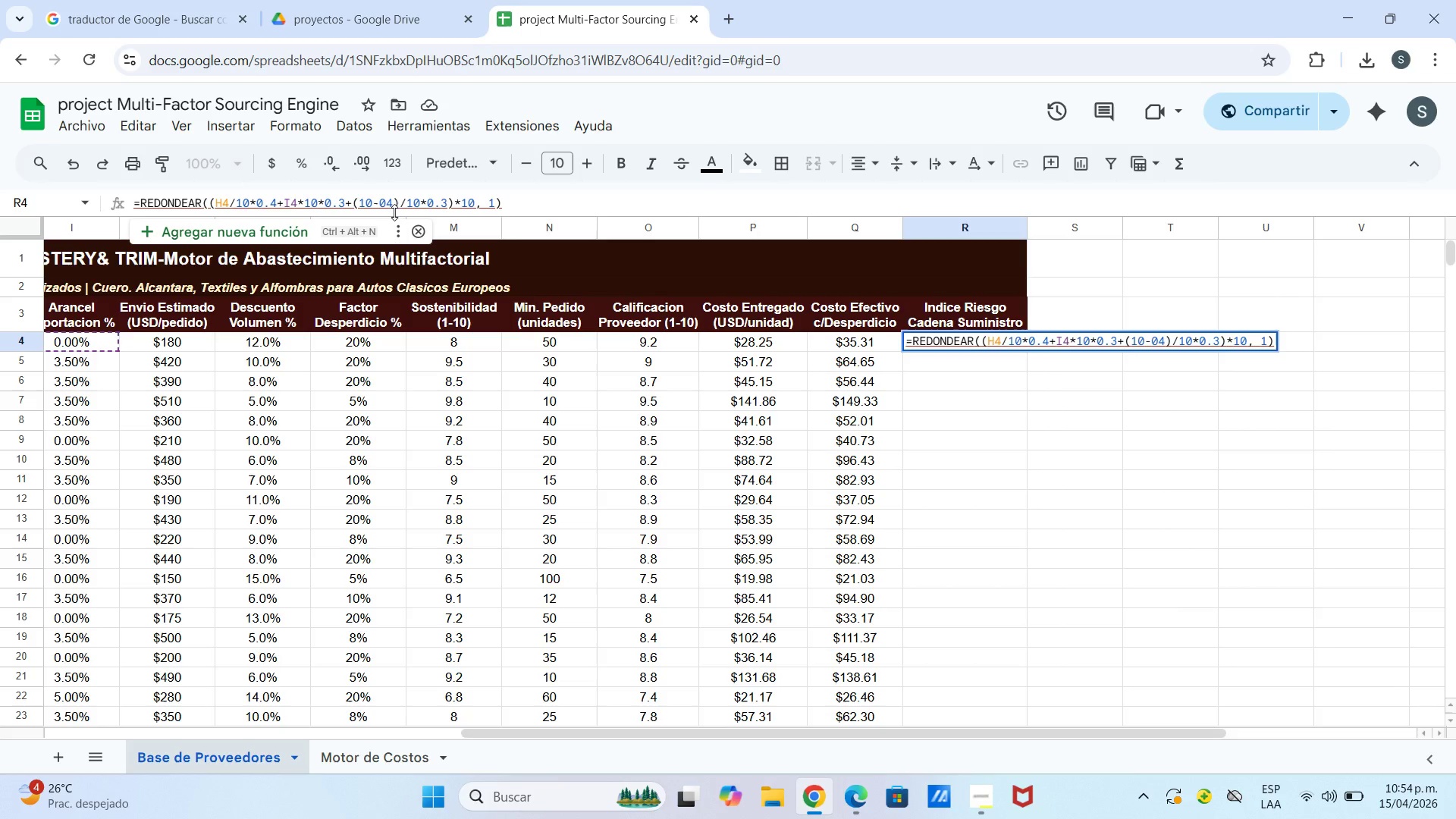 
key(Period)
 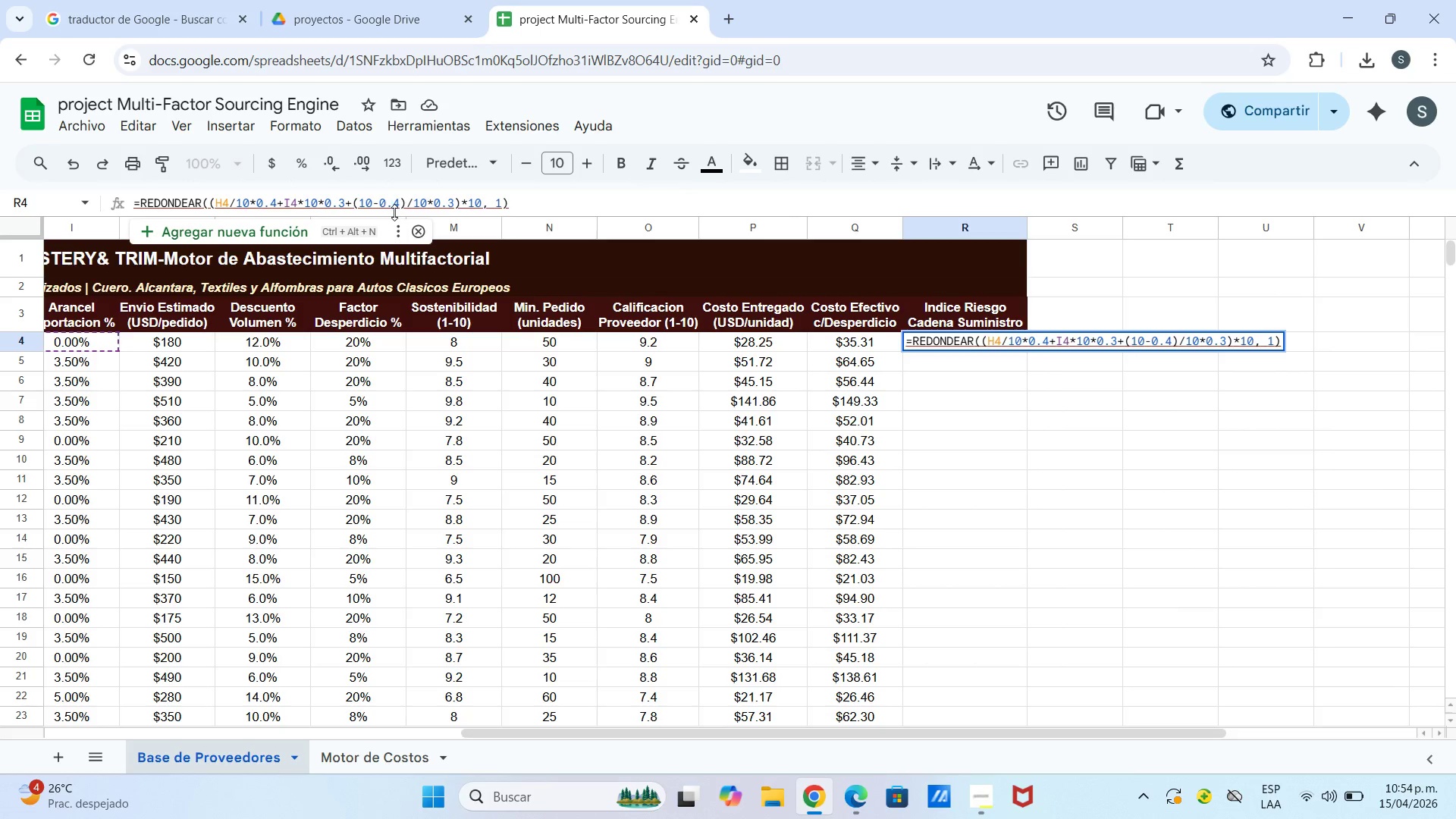 
key(Enter)
 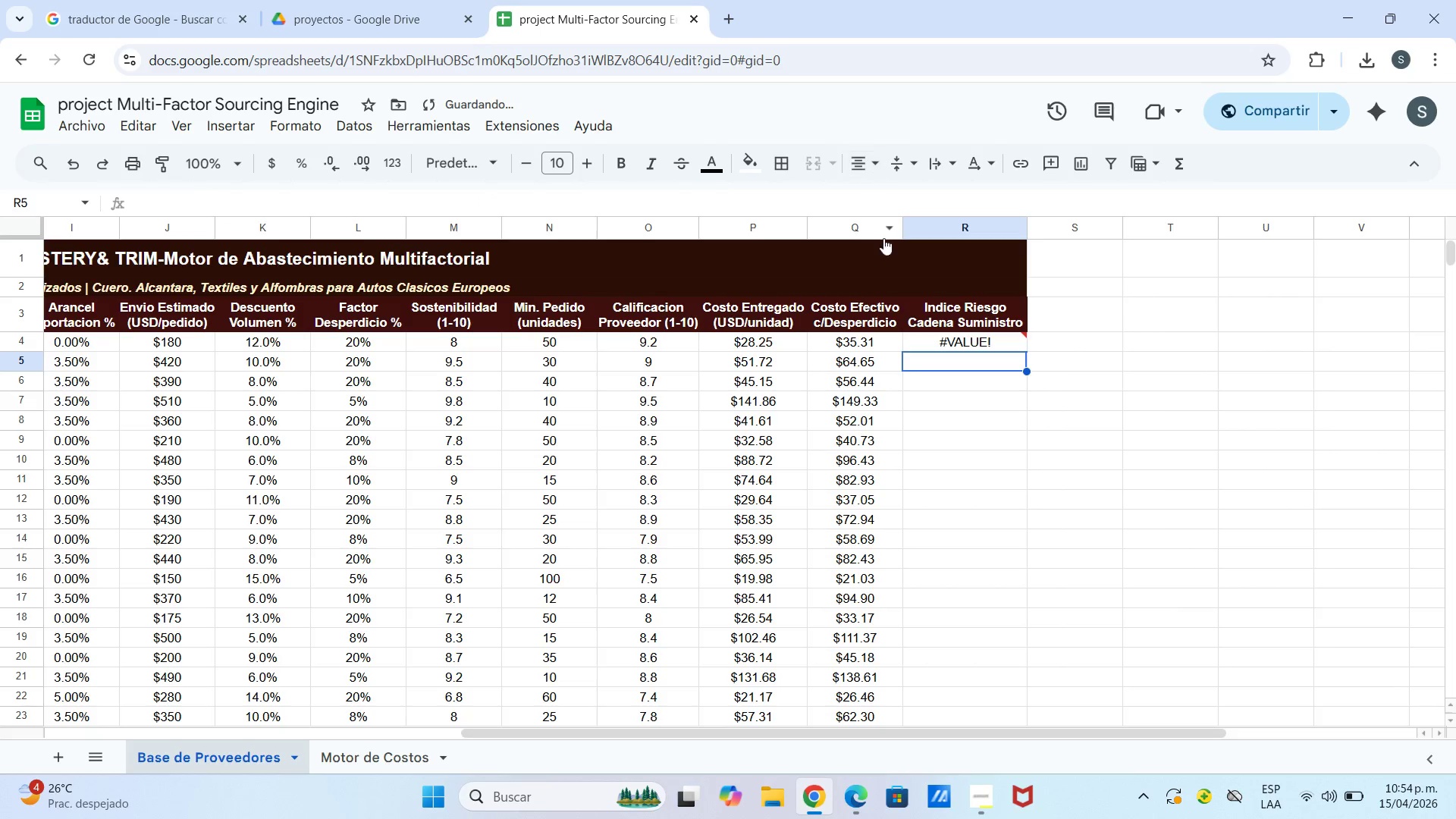 
left_click([934, 344])
 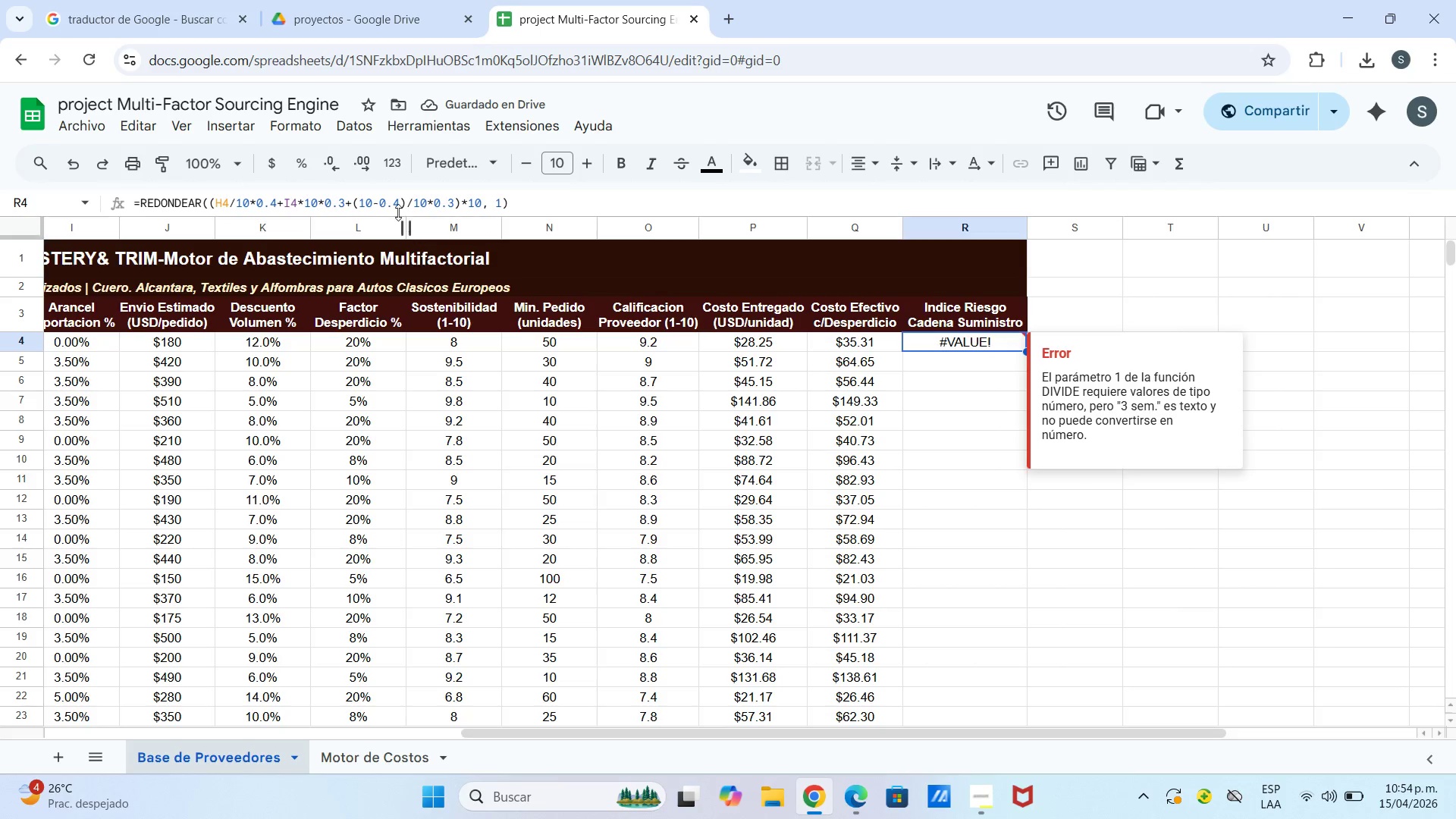 
left_click([393, 202])
 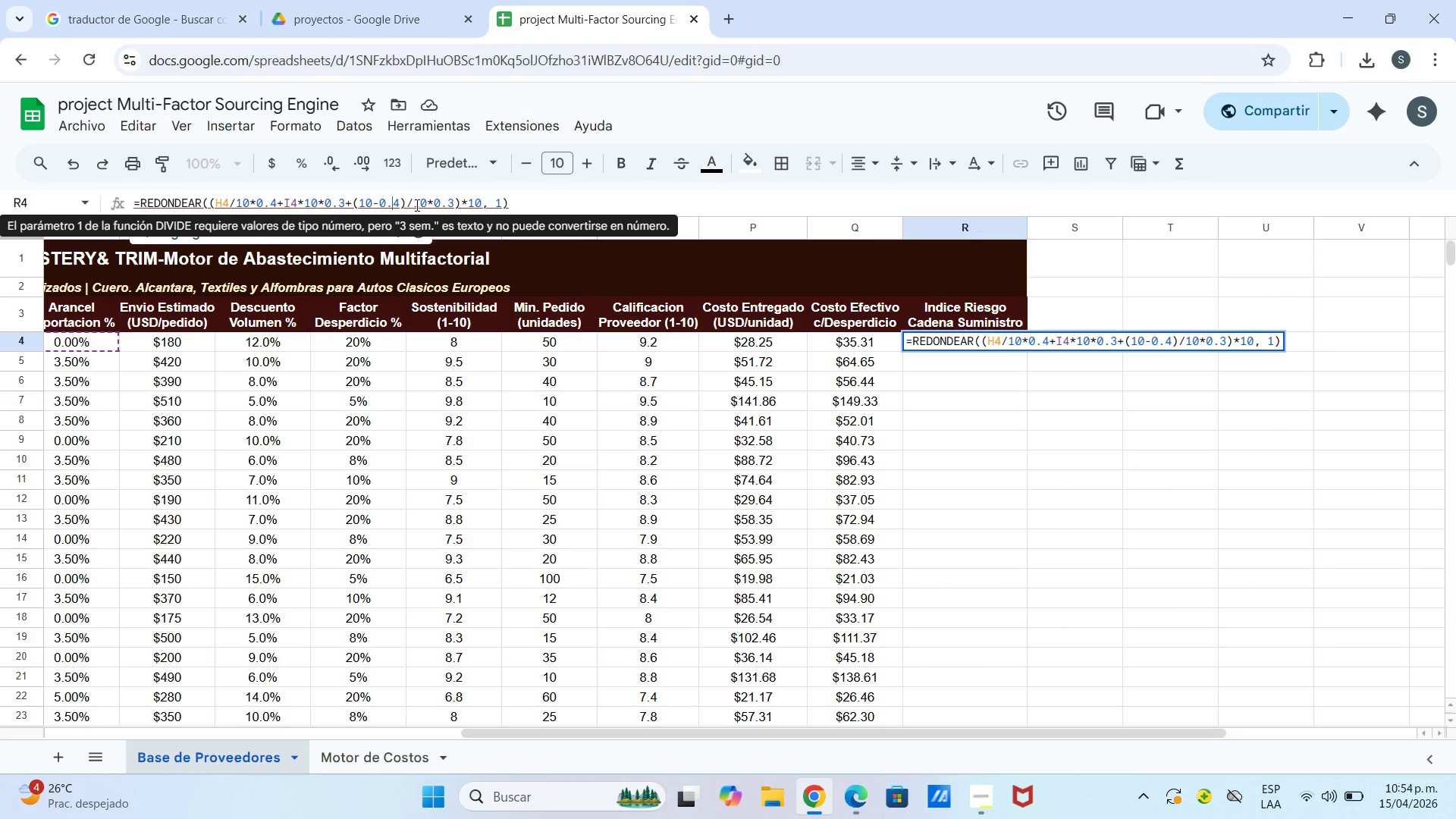 
key(Backspace)
 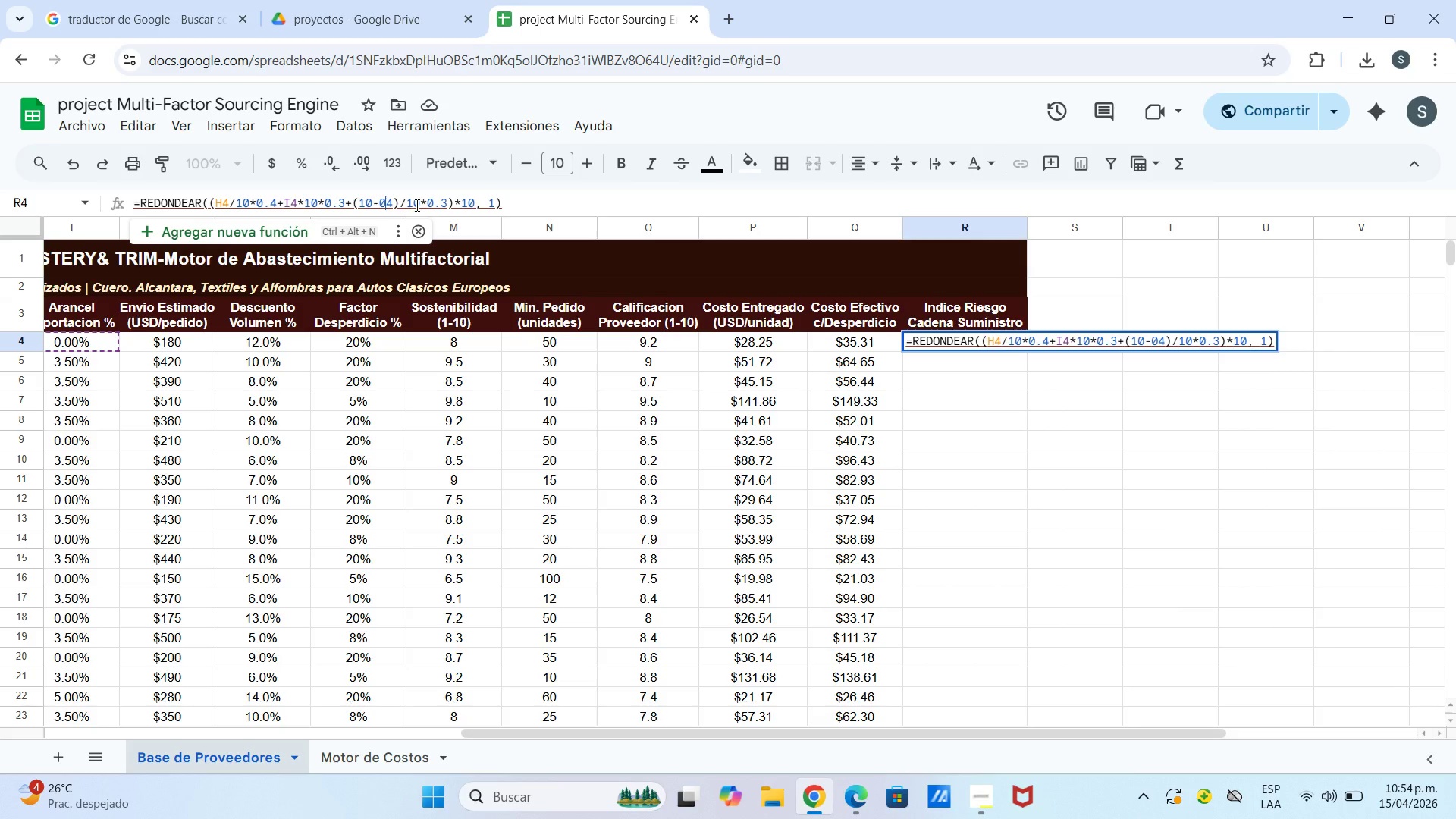 
key(Comma)
 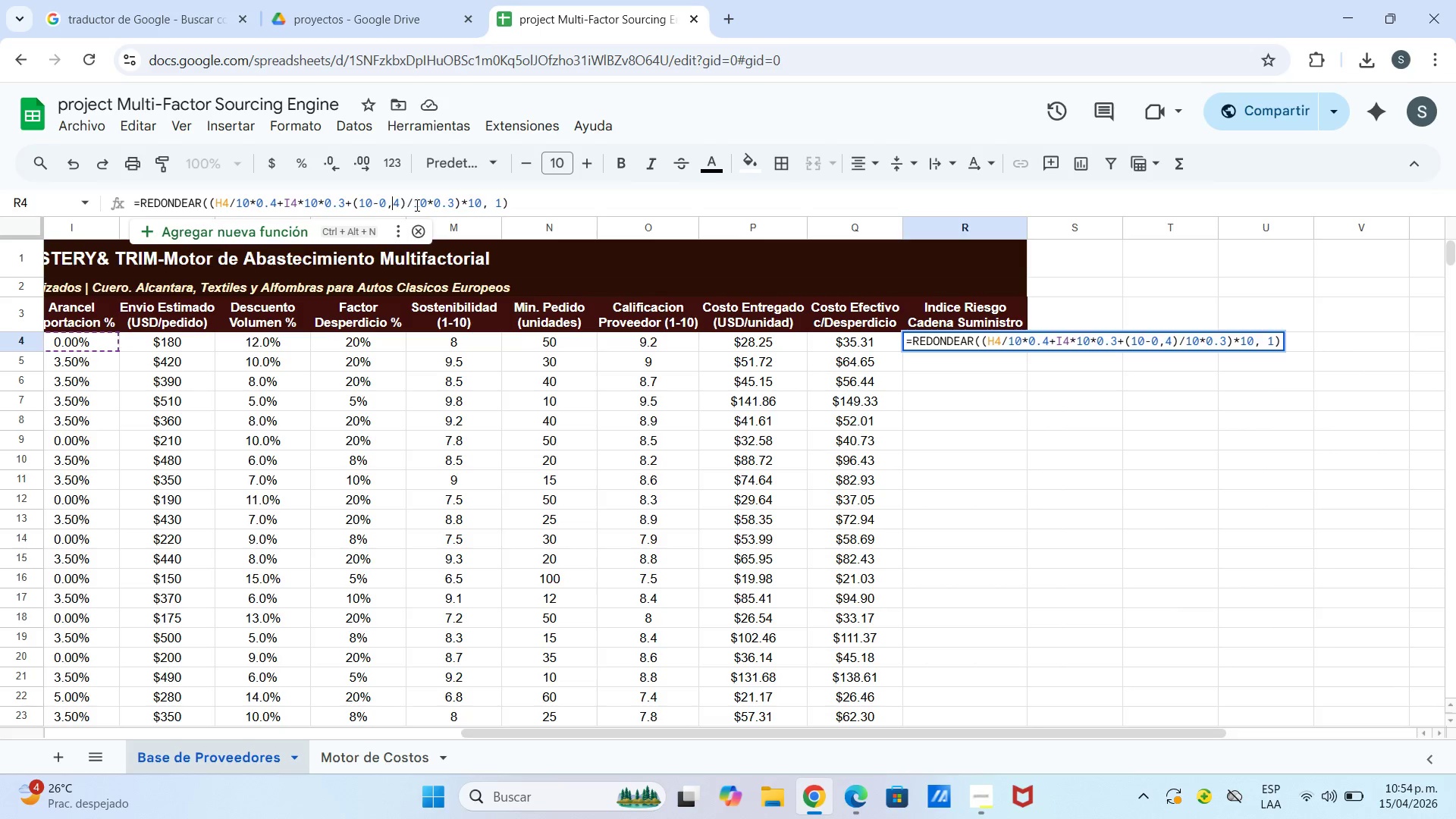 
key(Enter)
 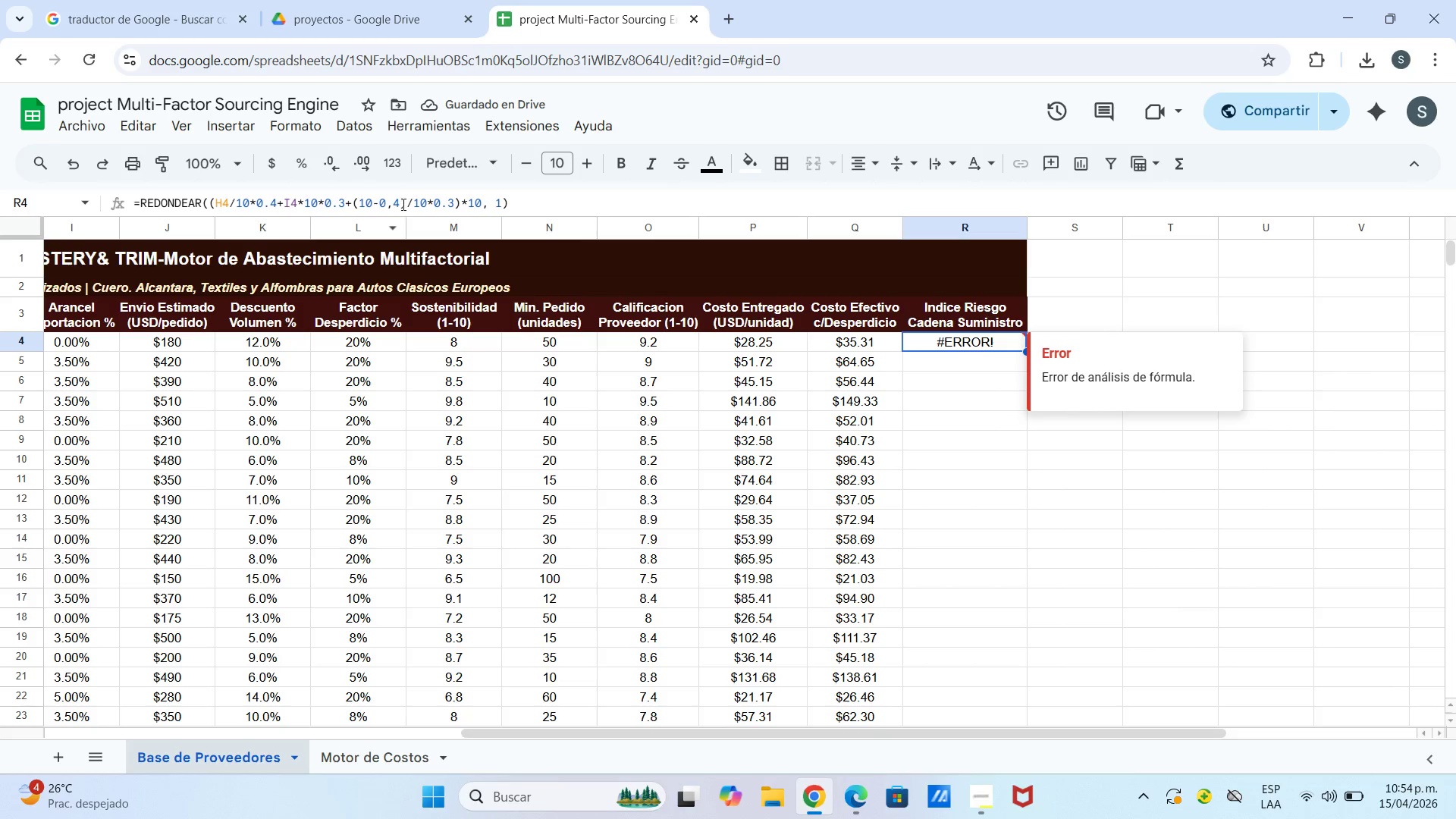 
left_click([391, 206])
 